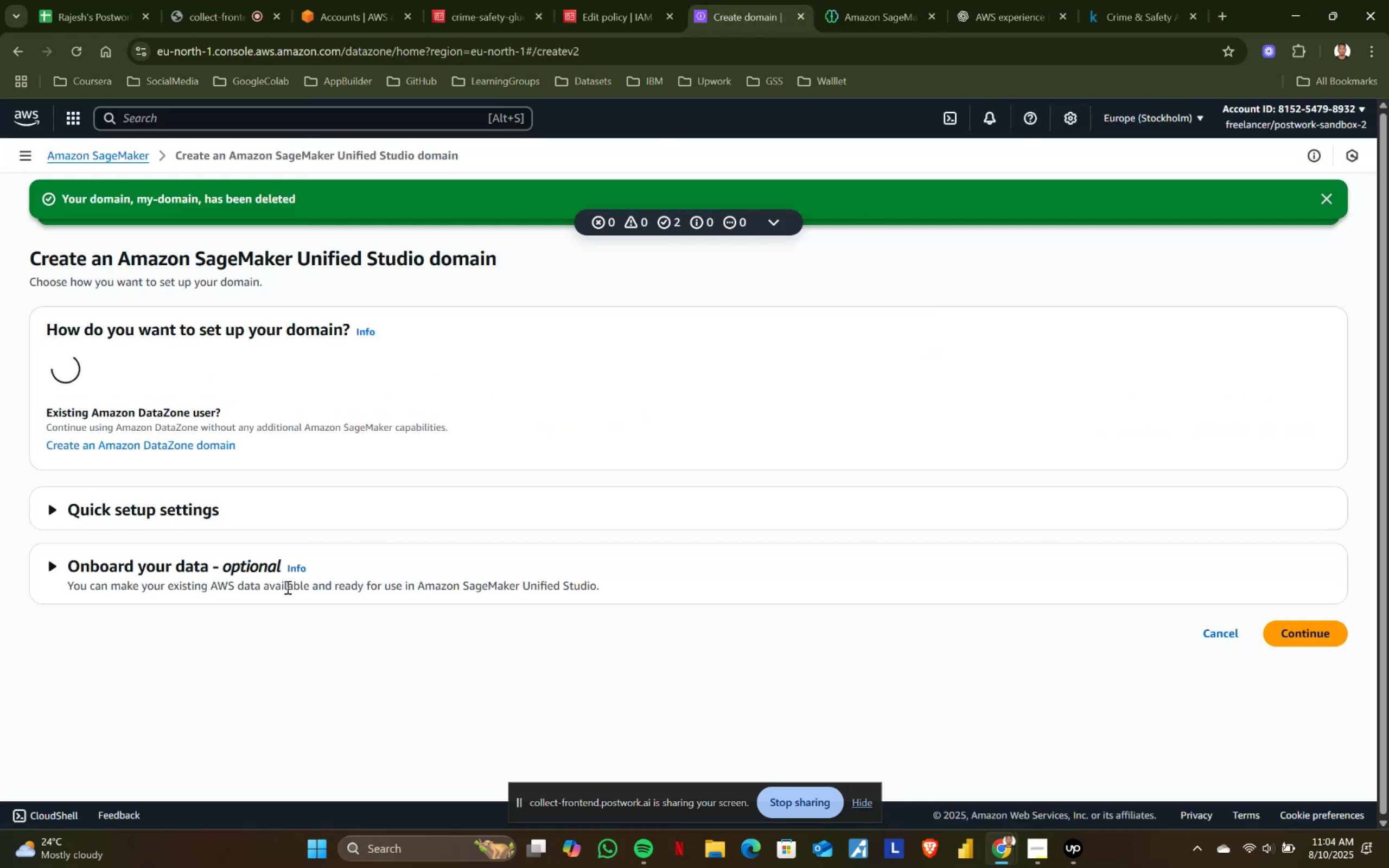 
scroll: coordinate [326, 538], scroll_direction: down, amount: 3.0
 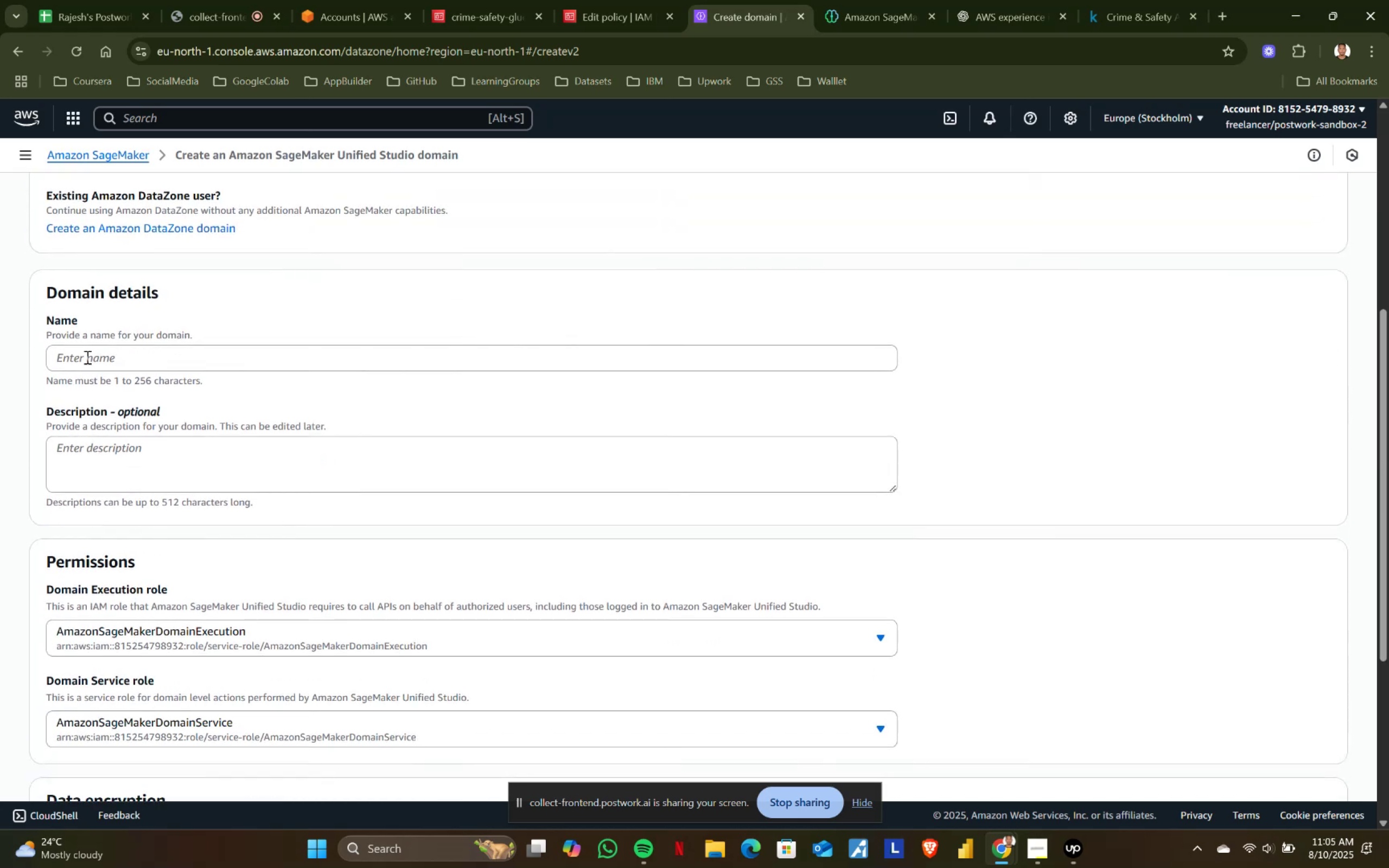 
left_click([78, 356])
 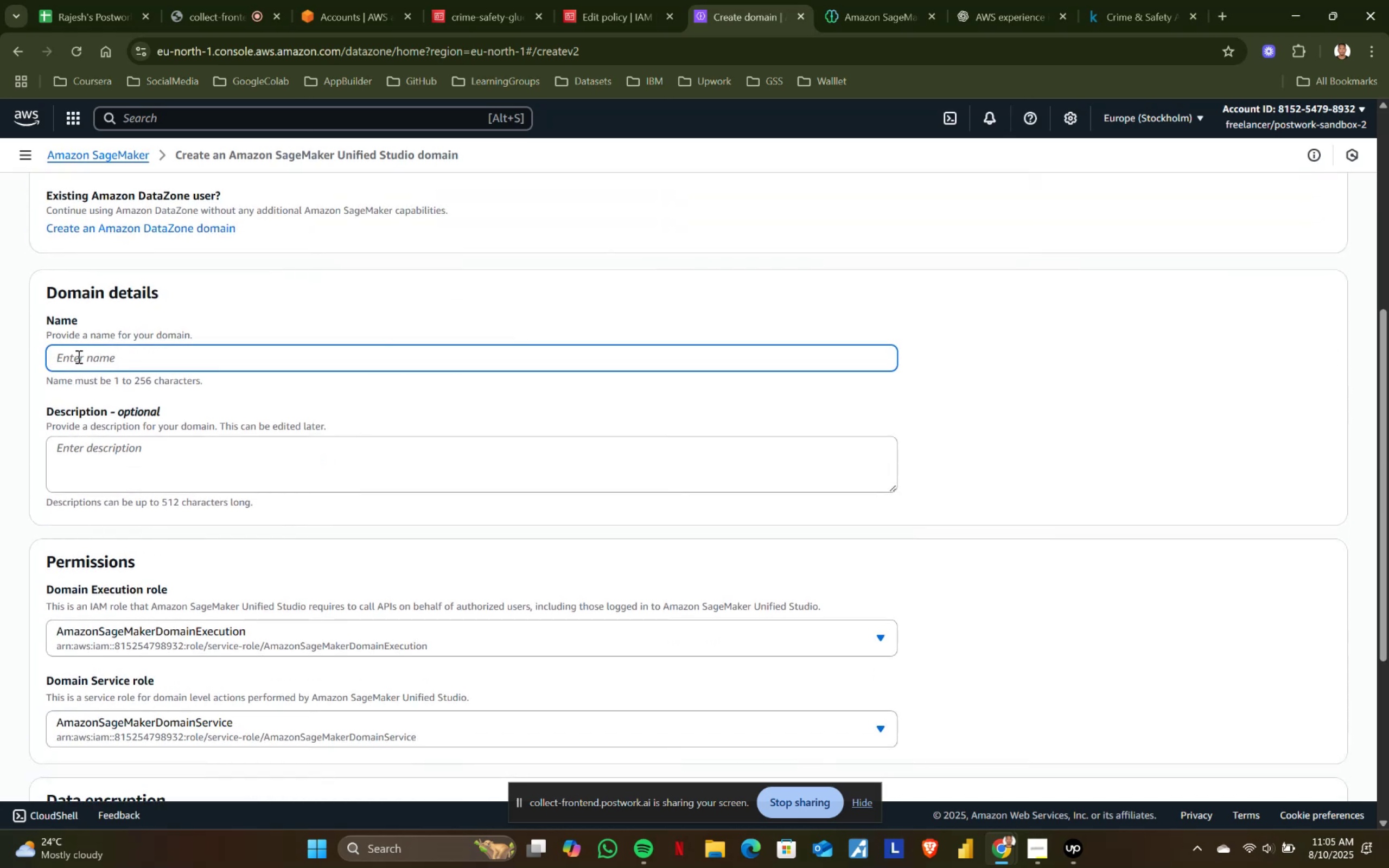 
type(my-domain)
 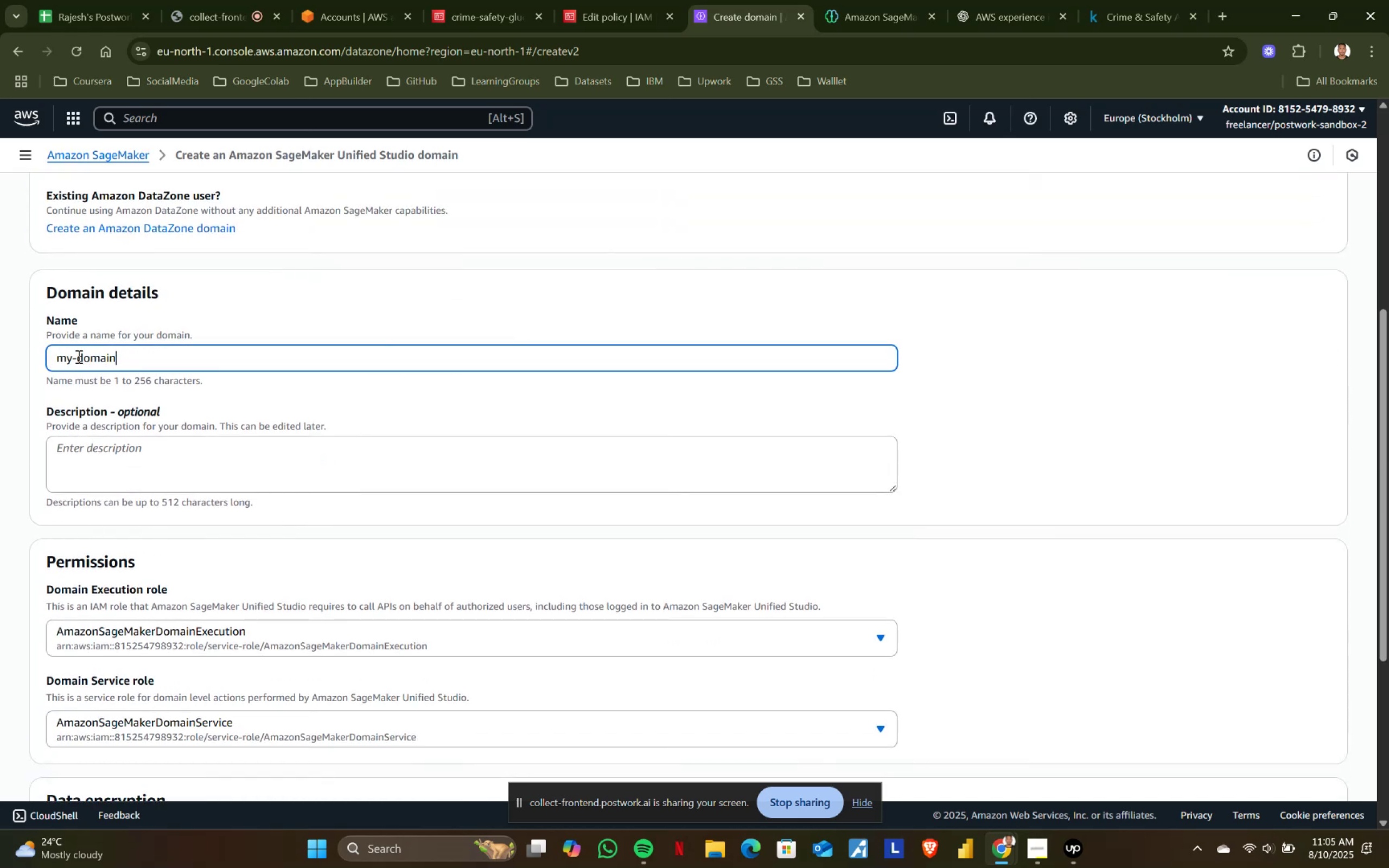 
scroll: coordinate [94, 374], scroll_direction: down, amount: 3.0
 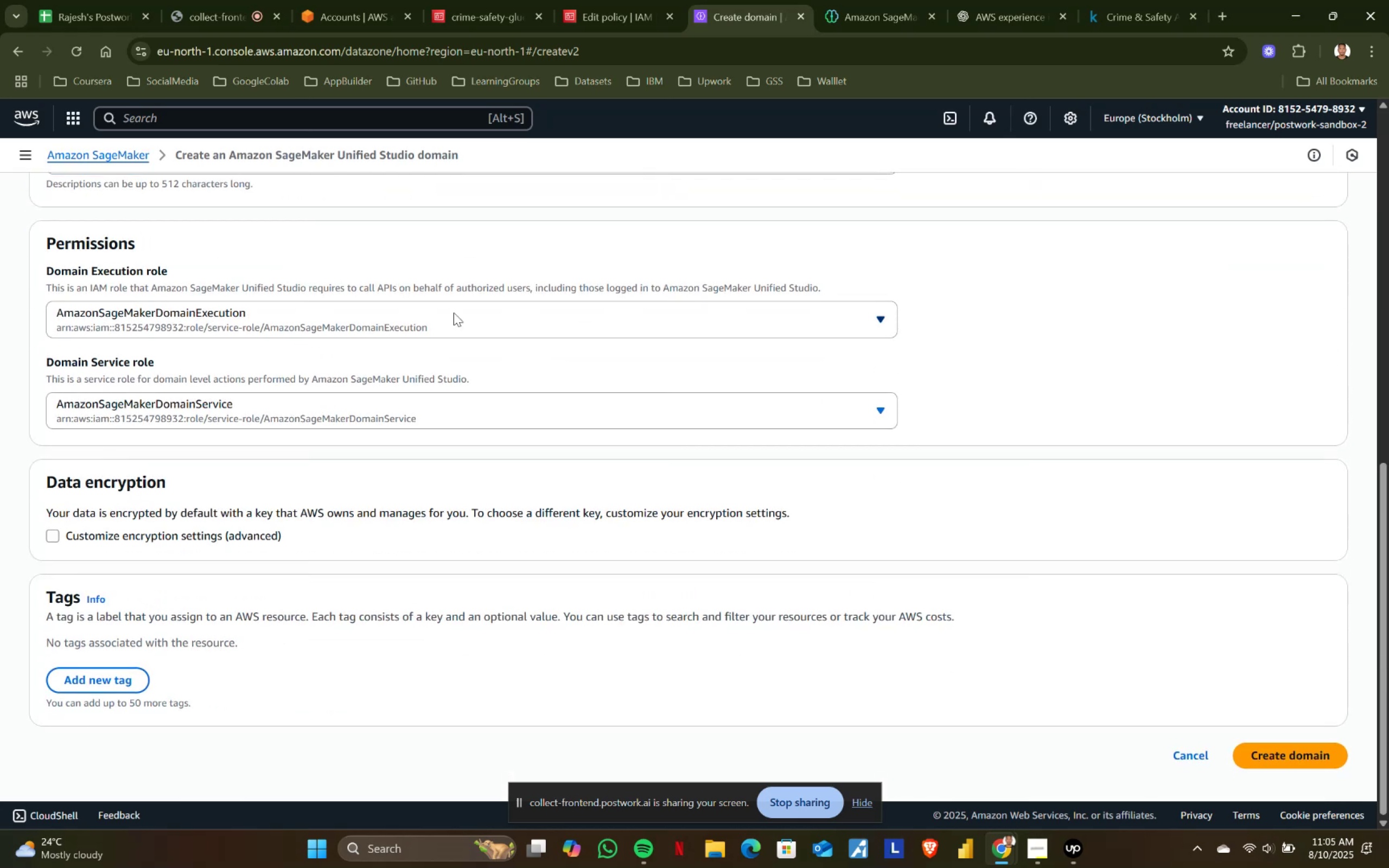 
left_click([460, 312])
 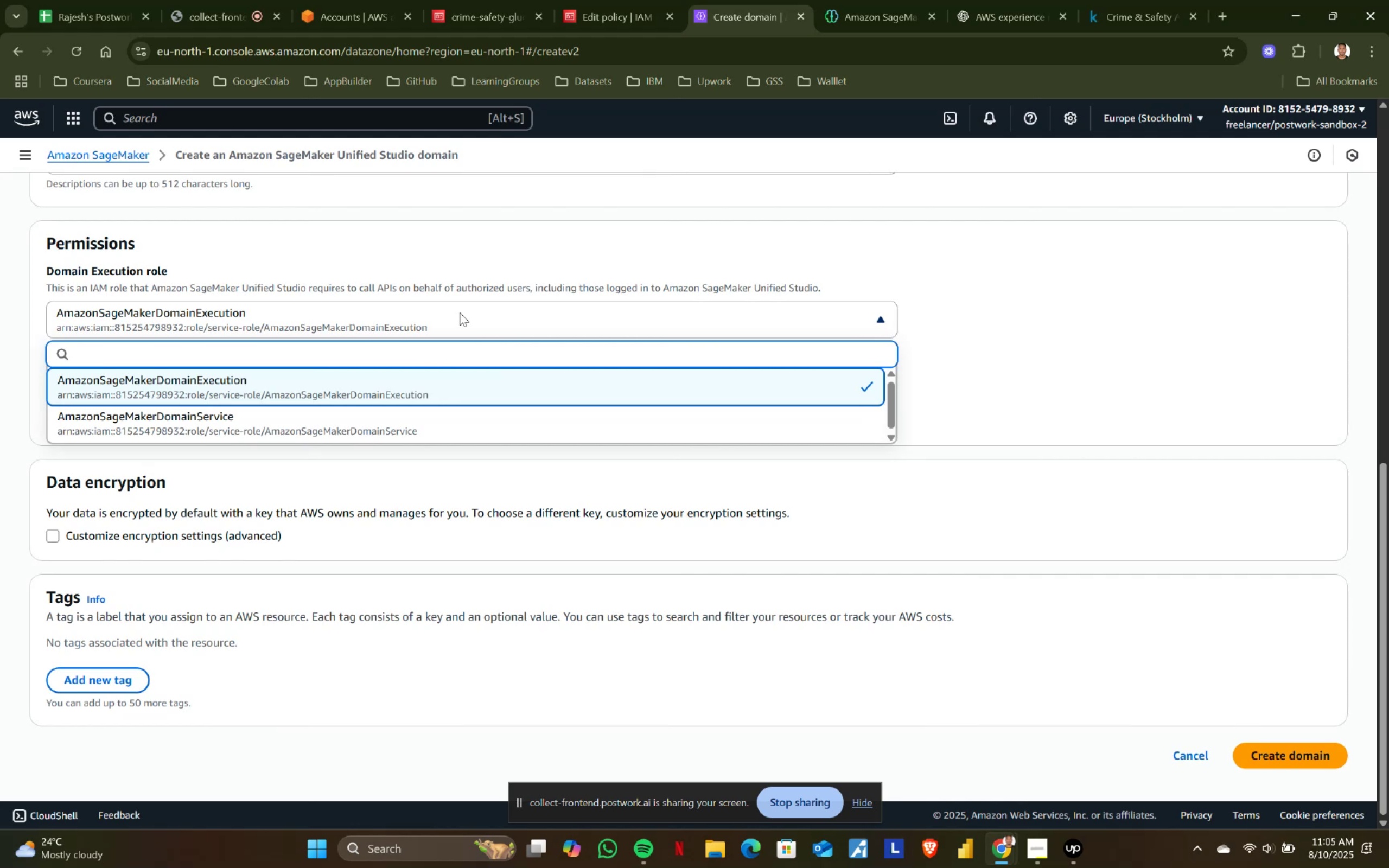 
wait(5.56)
 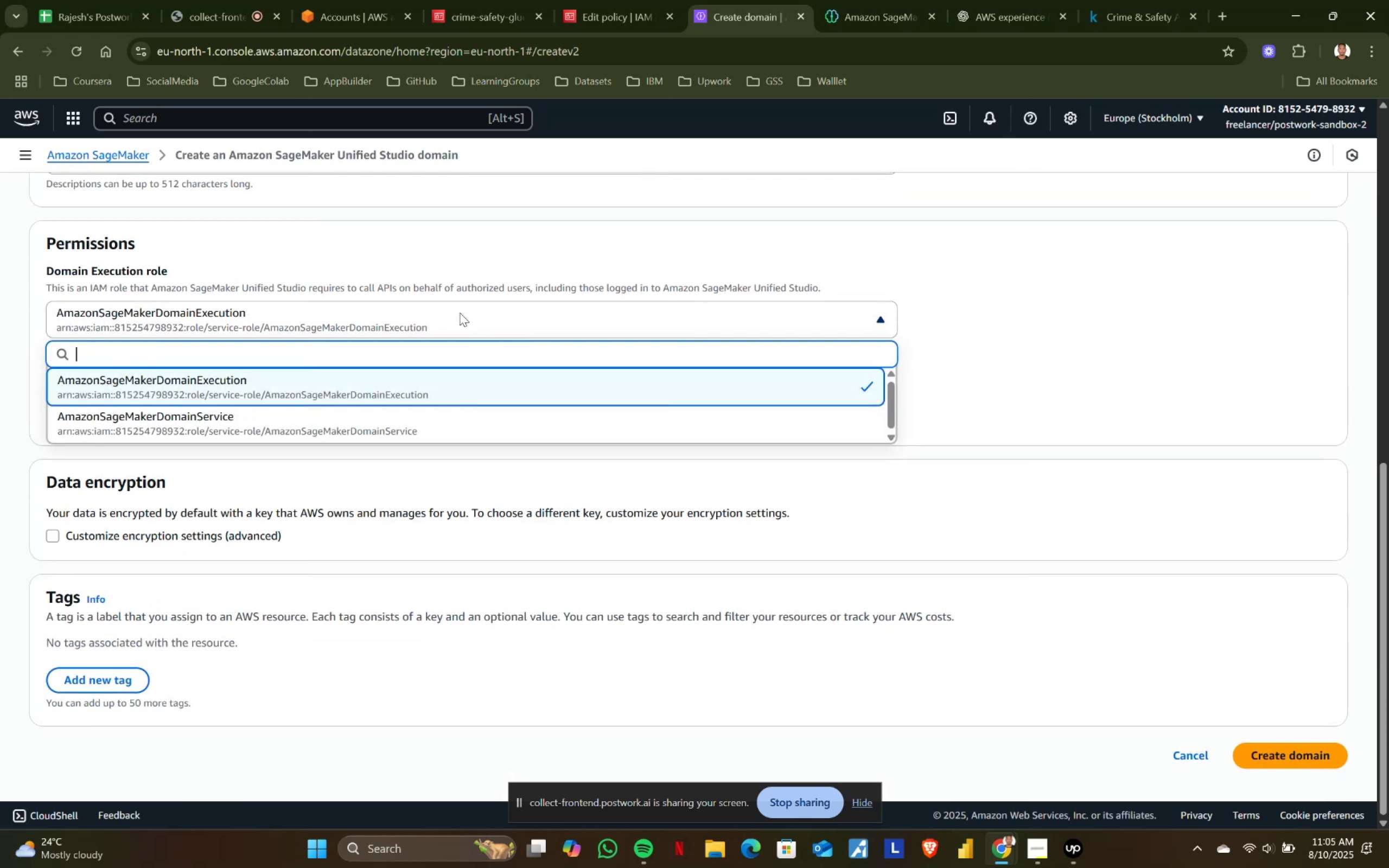 
left_click([460, 312])
 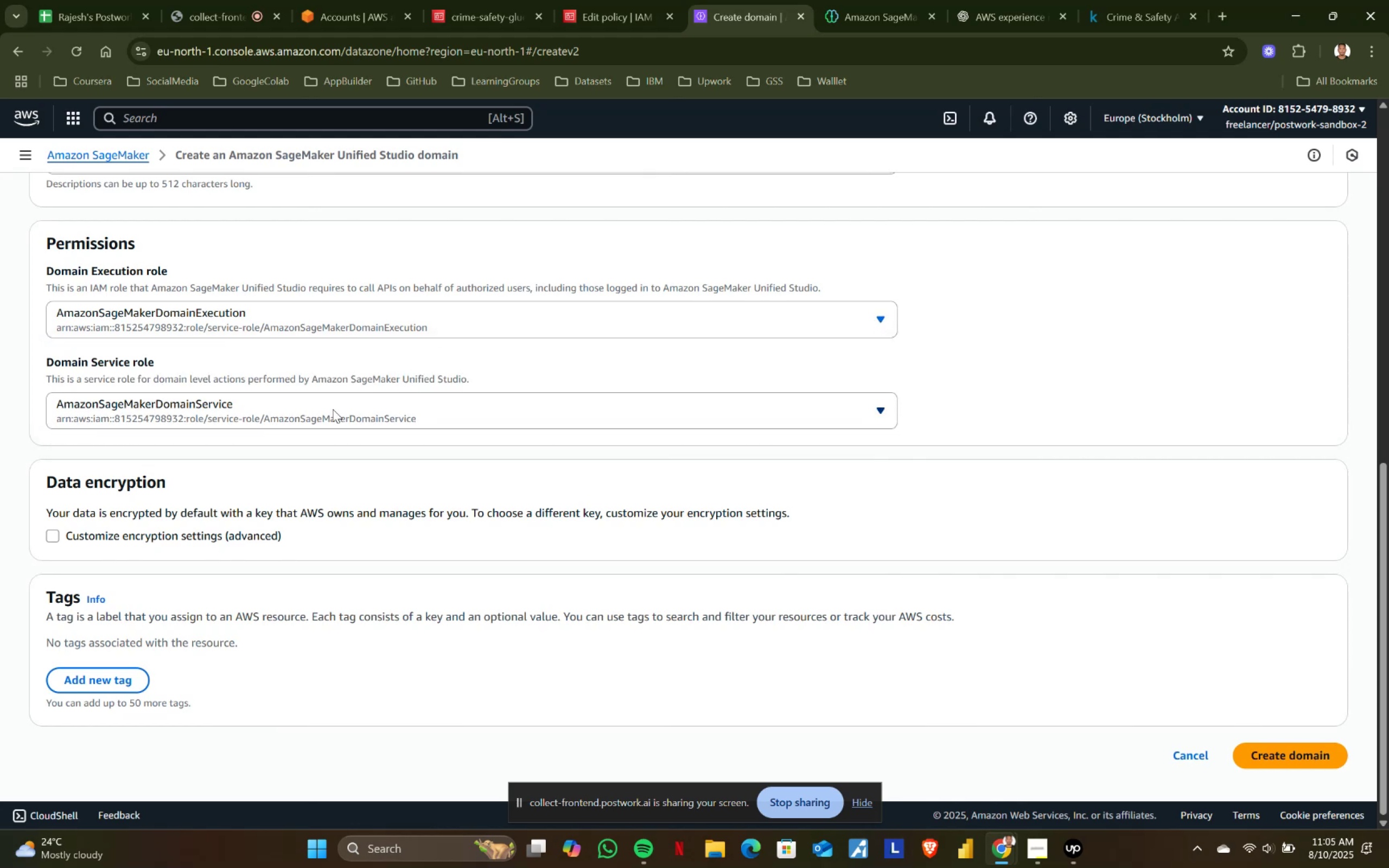 
scroll: coordinate [333, 409], scroll_direction: down, amount: 1.0
 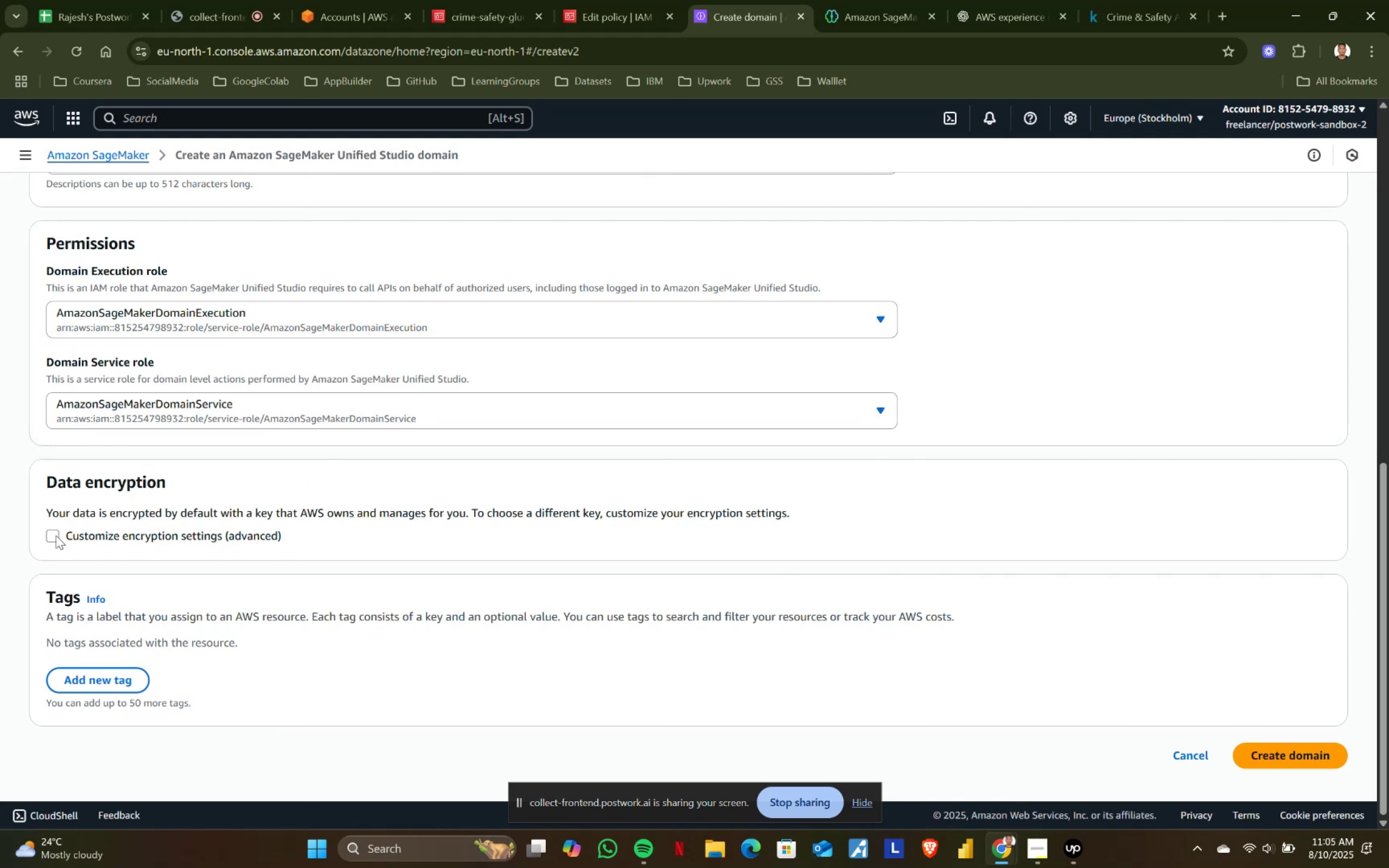 
left_click([47, 534])
 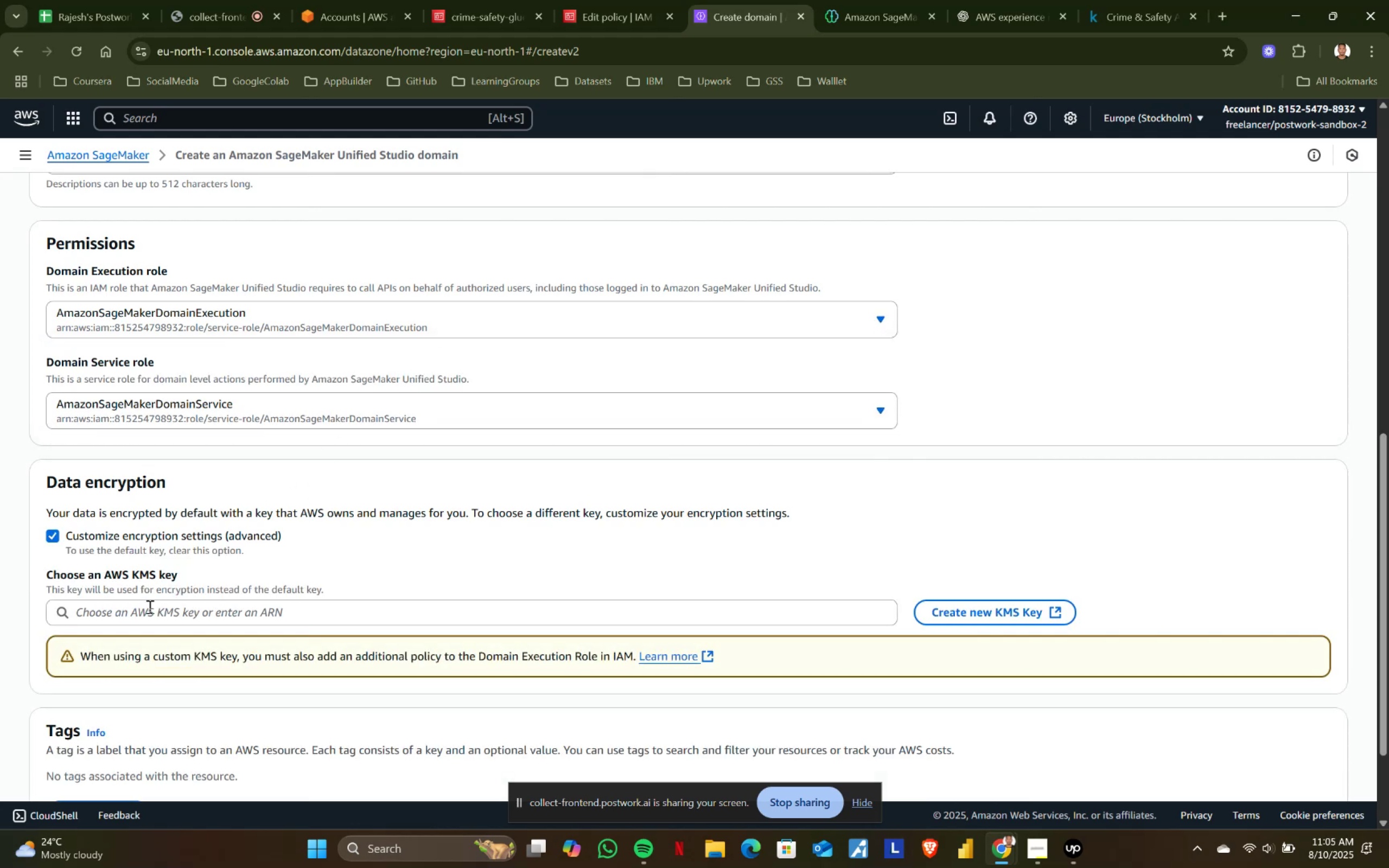 
left_click([149, 612])
 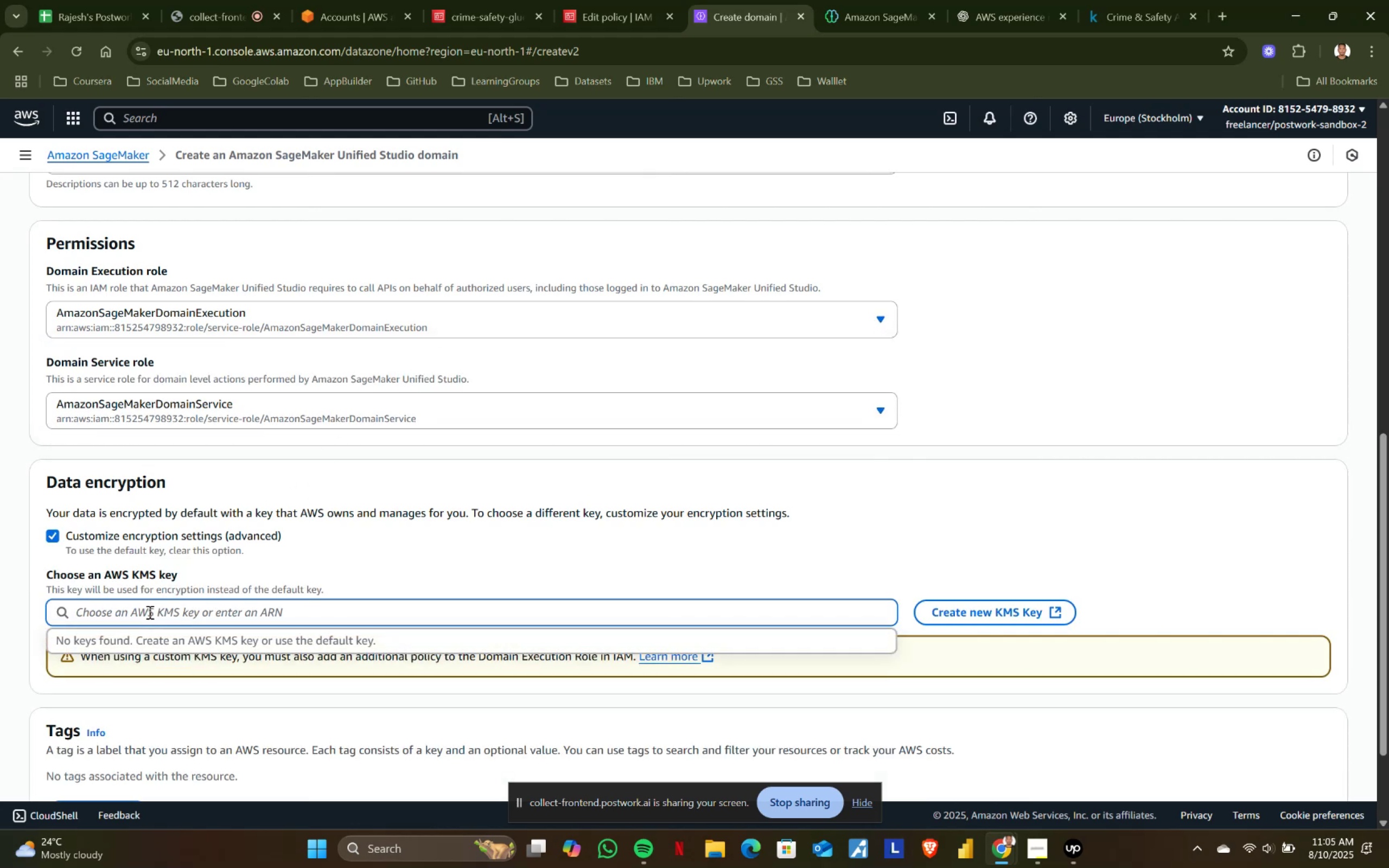 
left_click([149, 612])
 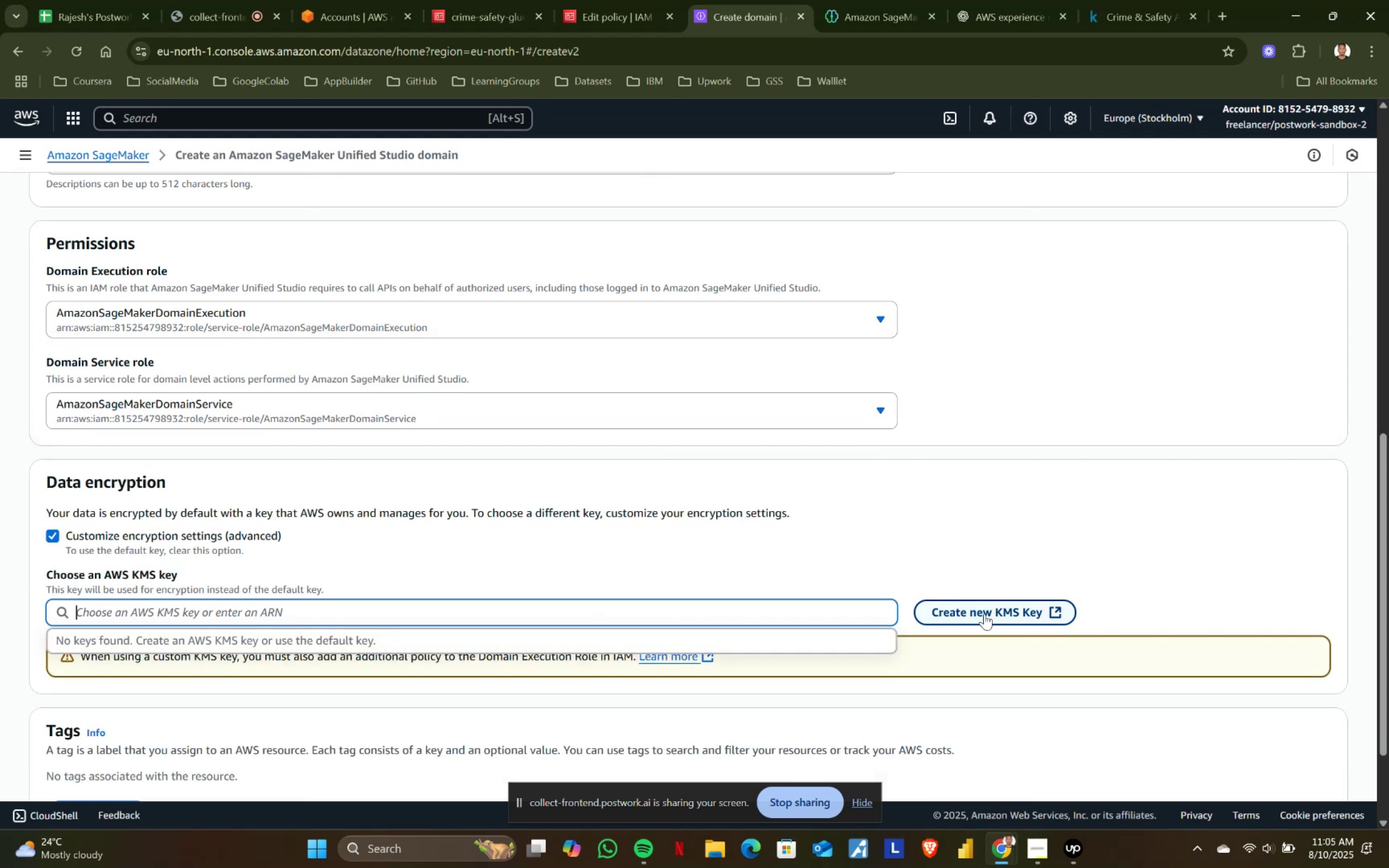 
left_click([1001, 609])
 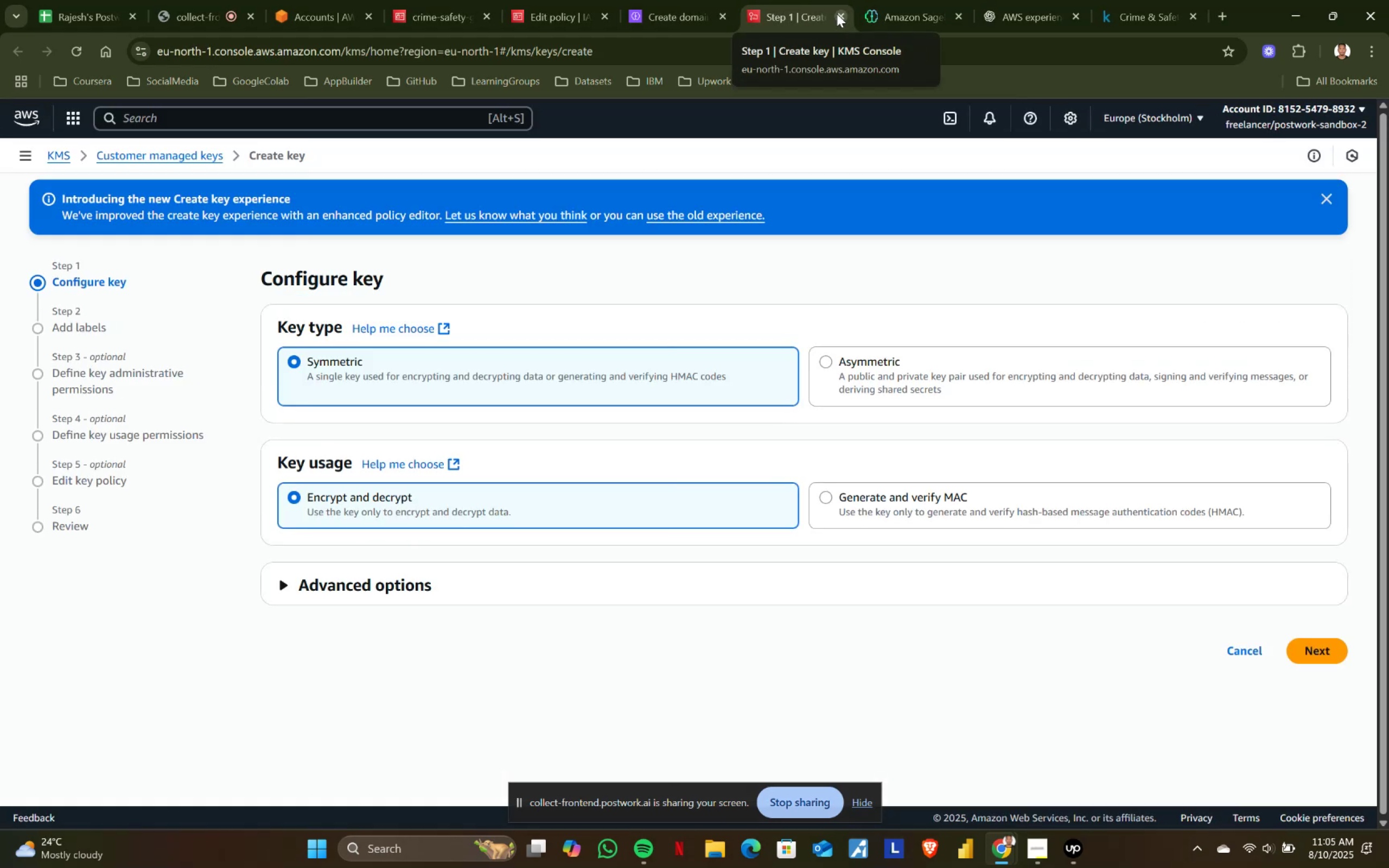 
wait(5.92)
 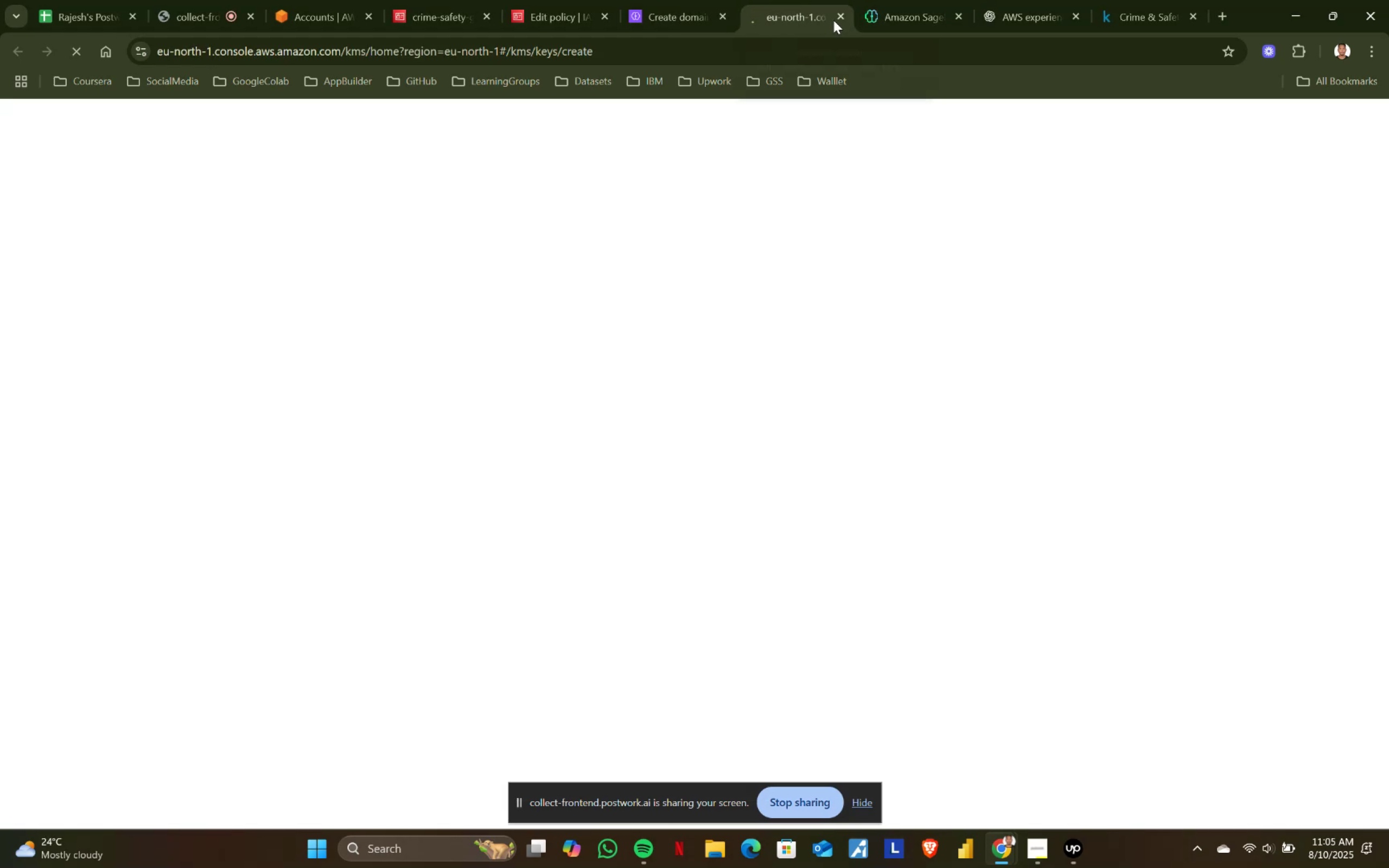 
left_click([837, 14])
 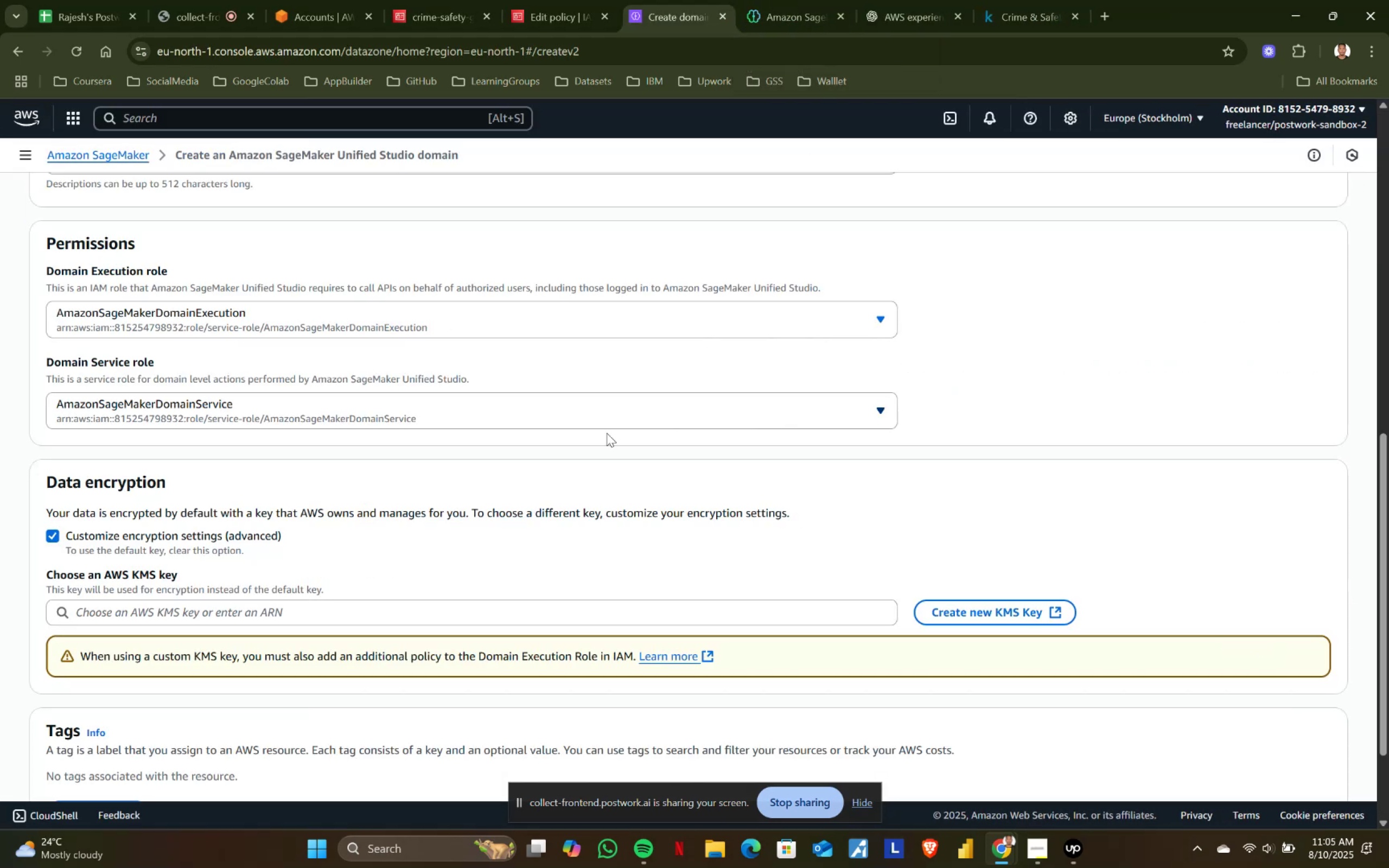 
scroll: coordinate [326, 616], scroll_direction: down, amount: 1.0
 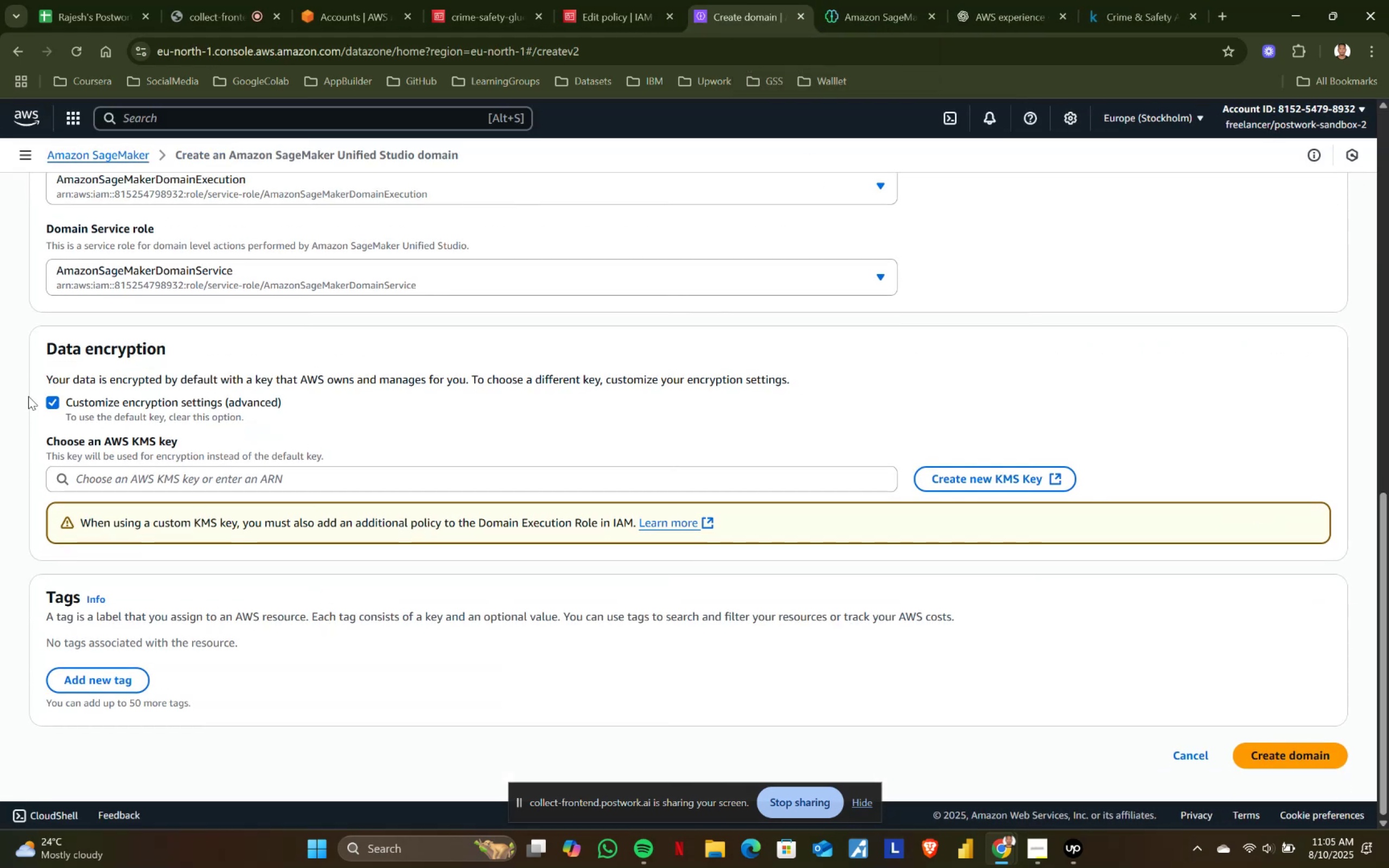 
left_click([54, 404])
 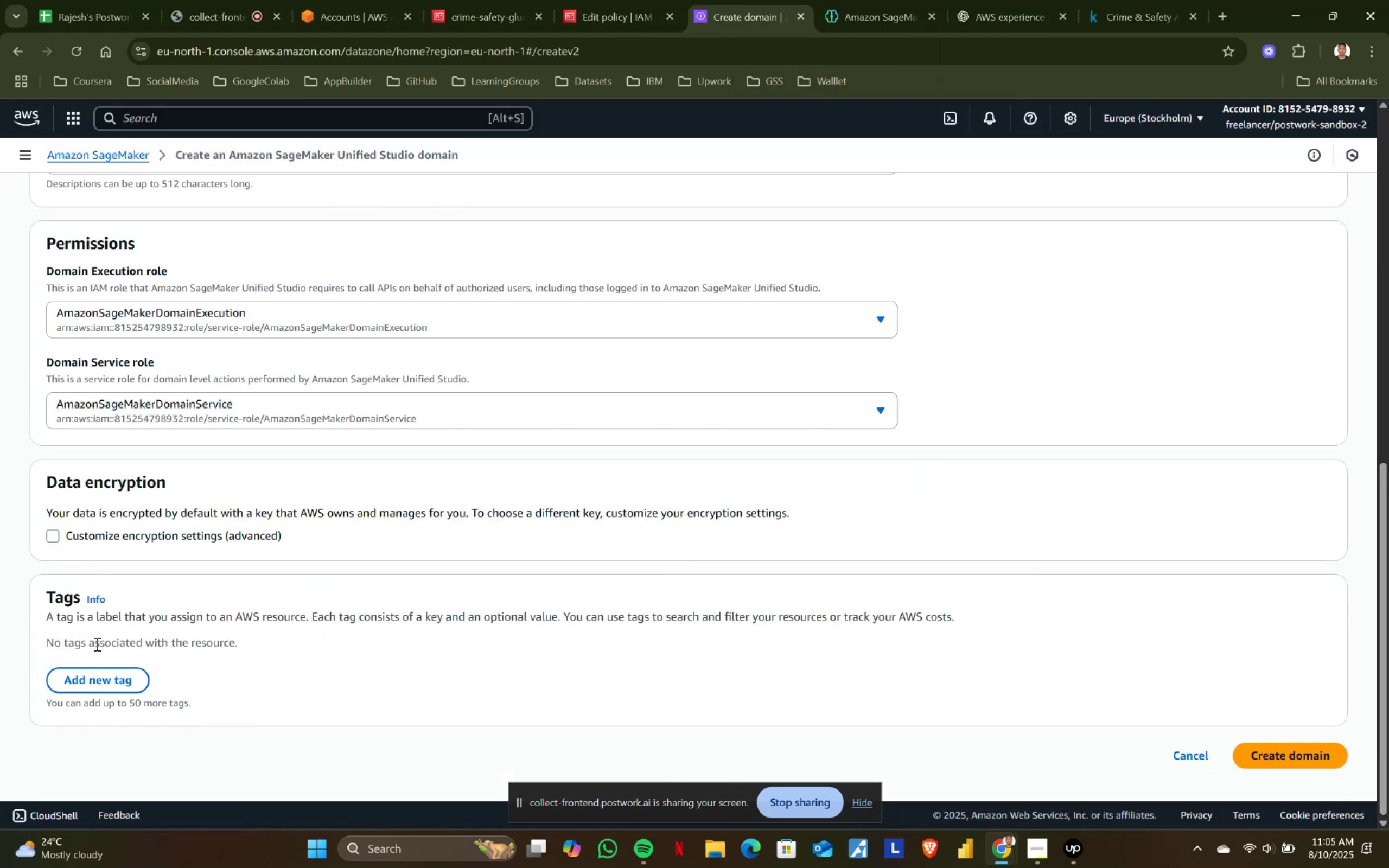 
scroll: coordinate [206, 623], scroll_direction: up, amount: 3.0
 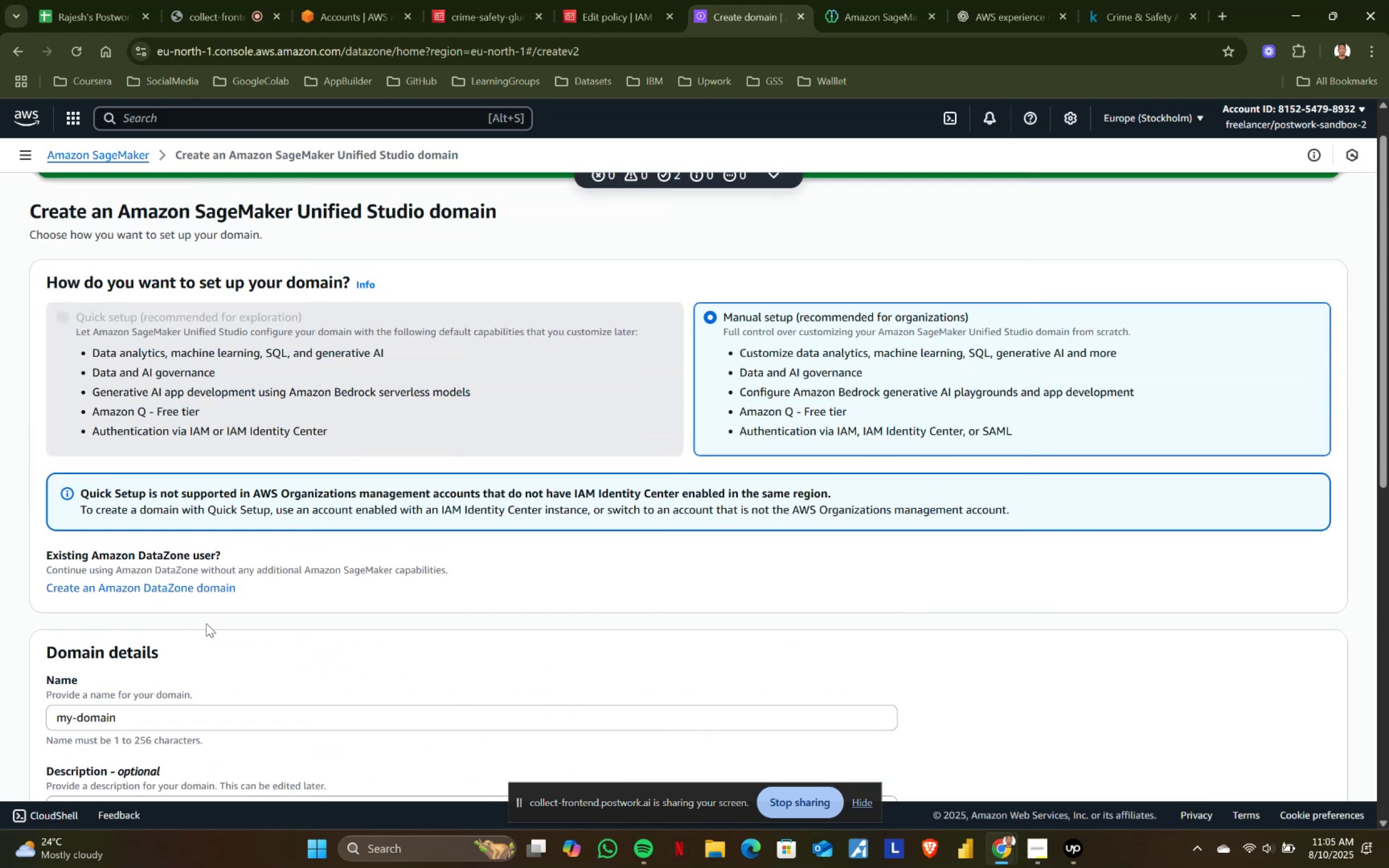 
scroll: coordinate [206, 623], scroll_direction: down, amount: 7.0
 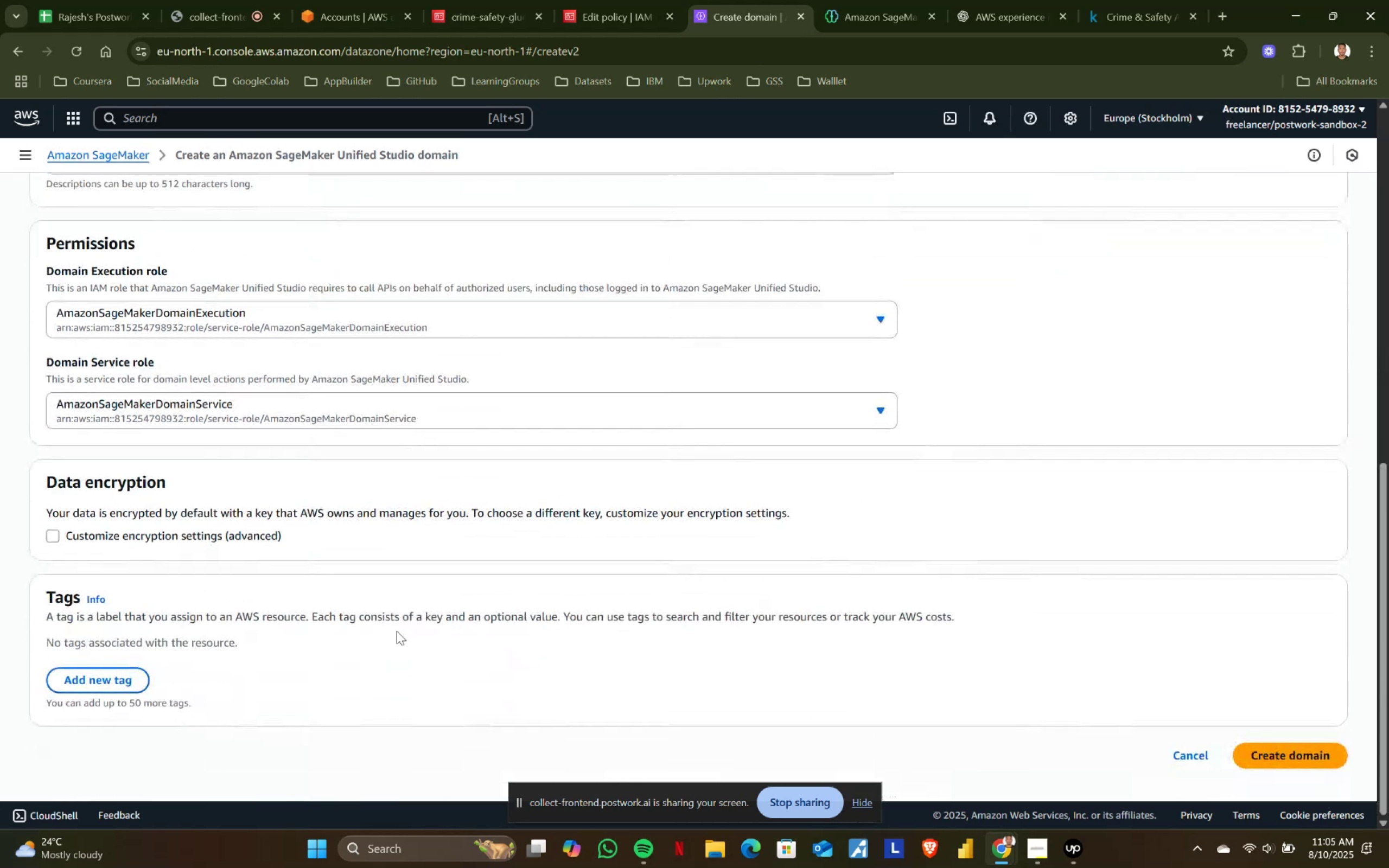 
scroll: coordinate [996, 633], scroll_direction: up, amount: 6.0
 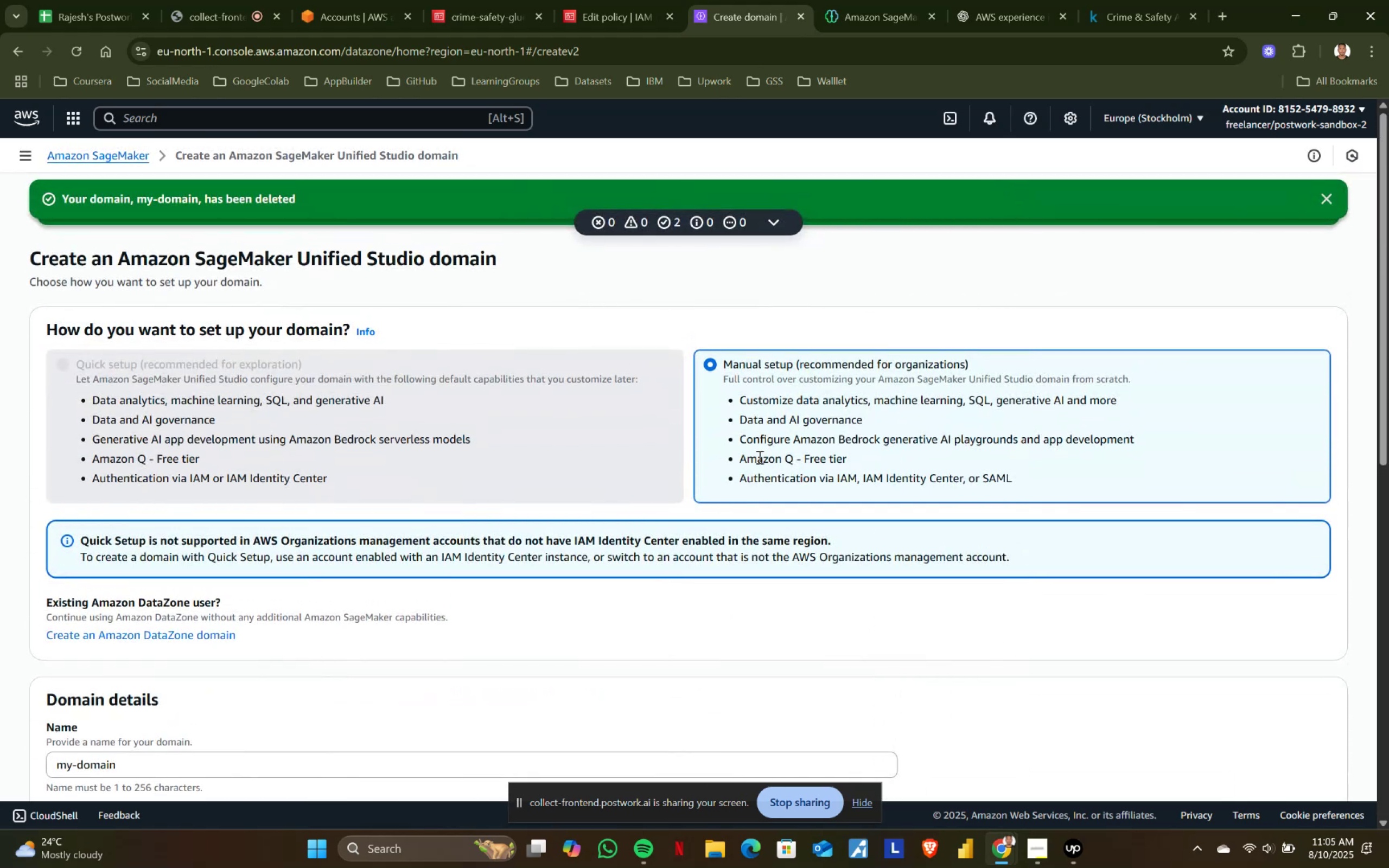 
scroll: coordinate [868, 445], scroll_direction: down, amount: 1.0
 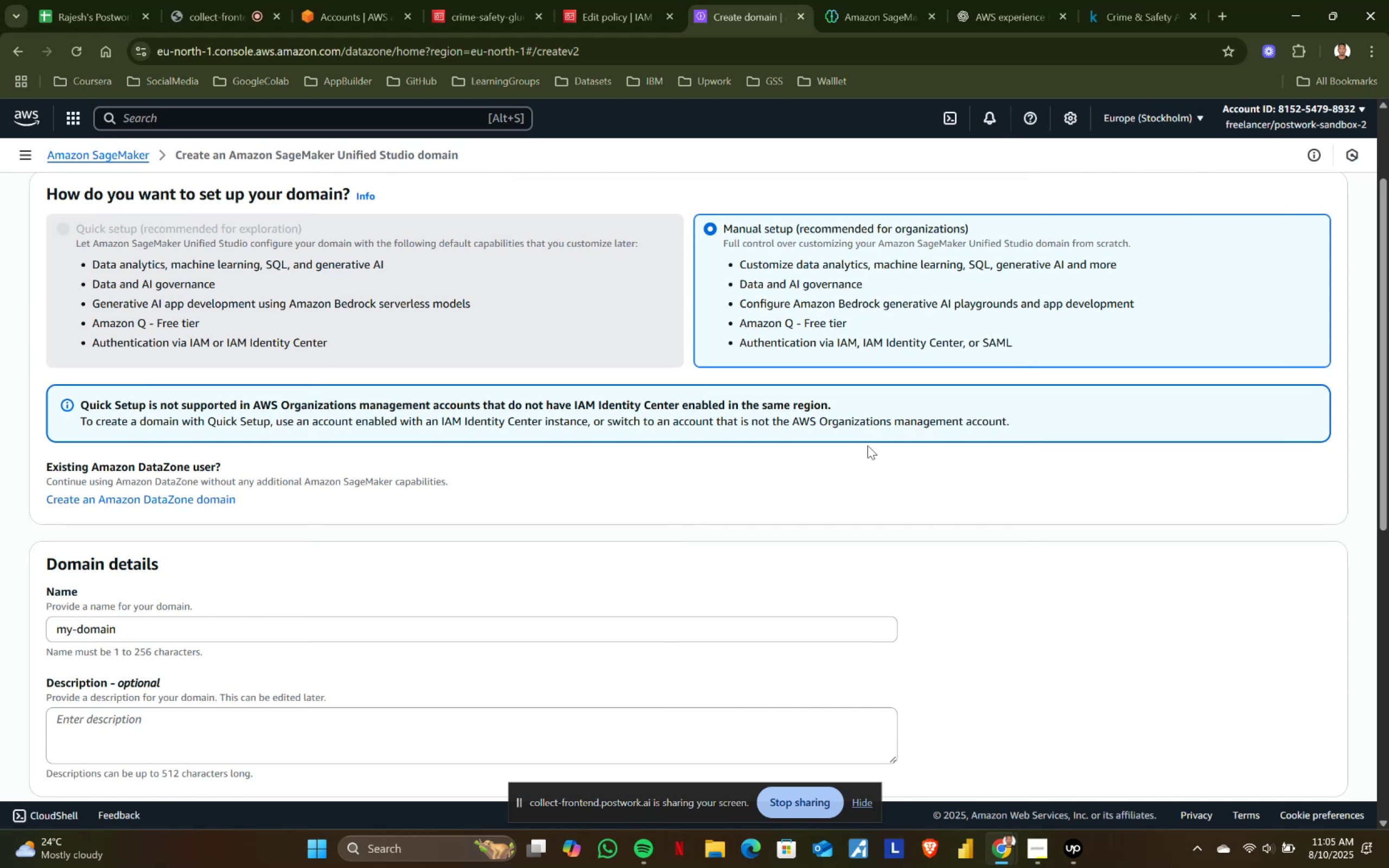 
wait(6.43)
 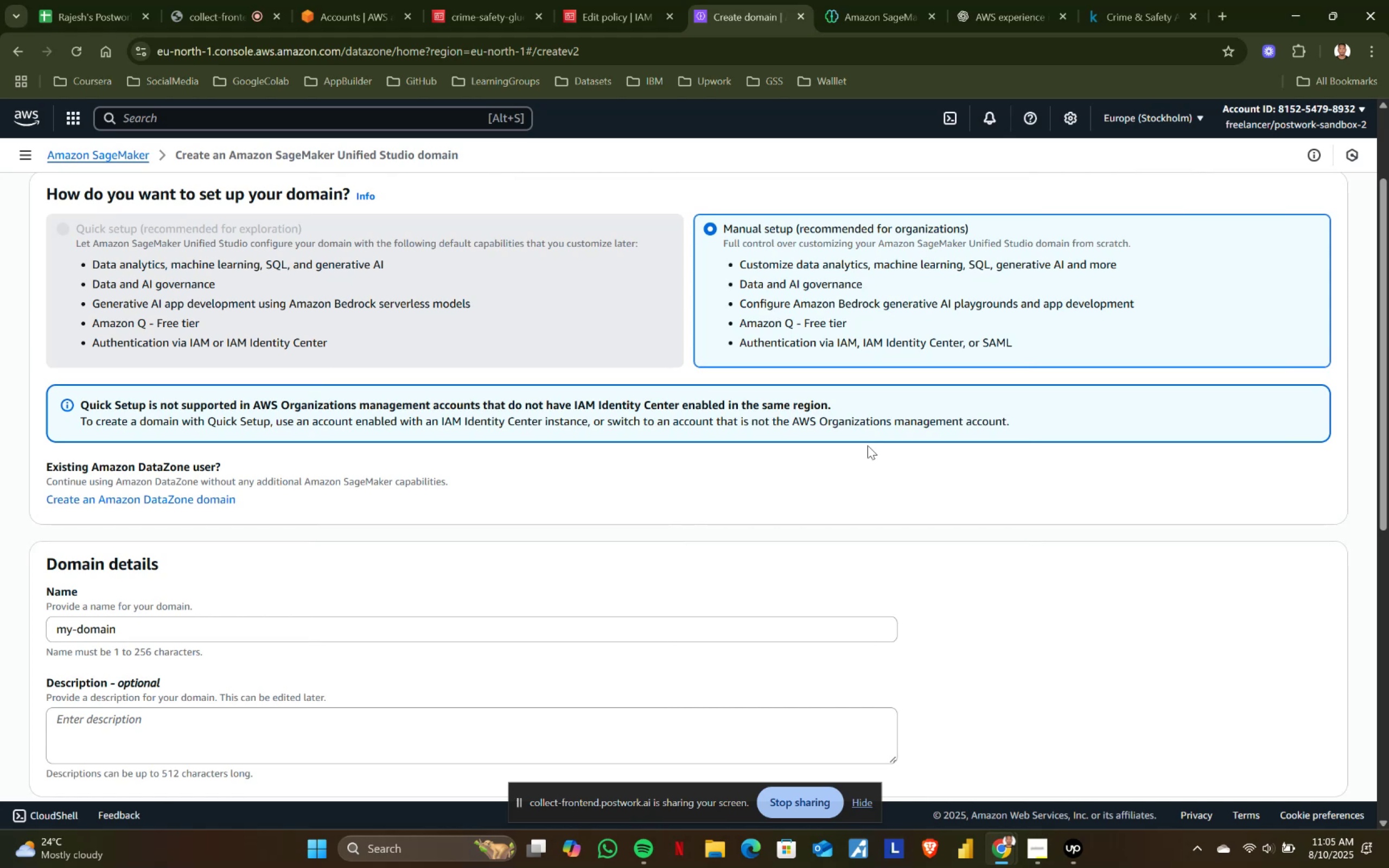 
left_click_drag(start_coordinate=[295, 404], to_coordinate=[685, 401])
 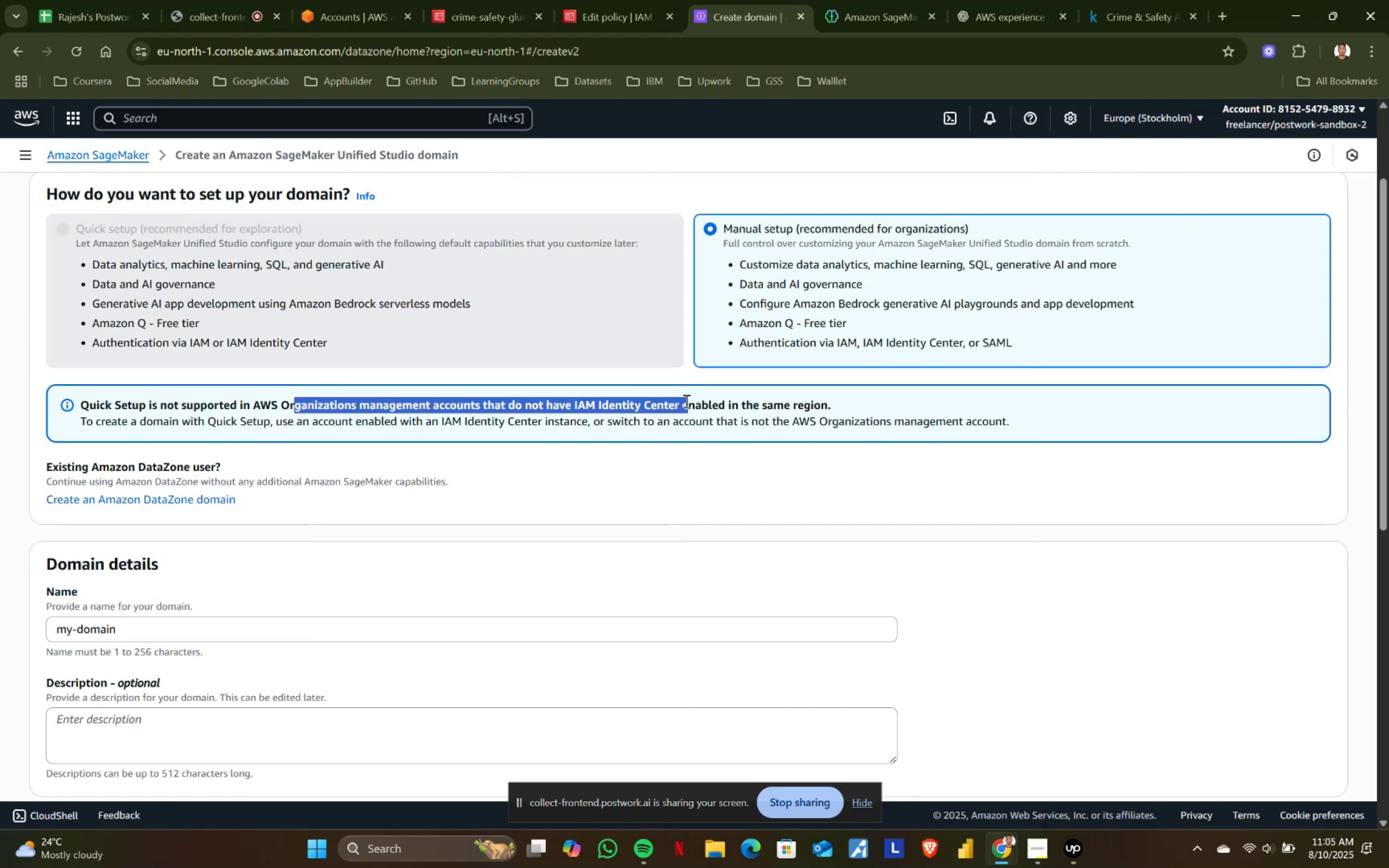 
left_click([685, 401])
 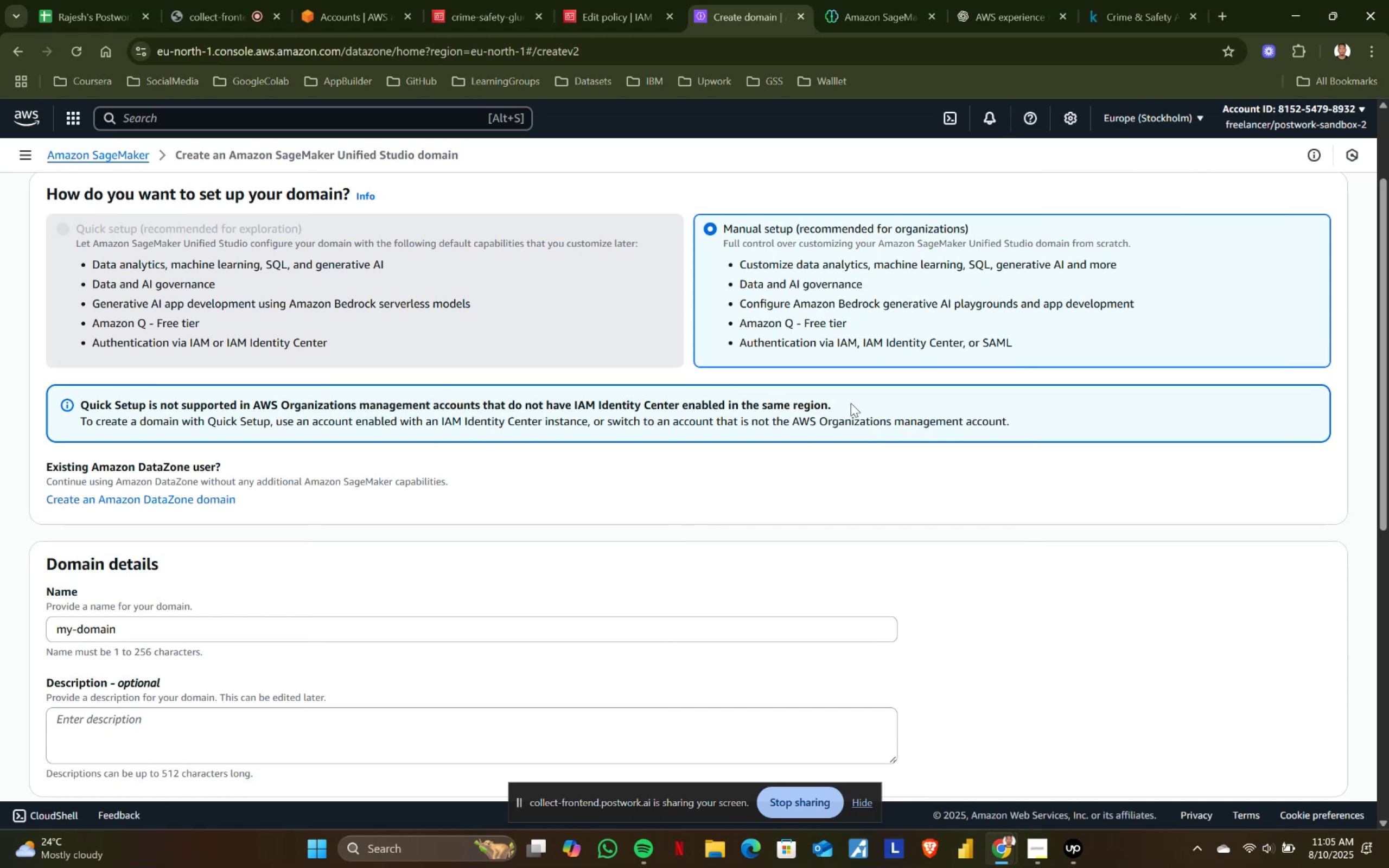 
left_click_drag(start_coordinate=[87, 419], to_coordinate=[378, 414])
 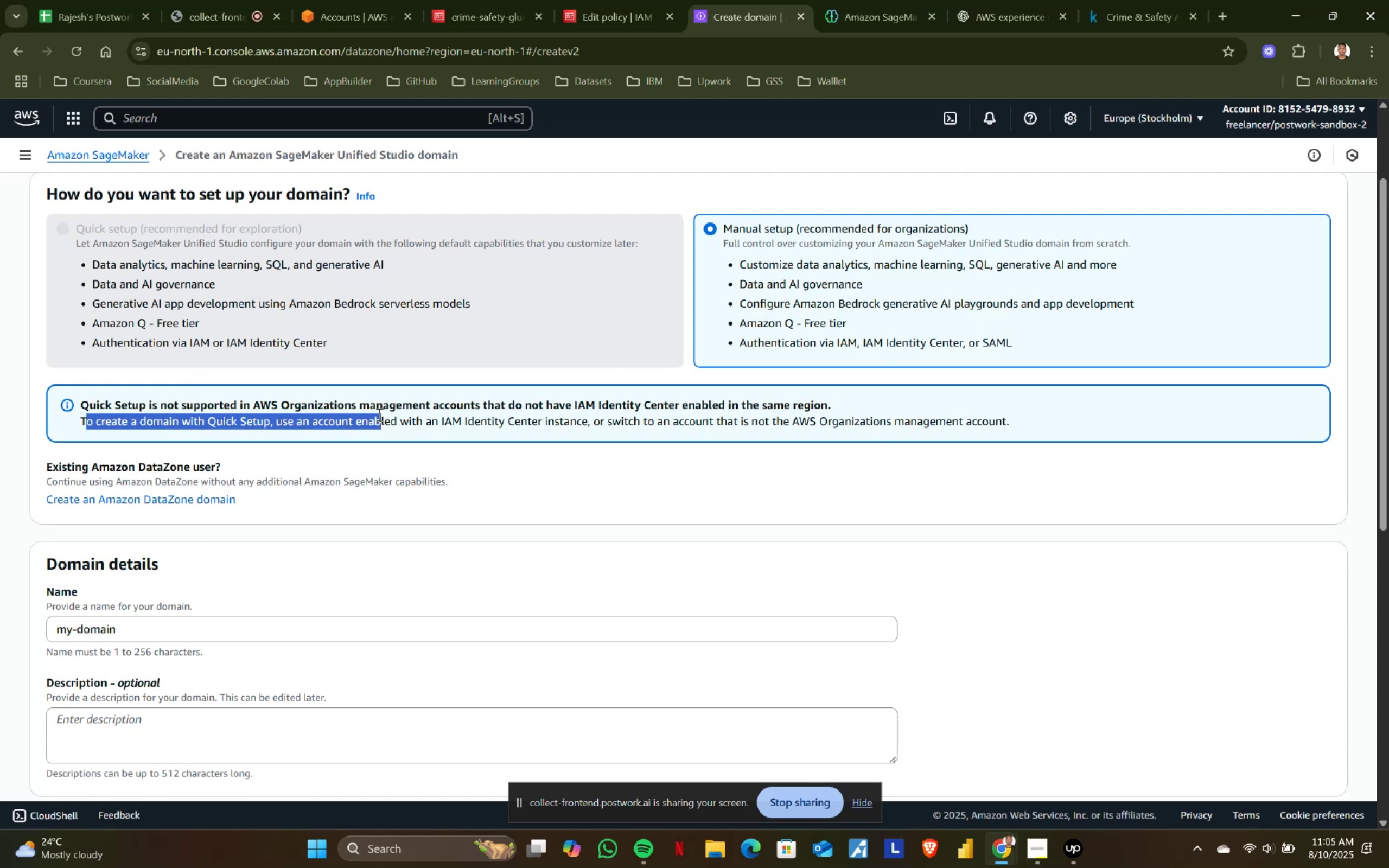 
left_click([378, 414])
 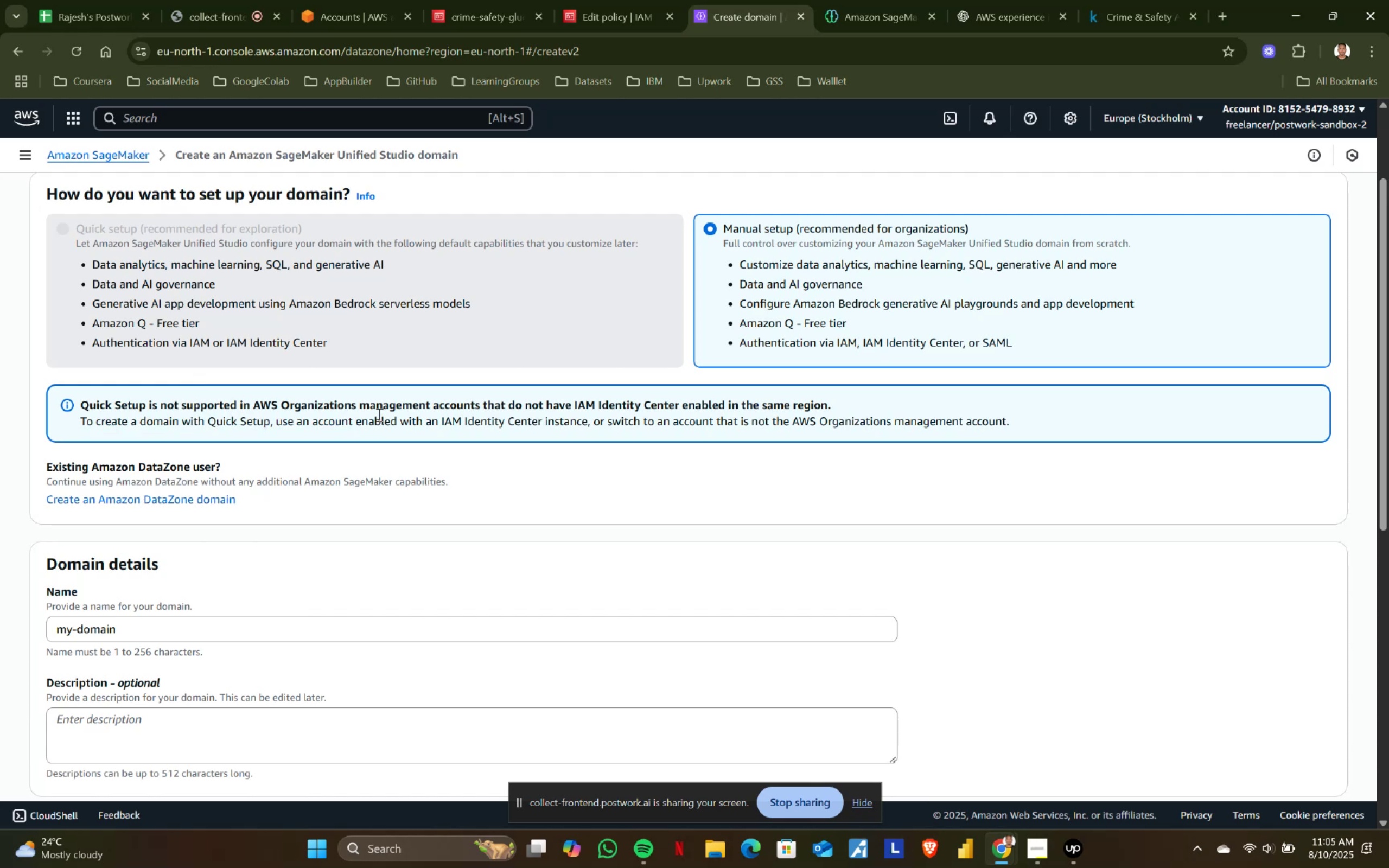 
left_click_drag(start_coordinate=[378, 414], to_coordinate=[599, 422])
 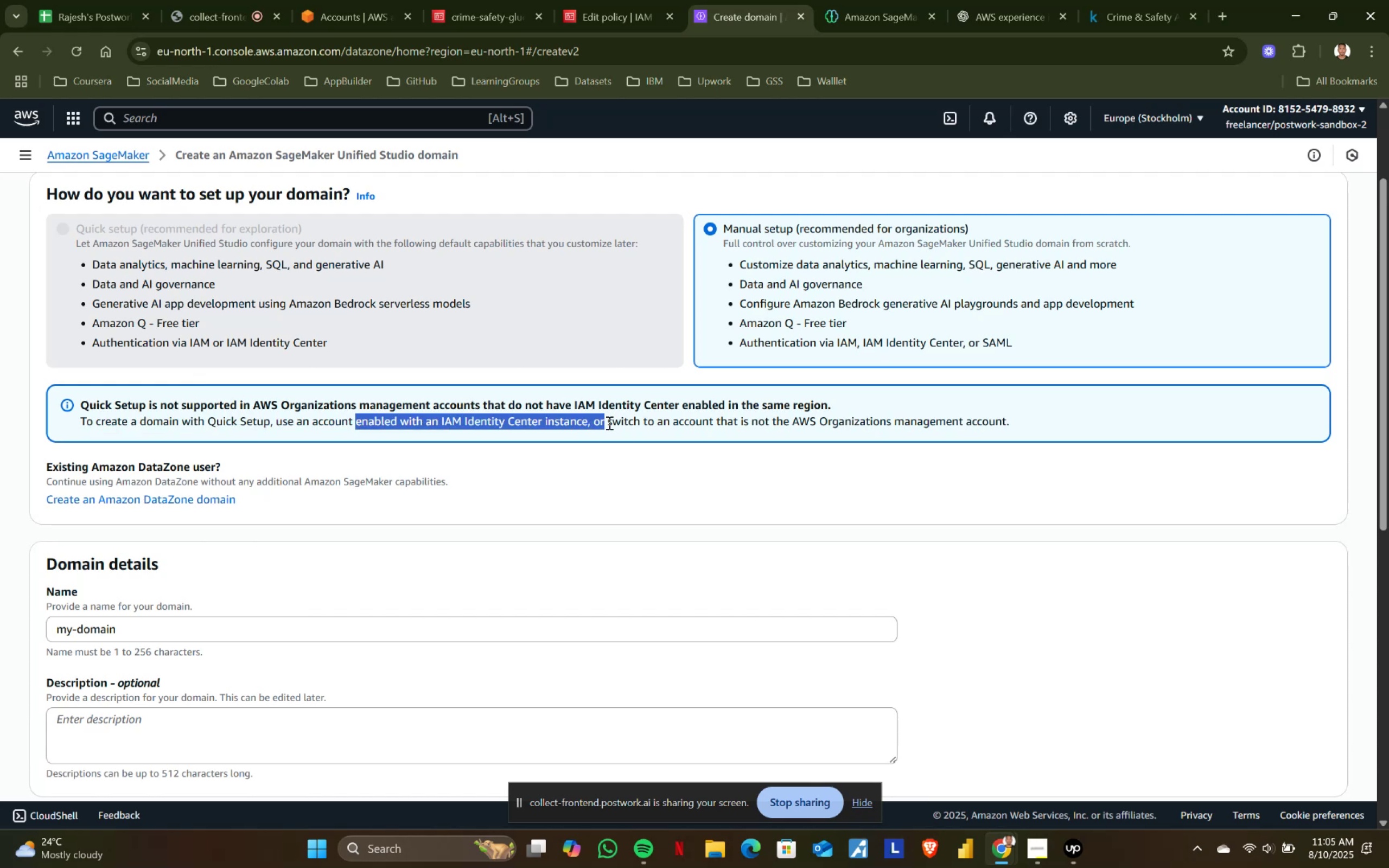 
triple_click([608, 423])
 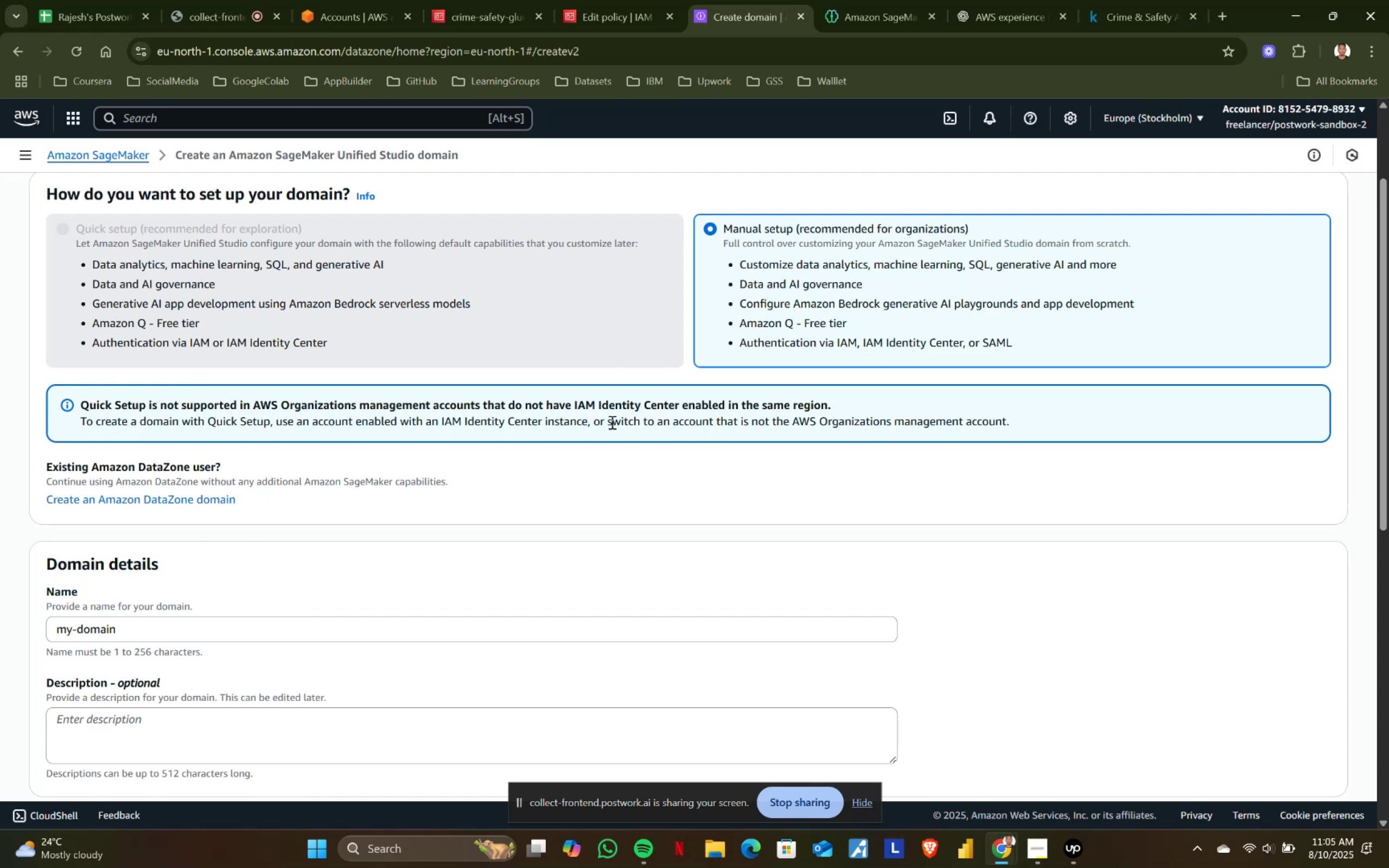 
left_click_drag(start_coordinate=[630, 422], to_coordinate=[976, 422])
 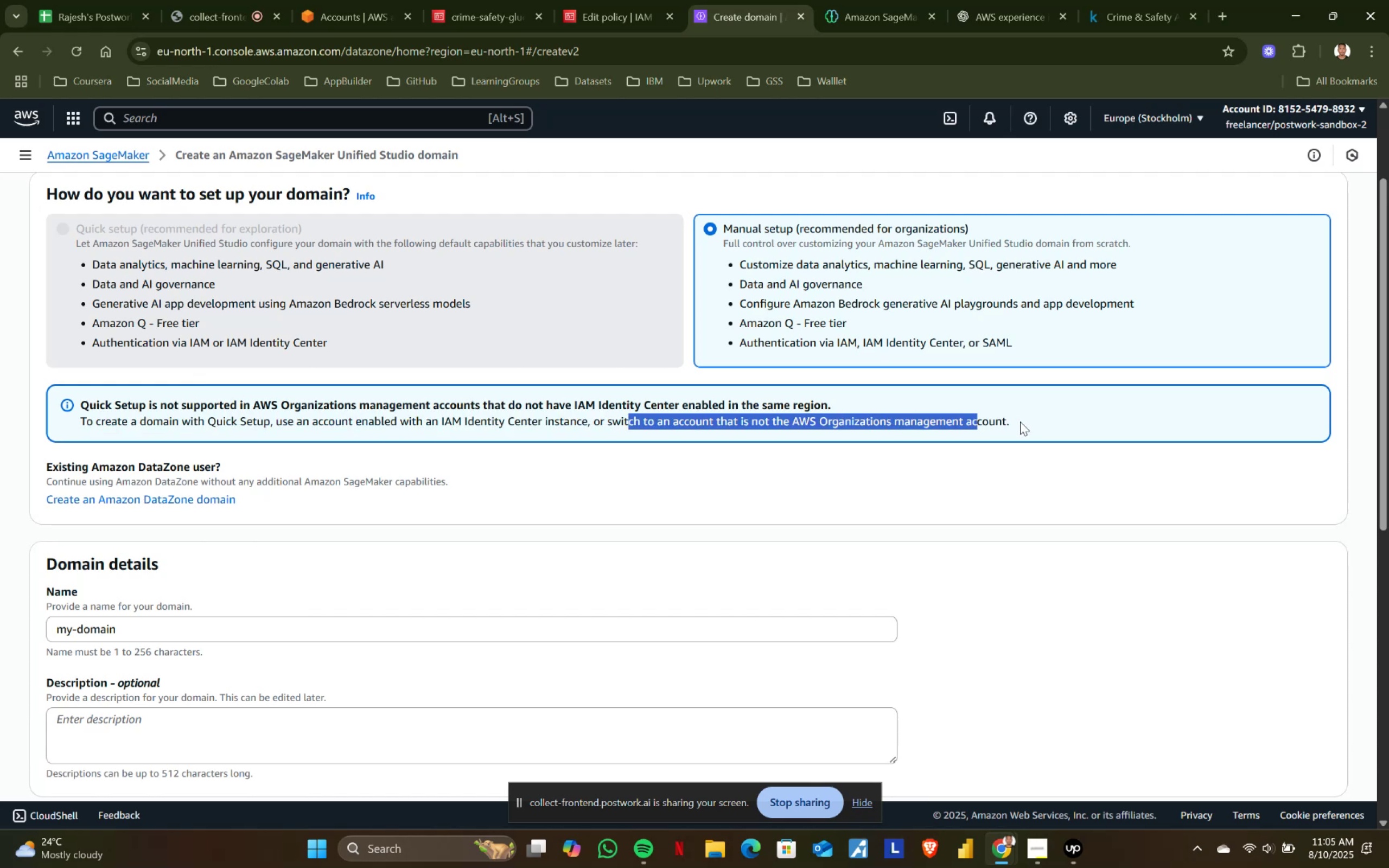 
left_click([1021, 422])
 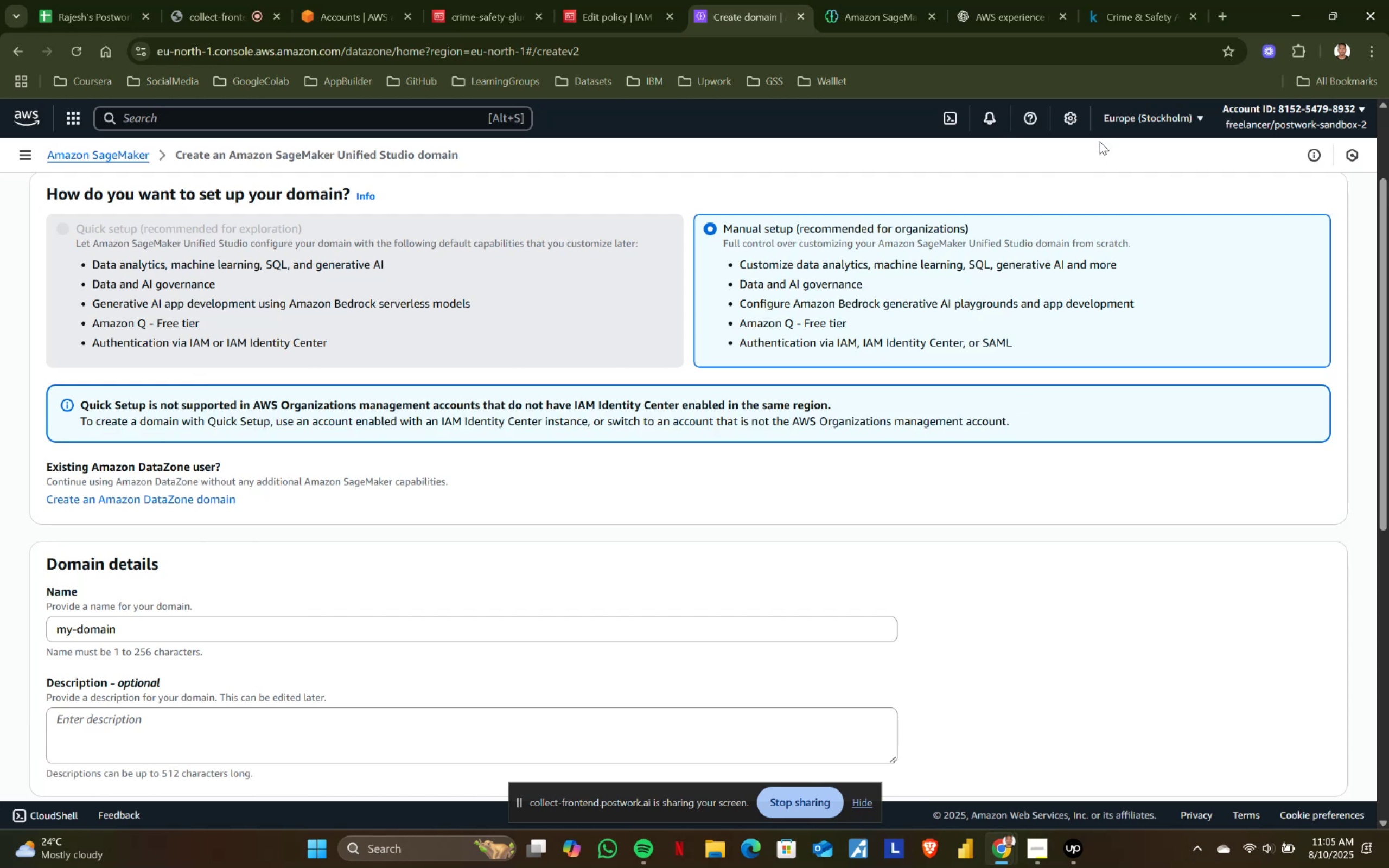 
left_click([1149, 111])
 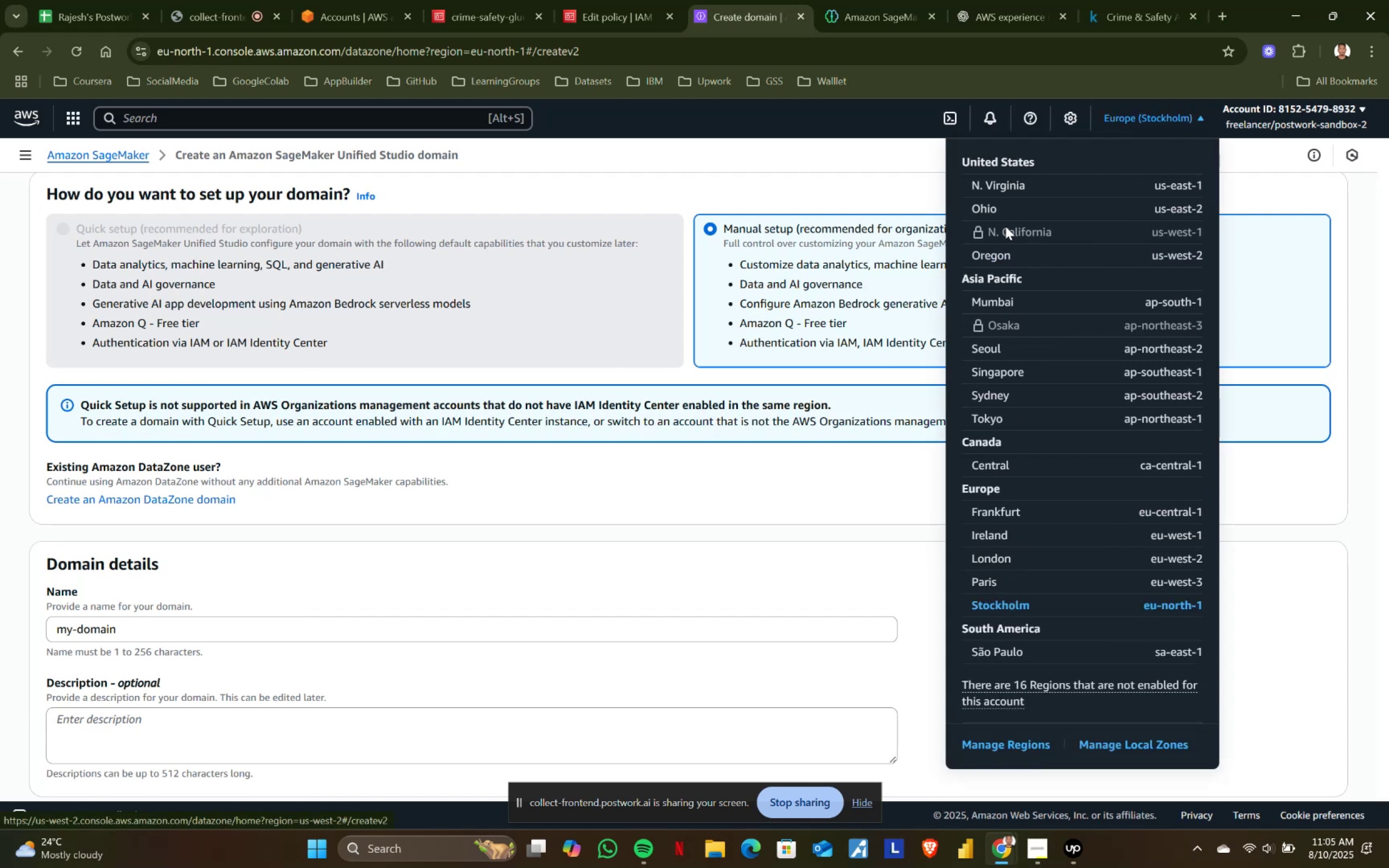 
left_click([1017, 188])
 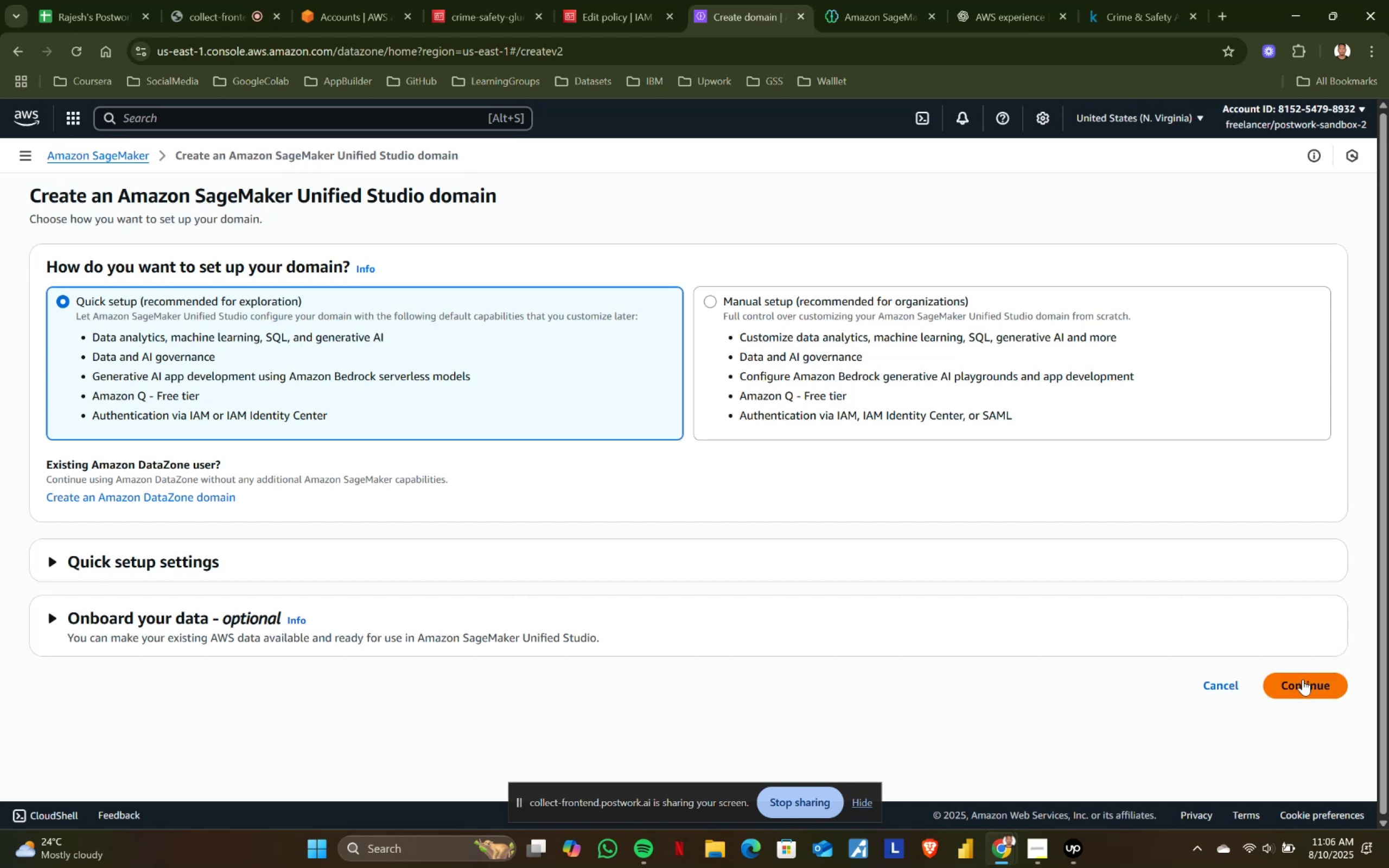 
wait(7.62)
 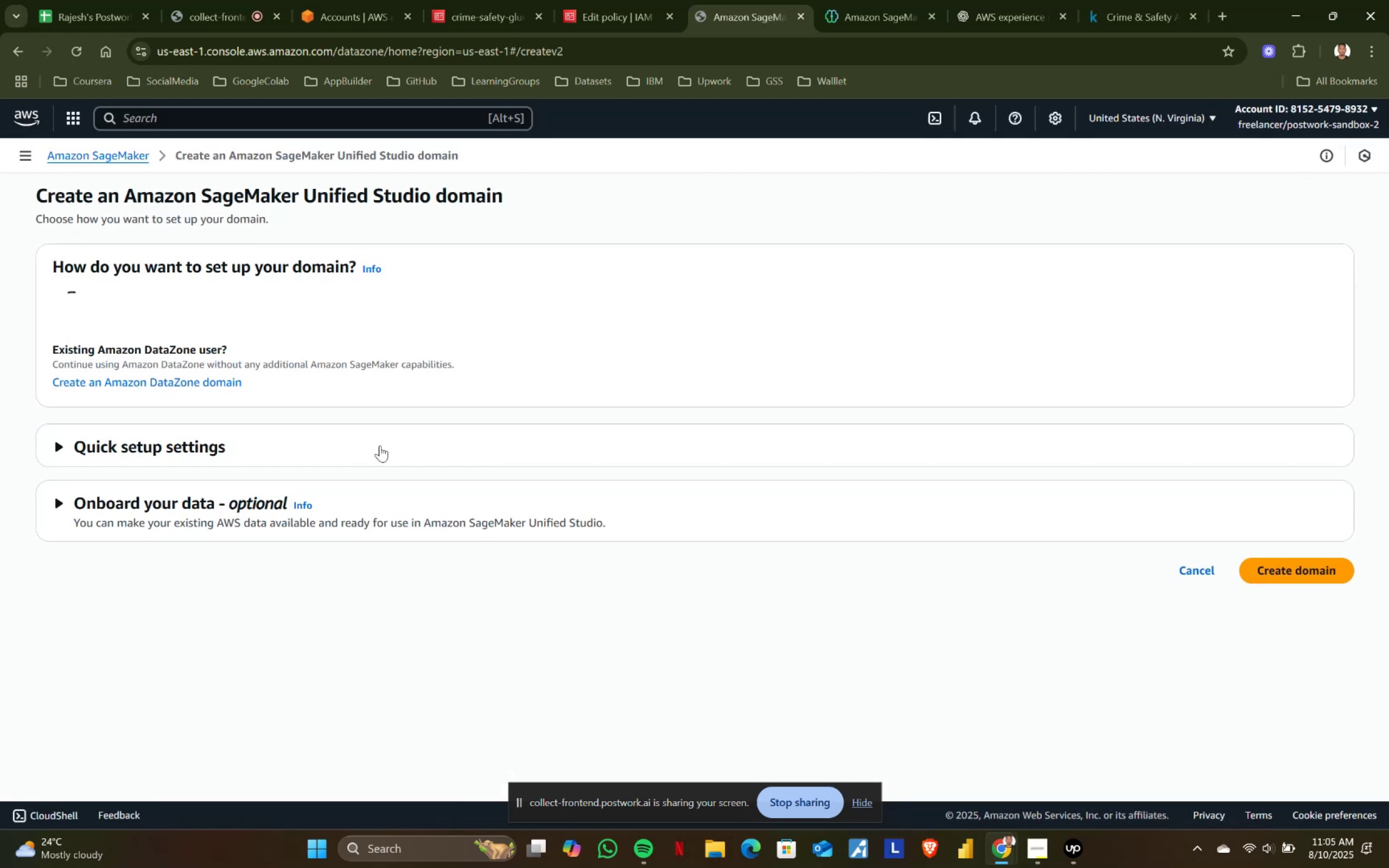 
left_click_drag(start_coordinate=[151, 559], to_coordinate=[517, 559])
 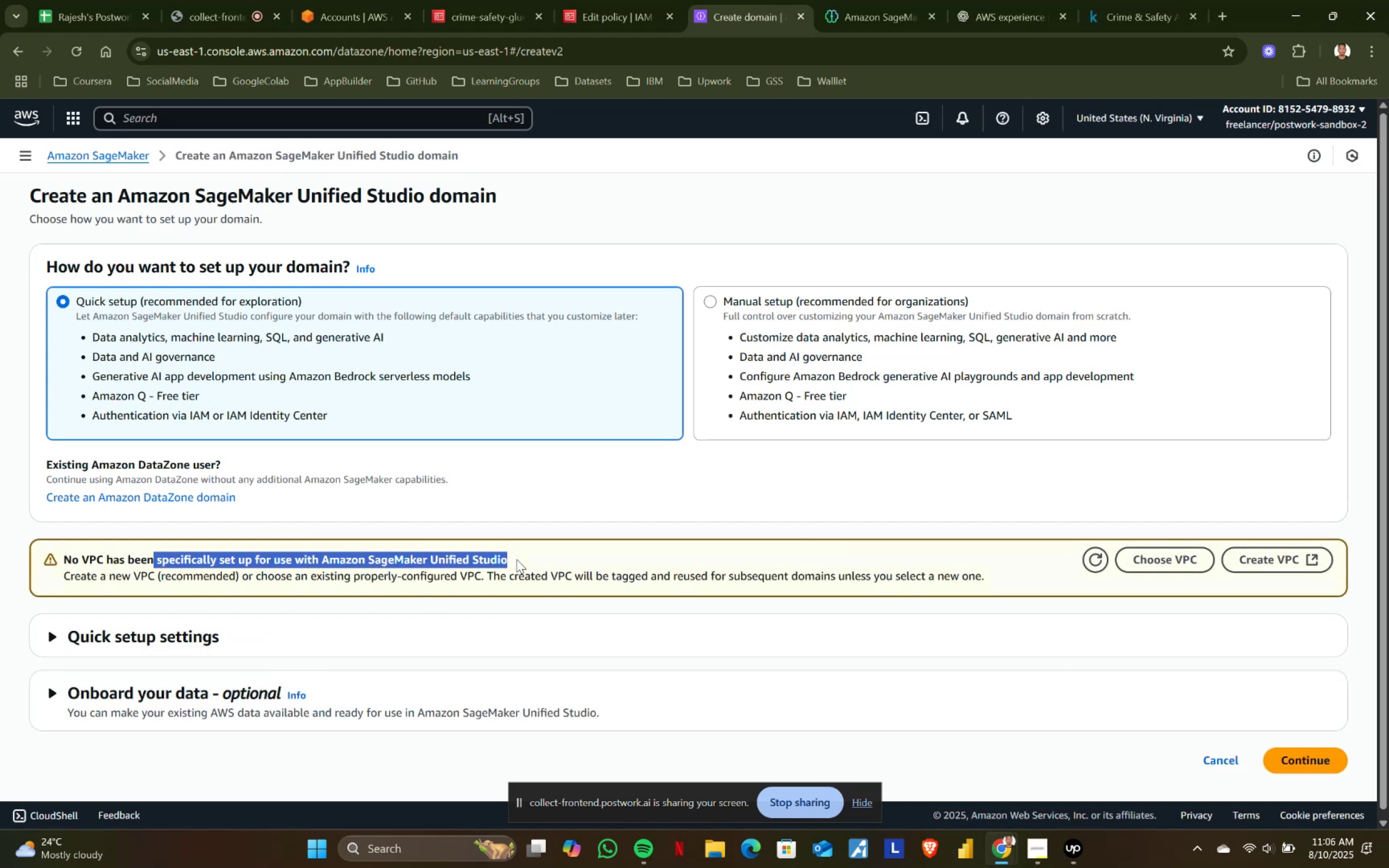 
double_click([517, 559])
 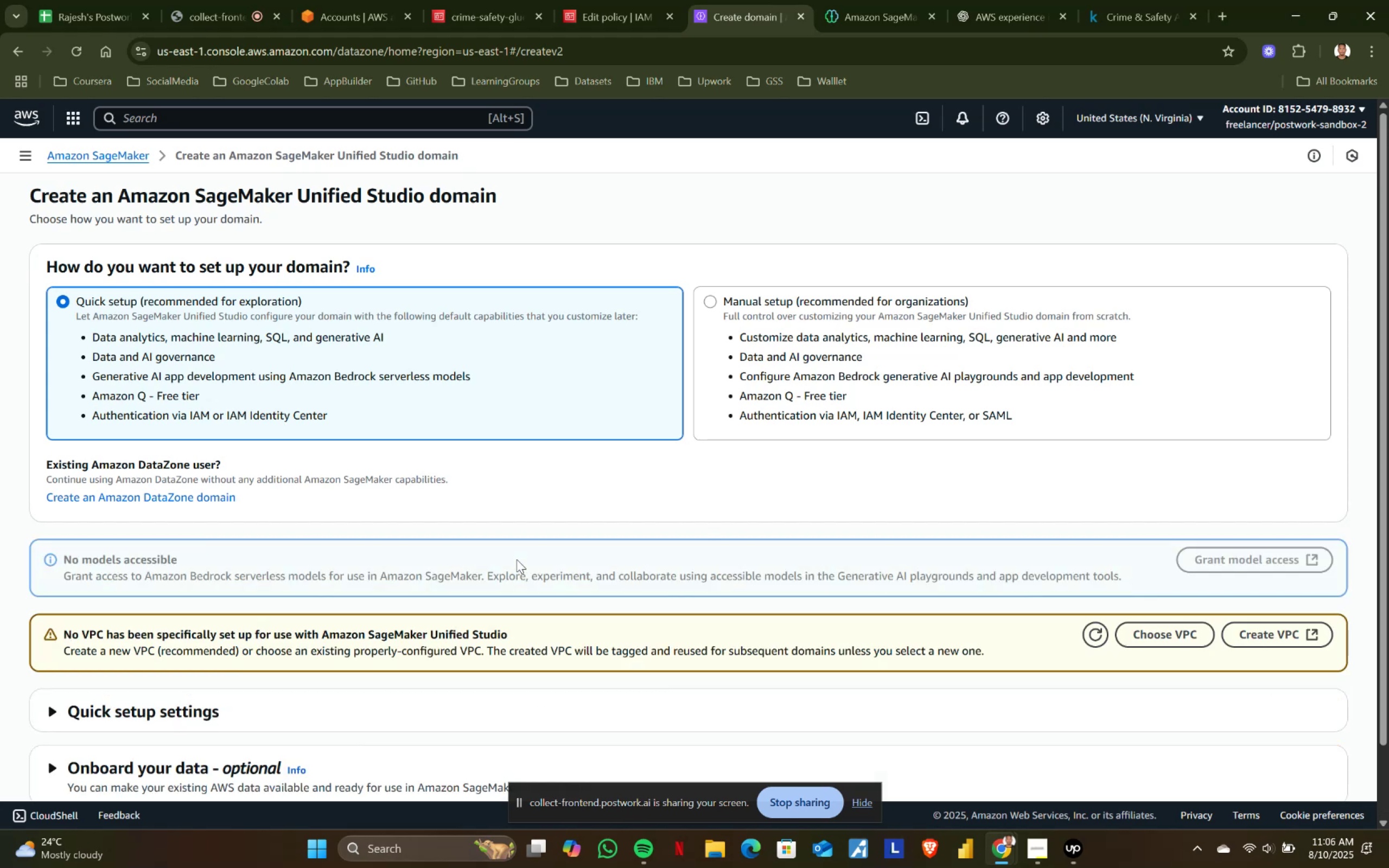 
wait(5.91)
 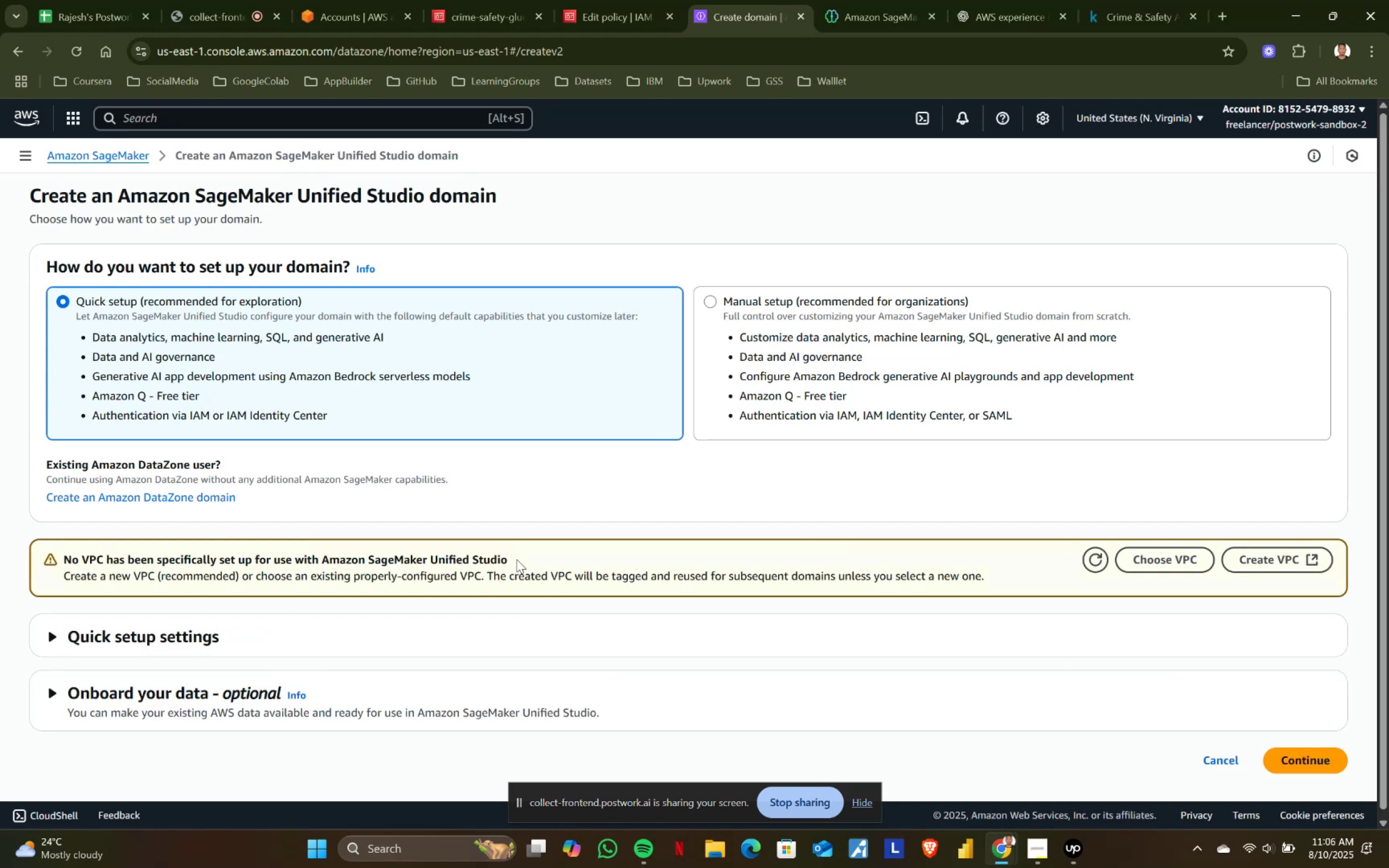 
scroll: coordinate [517, 559], scroll_direction: down, amount: 1.0
 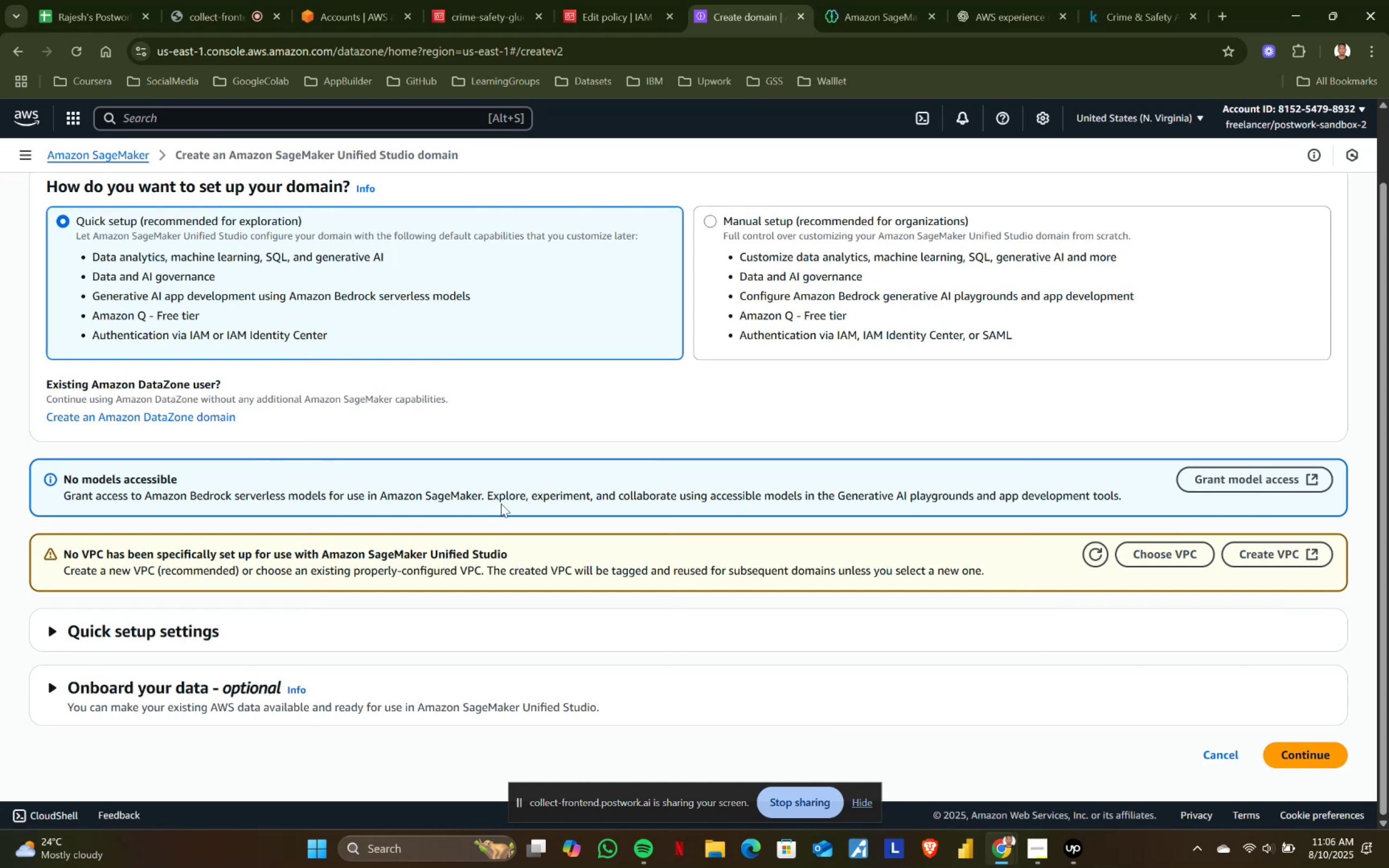 
wait(7.74)
 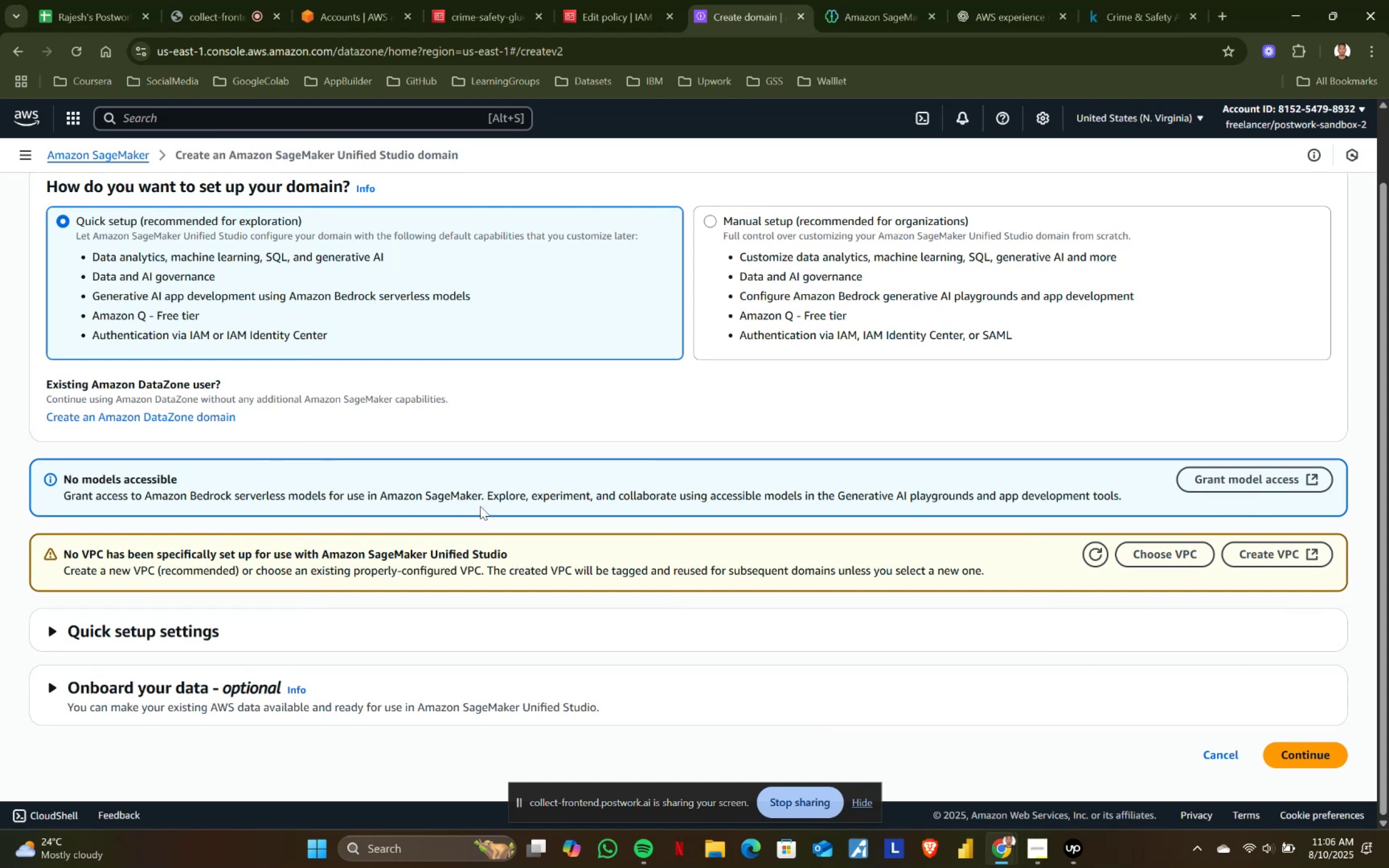 
left_click([1316, 756])
 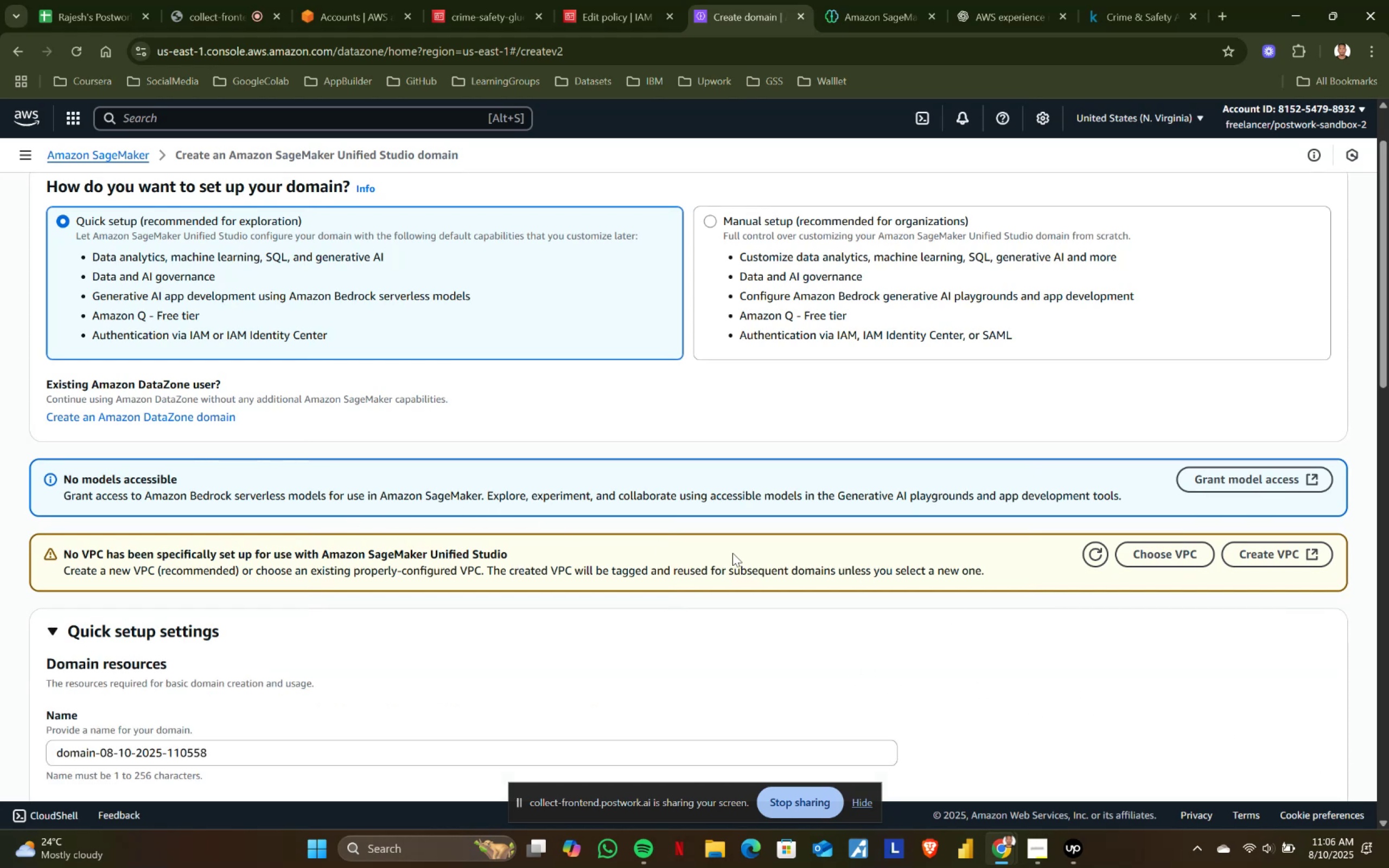 
scroll: coordinate [729, 551], scroll_direction: down, amount: 3.0
 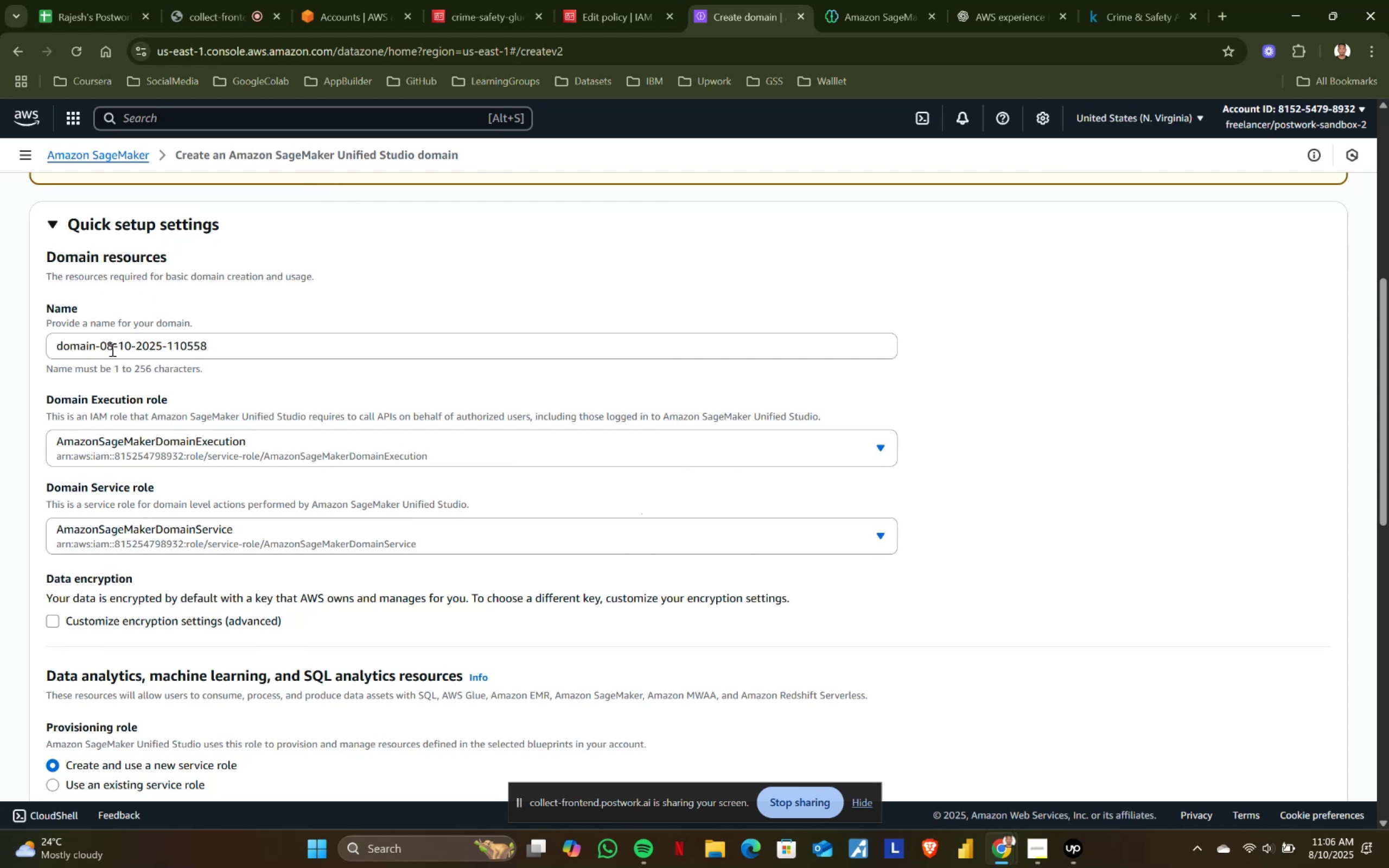 
left_click_drag(start_coordinate=[109, 343], to_coordinate=[399, 344])
 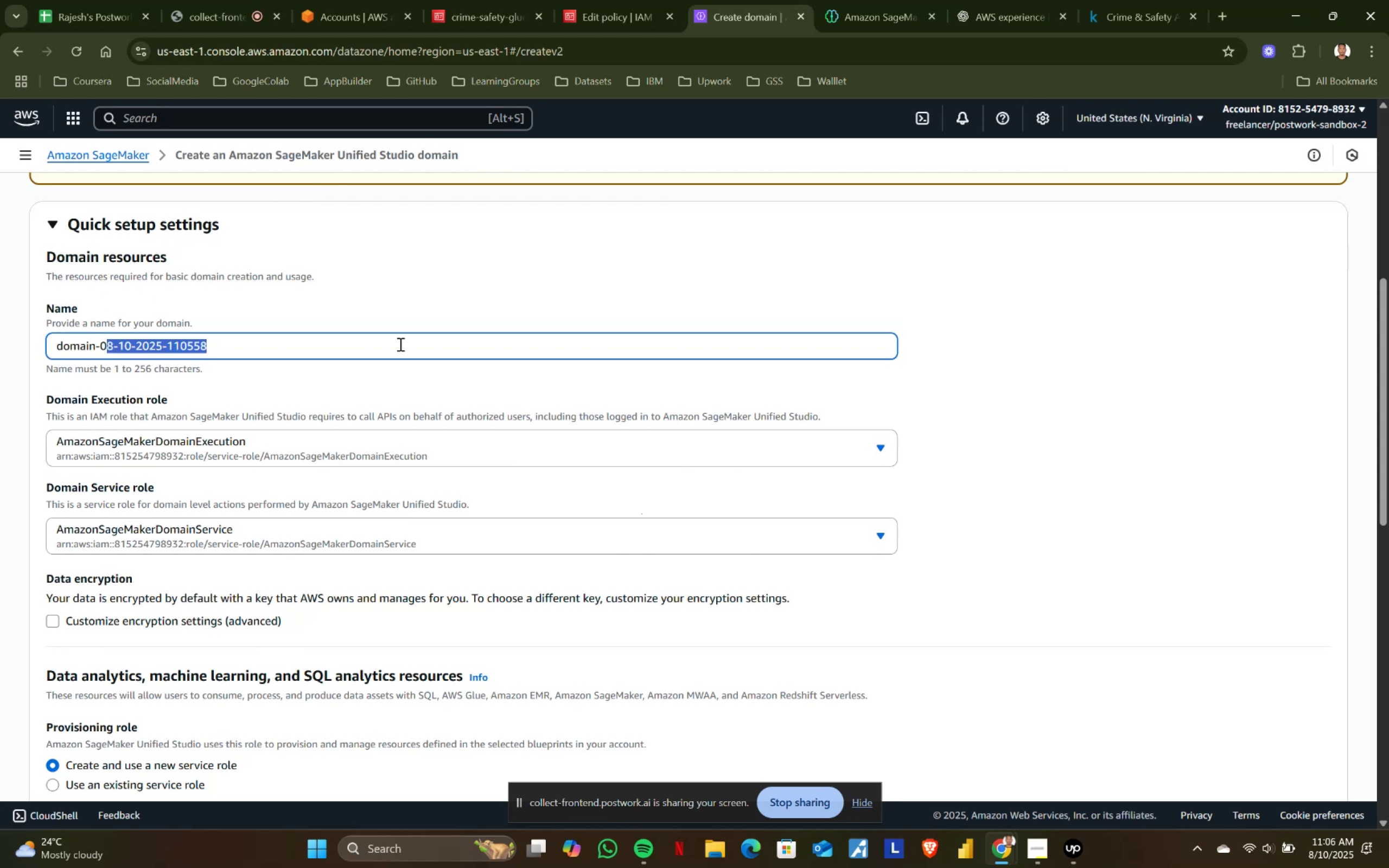 
key(Backspace)
 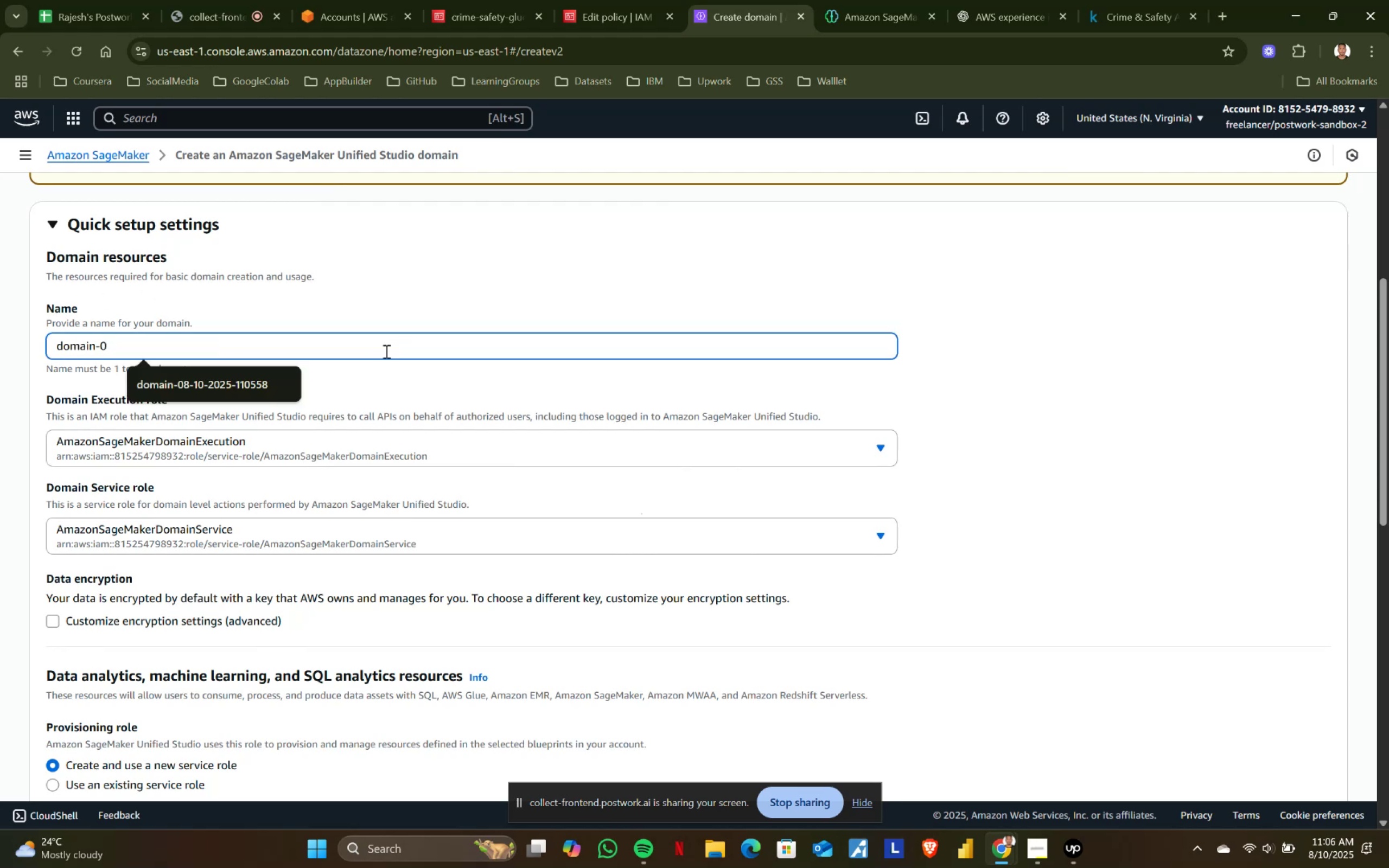 
left_click([488, 308])
 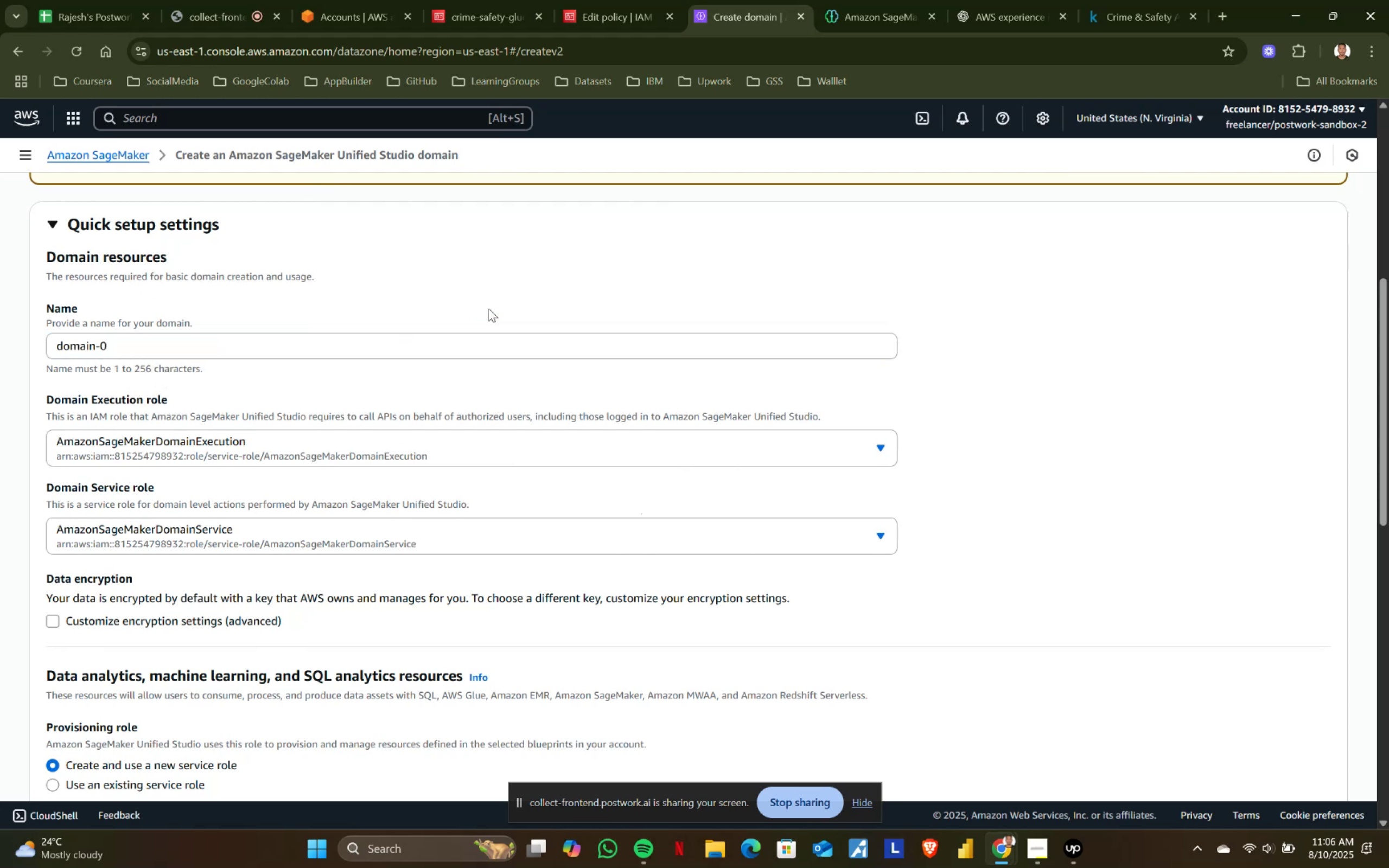 
scroll: coordinate [488, 329], scroll_direction: down, amount: 5.0
 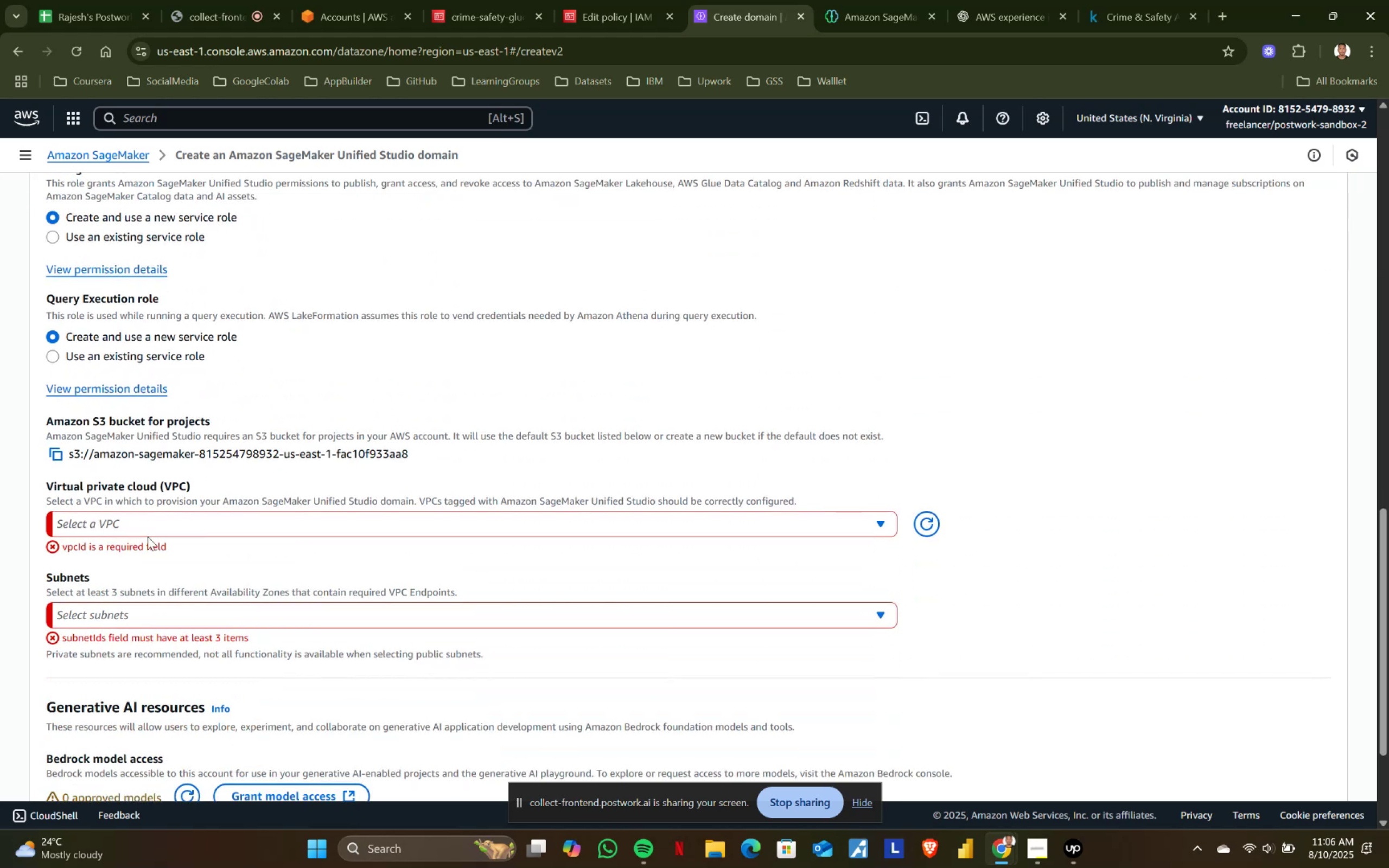 
left_click([168, 527])
 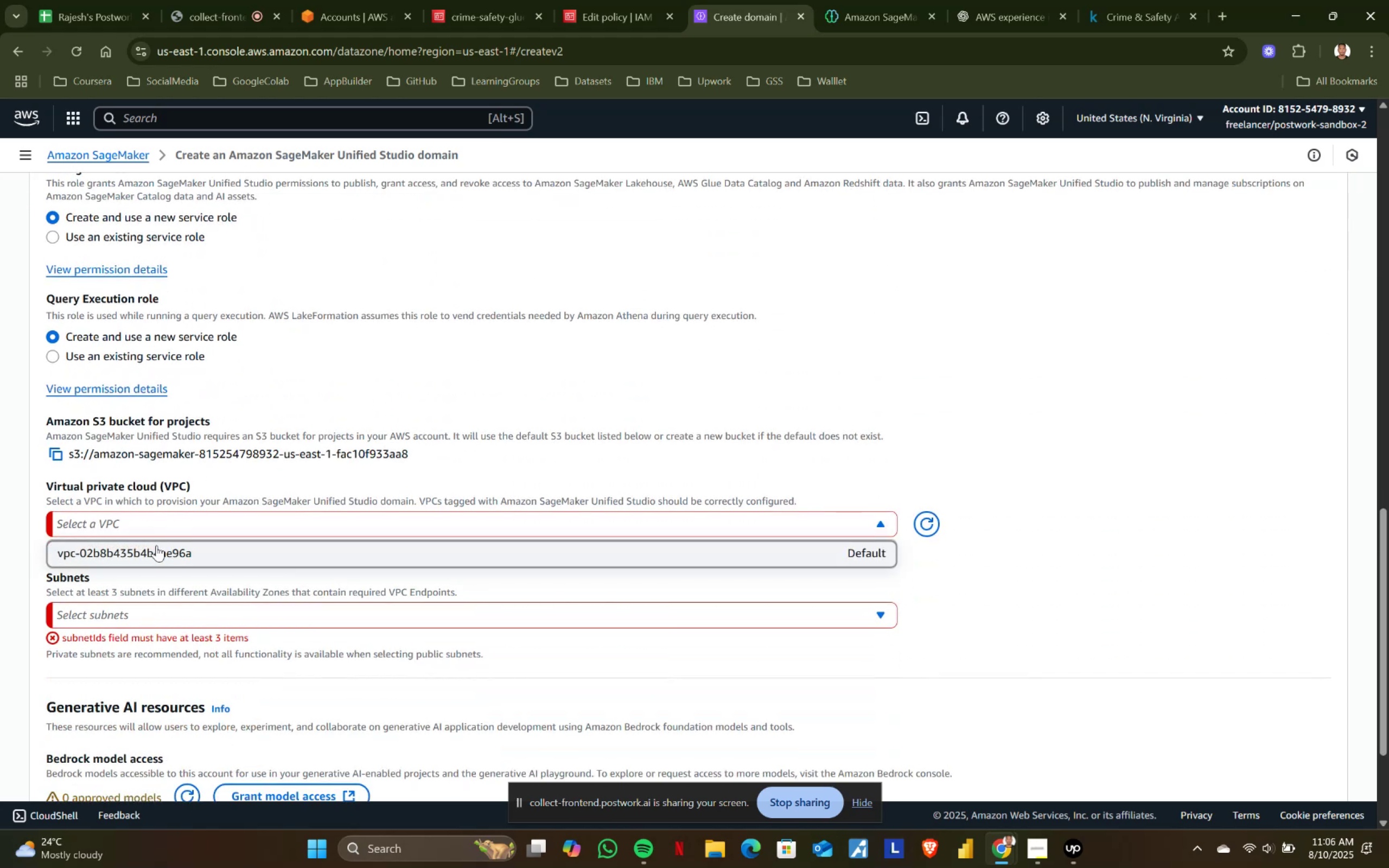 
left_click([156, 547])
 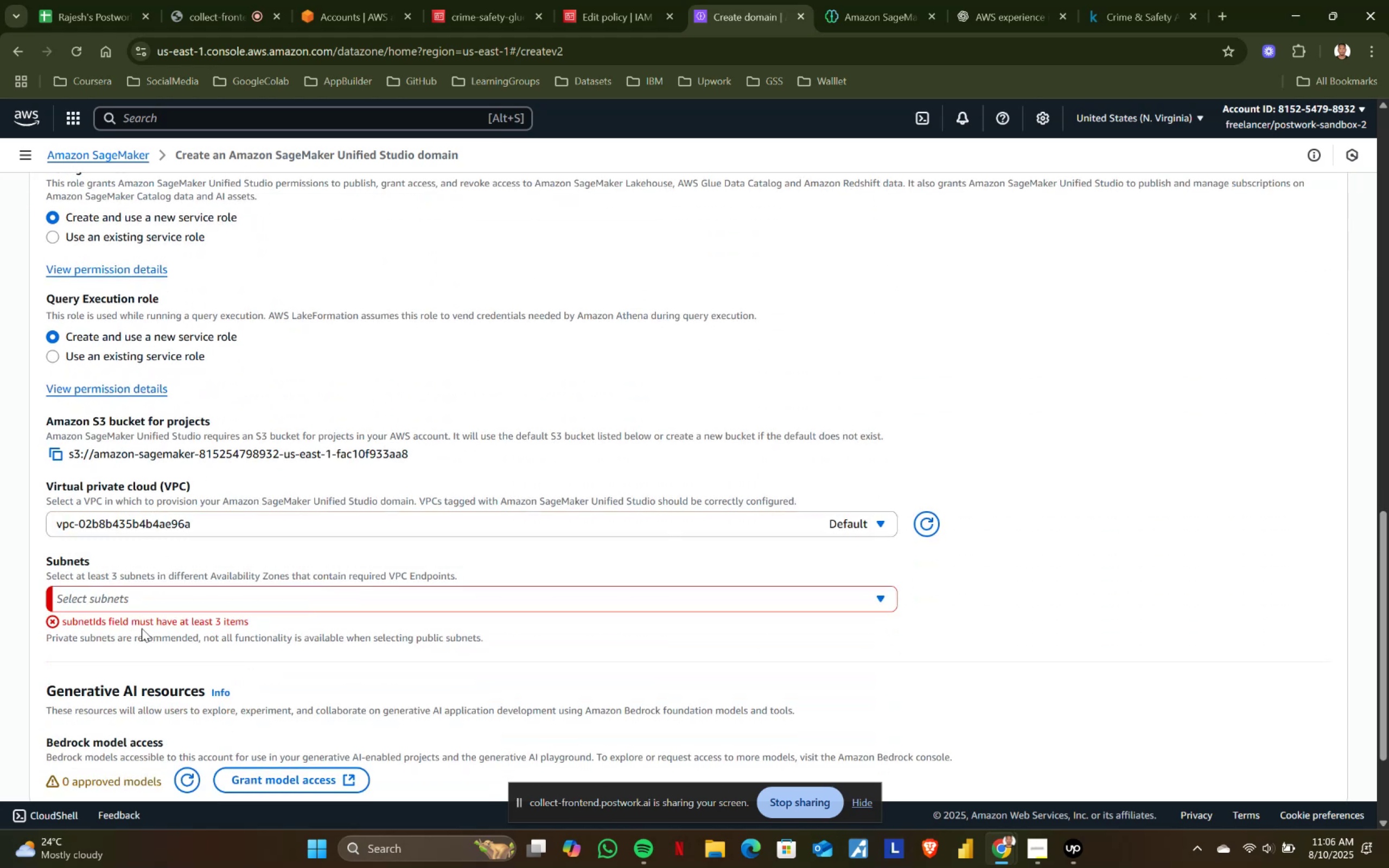 
left_click([177, 609])
 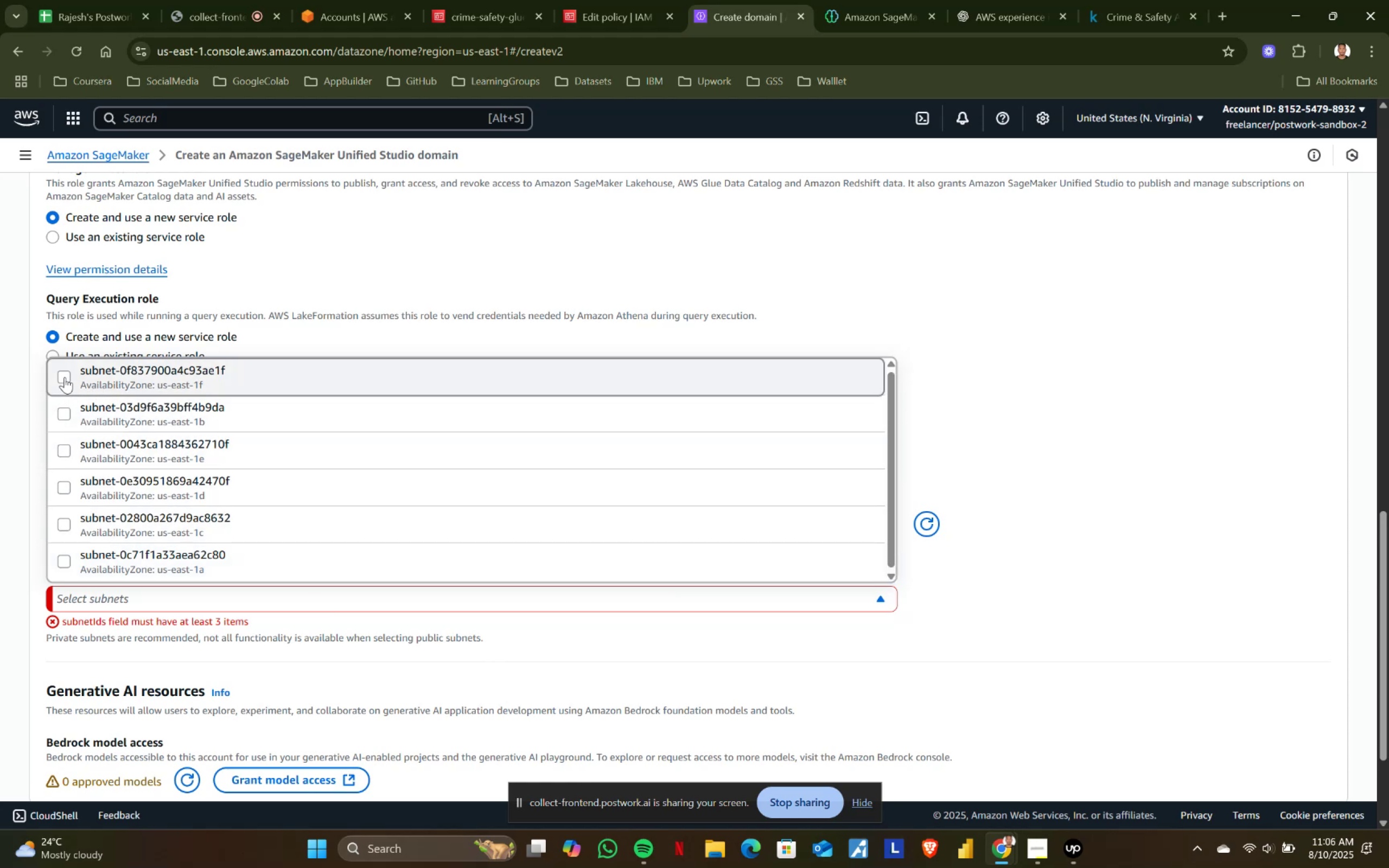 
left_click([65, 377])
 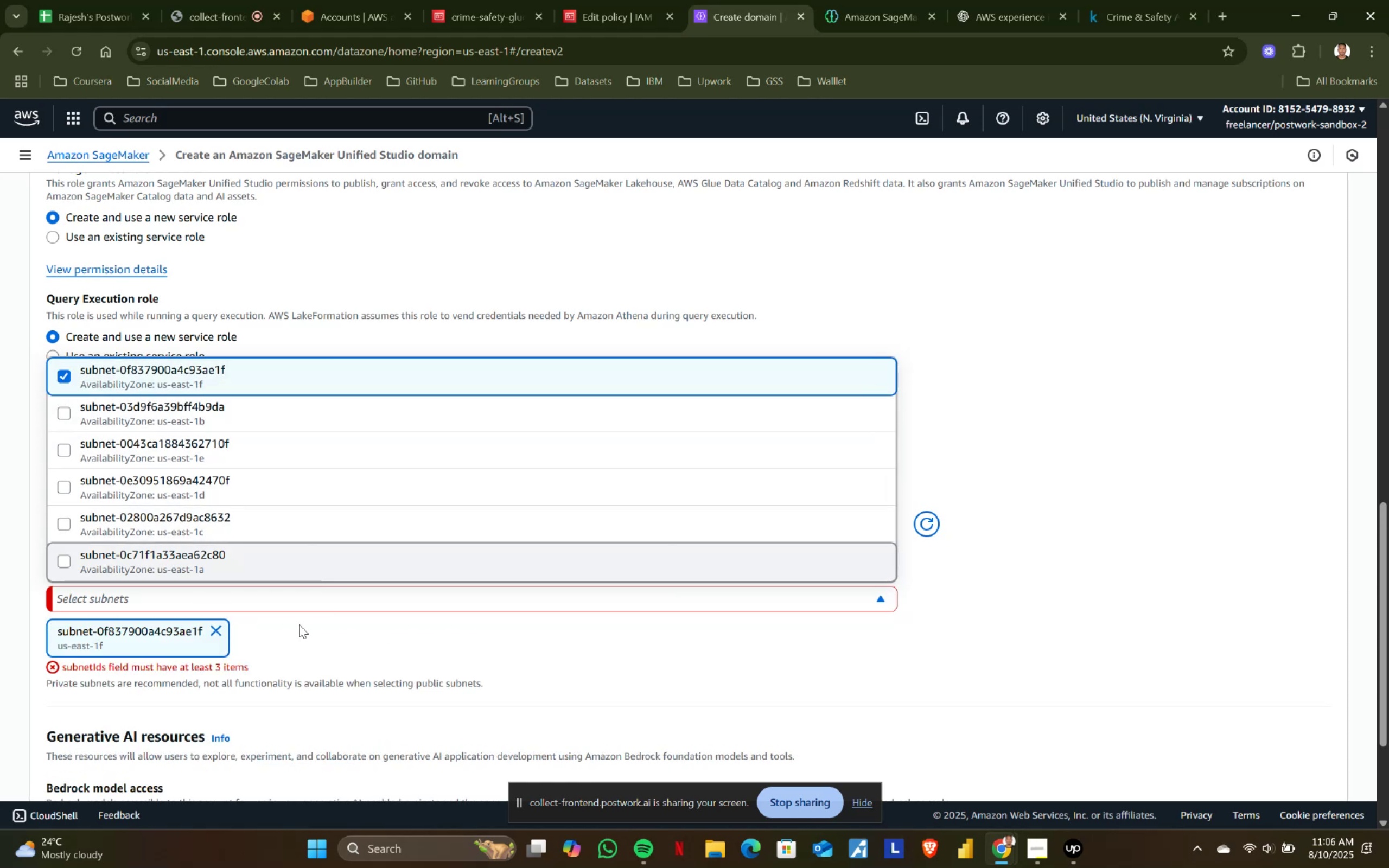 
left_click([299, 624])
 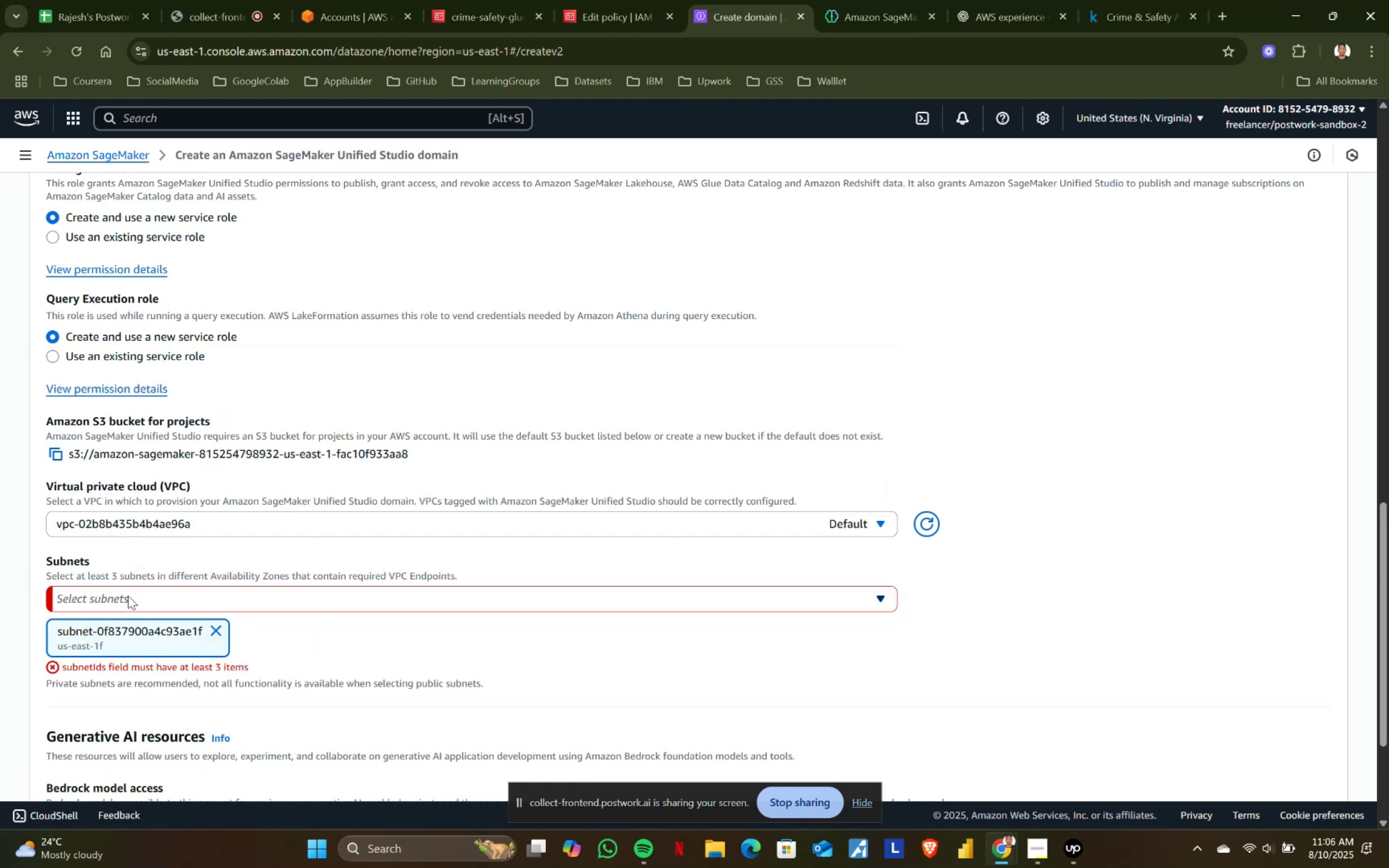 
left_click([128, 596])
 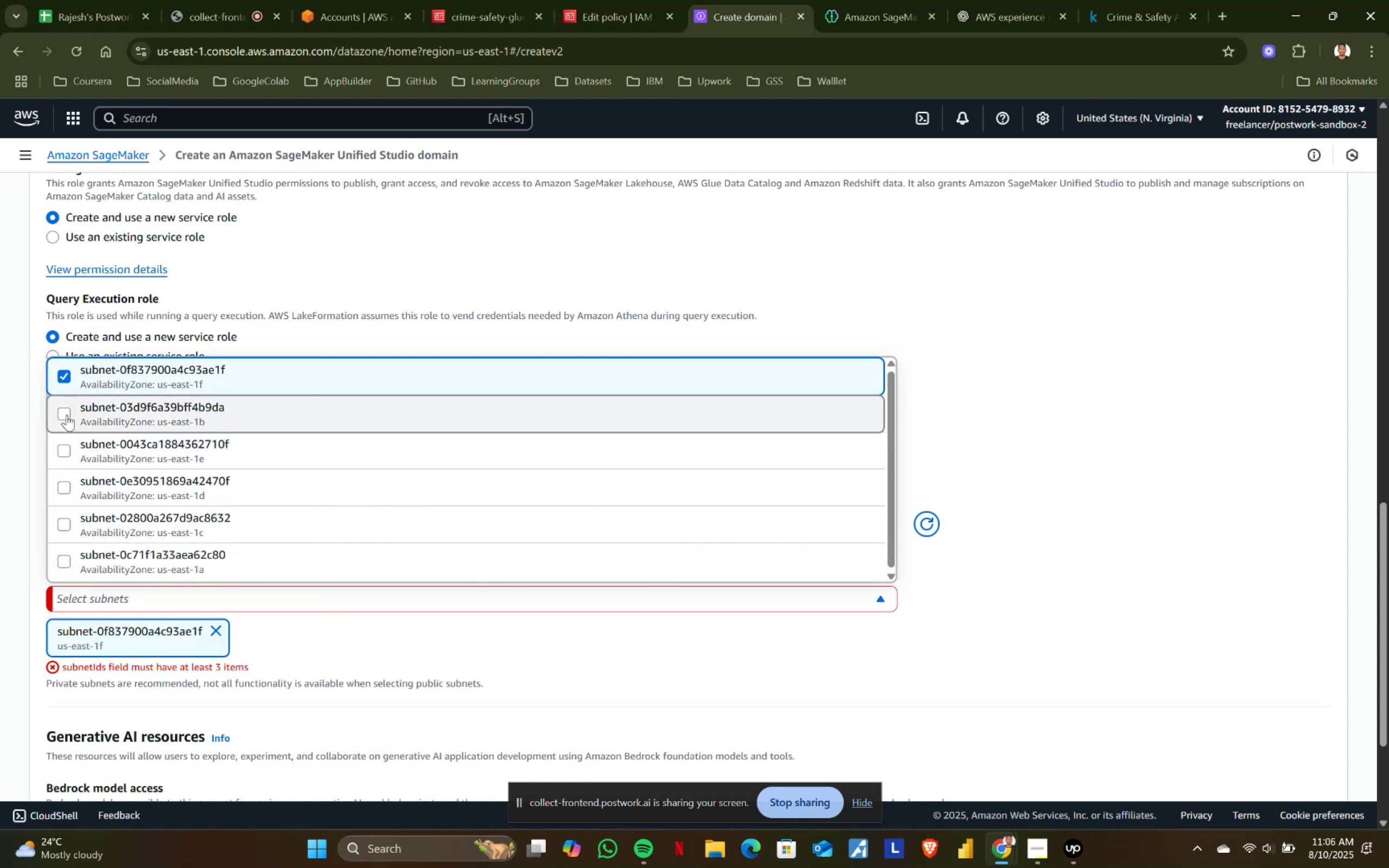 
double_click([60, 446])
 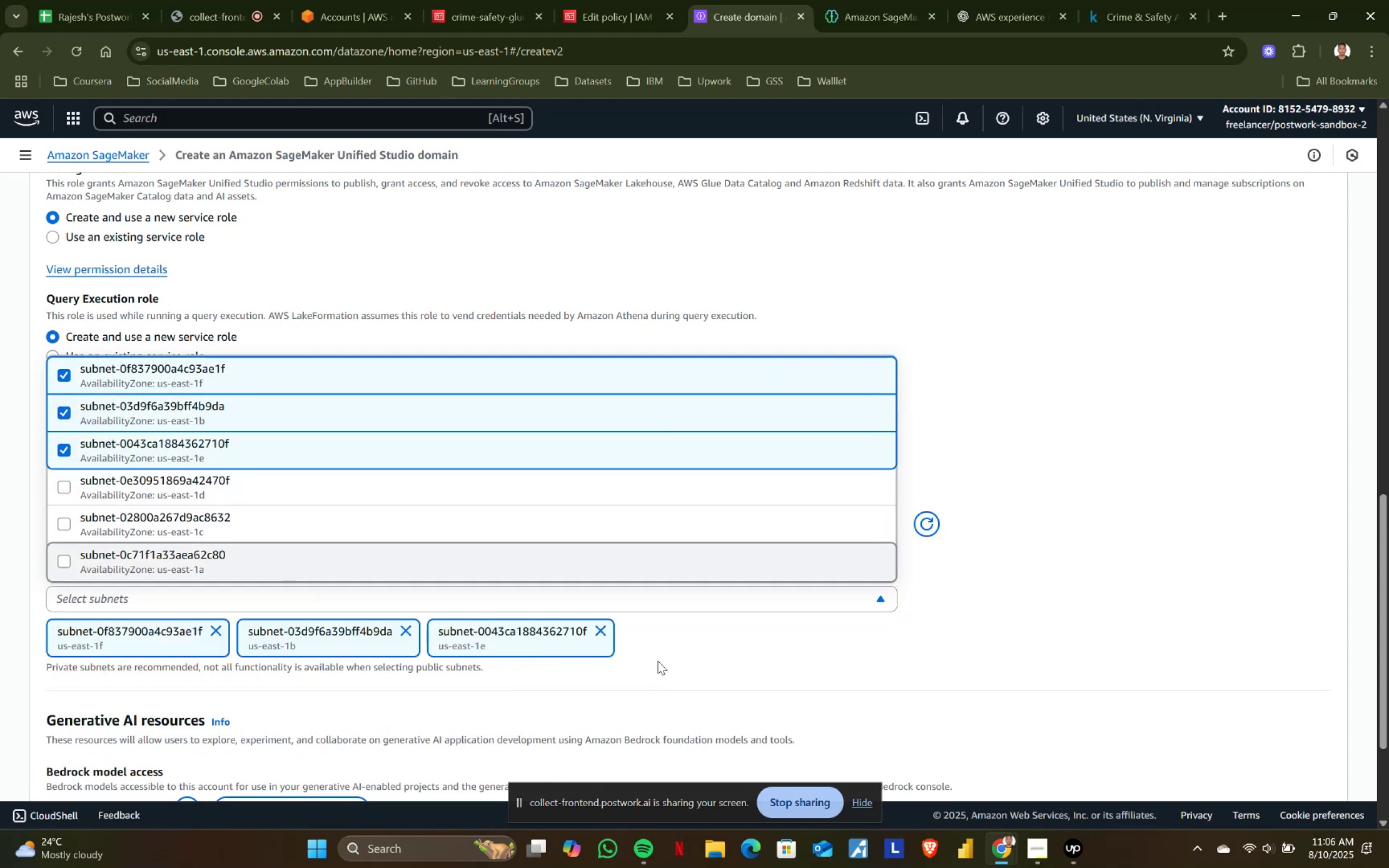 
left_click([778, 658])
 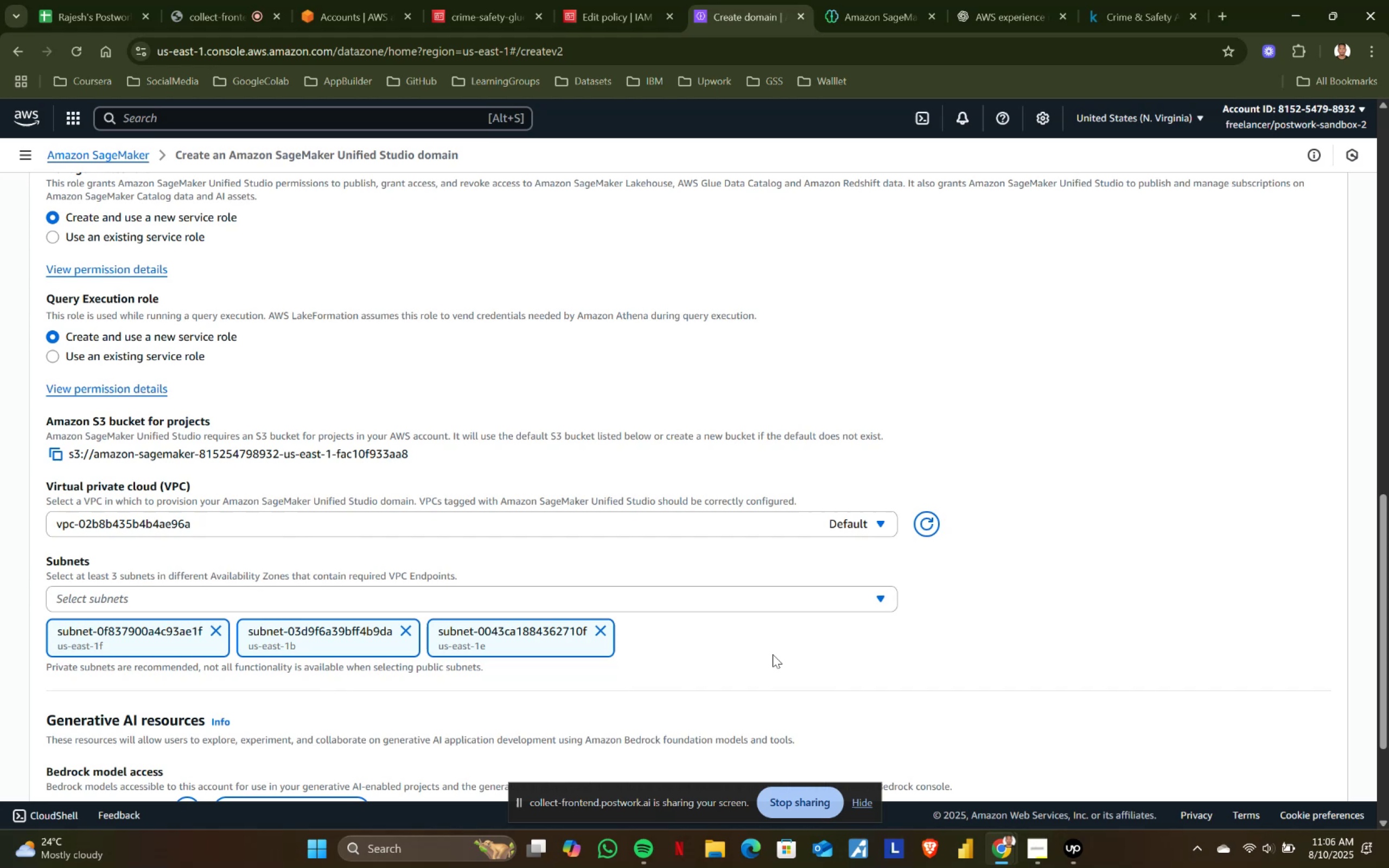 
scroll: coordinate [676, 633], scroll_direction: down, amount: 3.0
 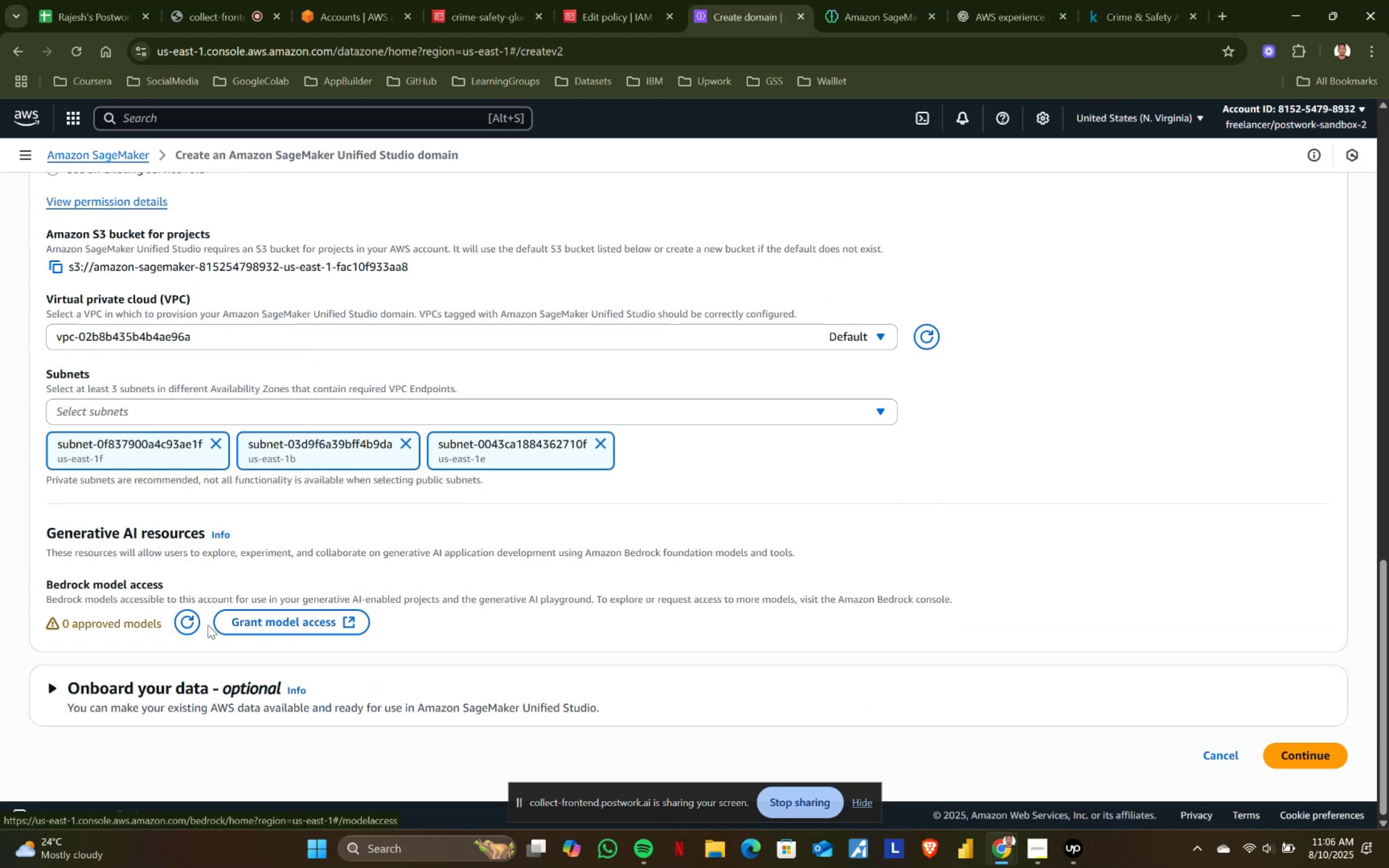 
left_click([184, 625])
 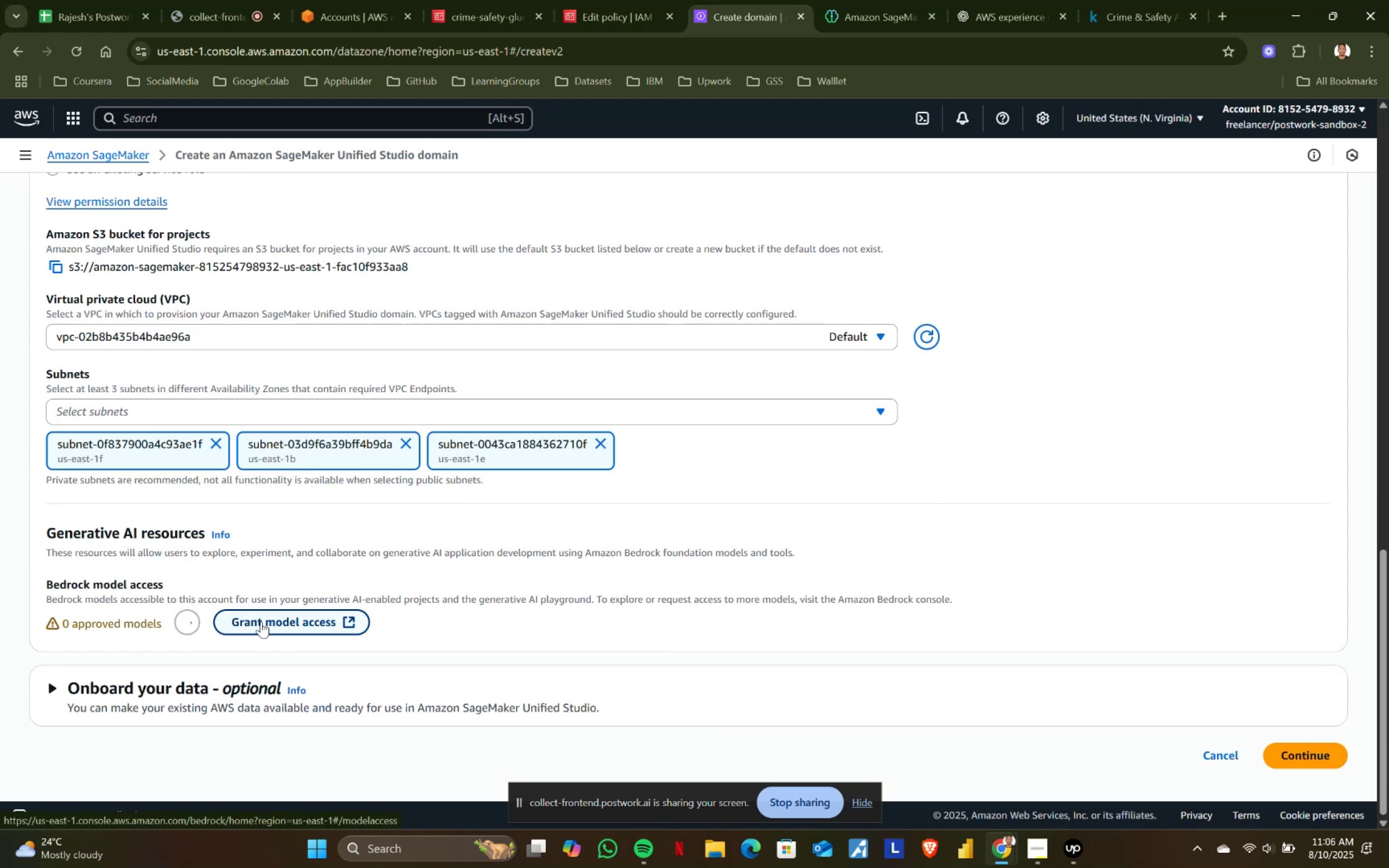 
wait(5.19)
 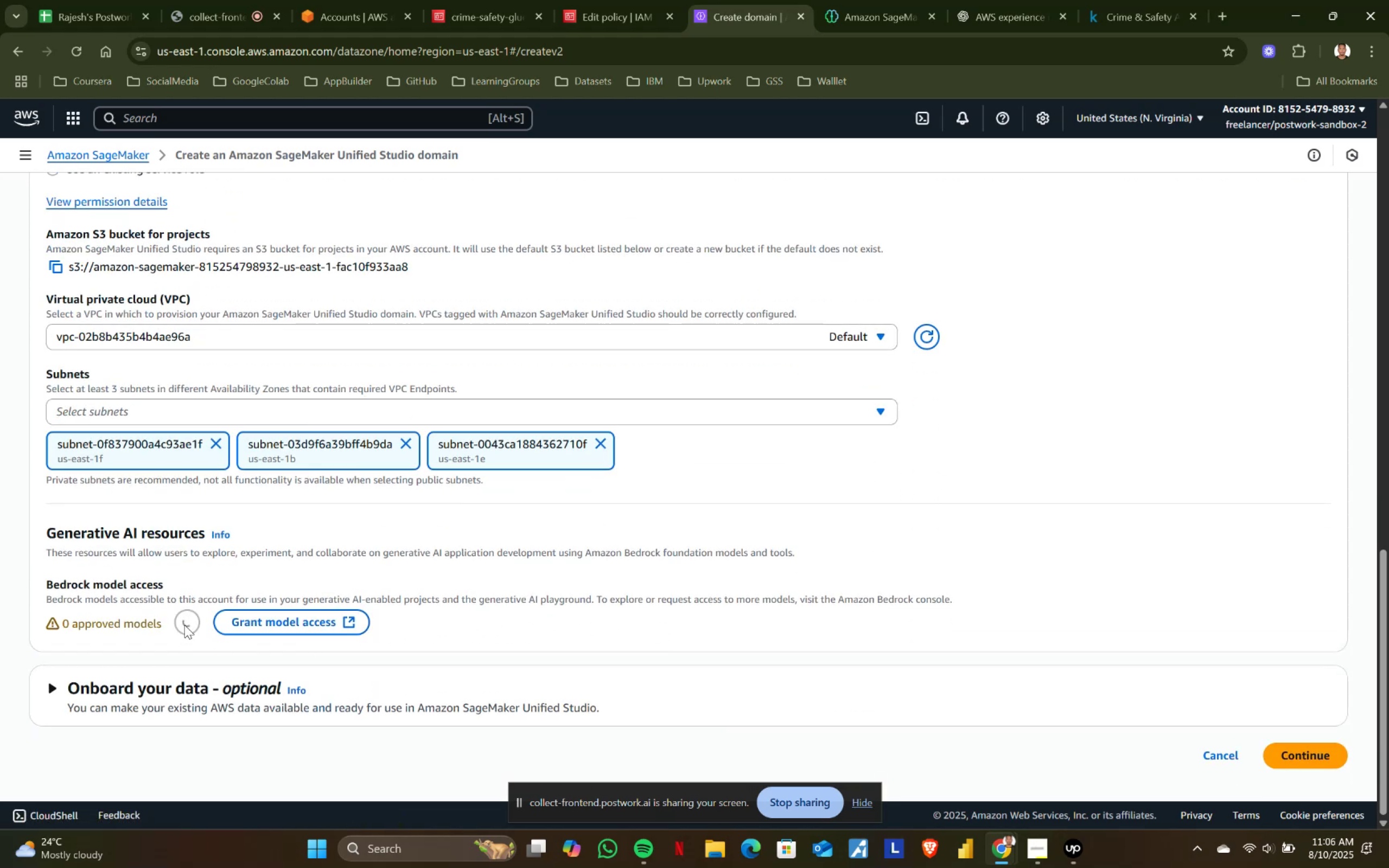 
left_click([261, 622])
 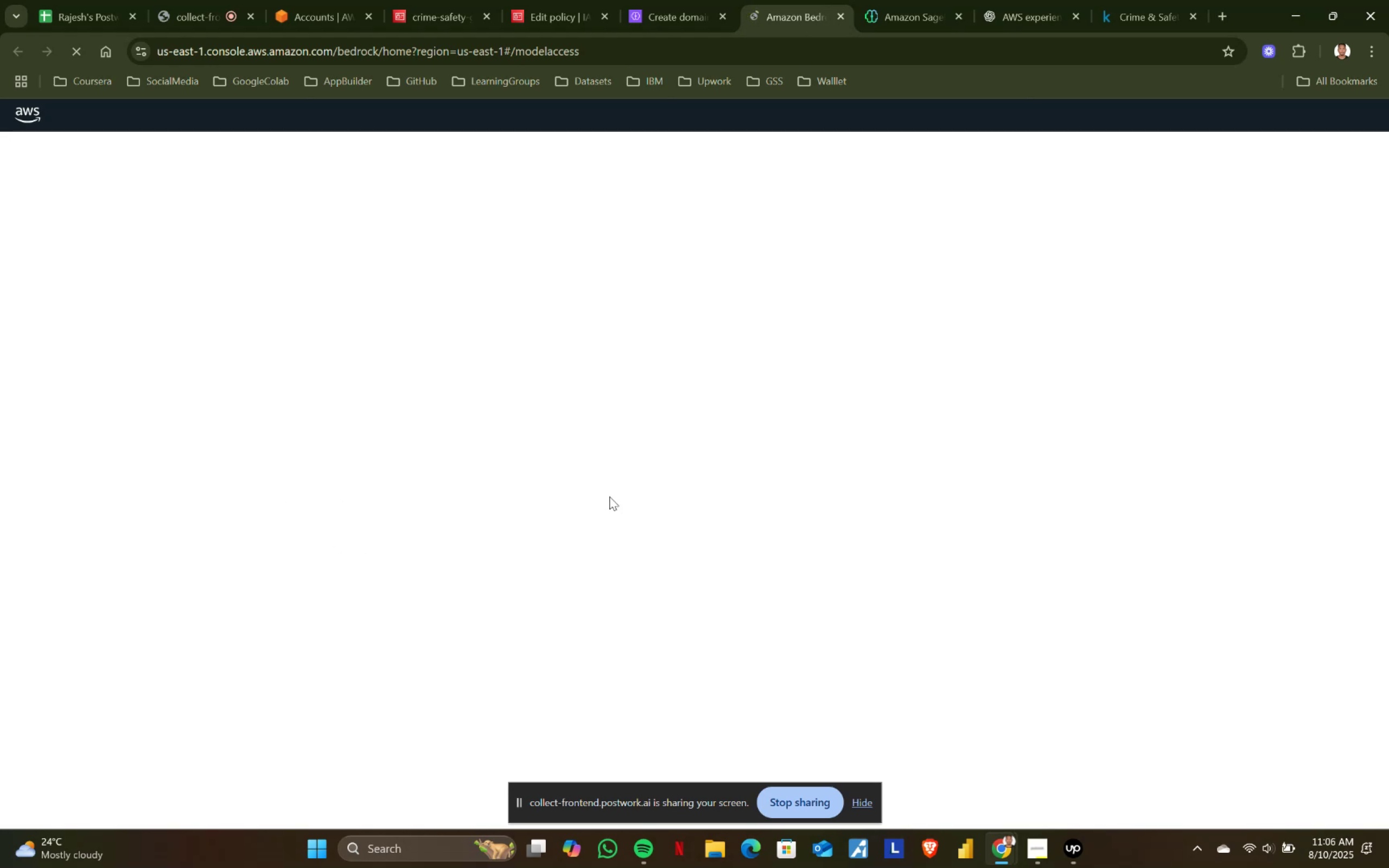 
wait(11.99)
 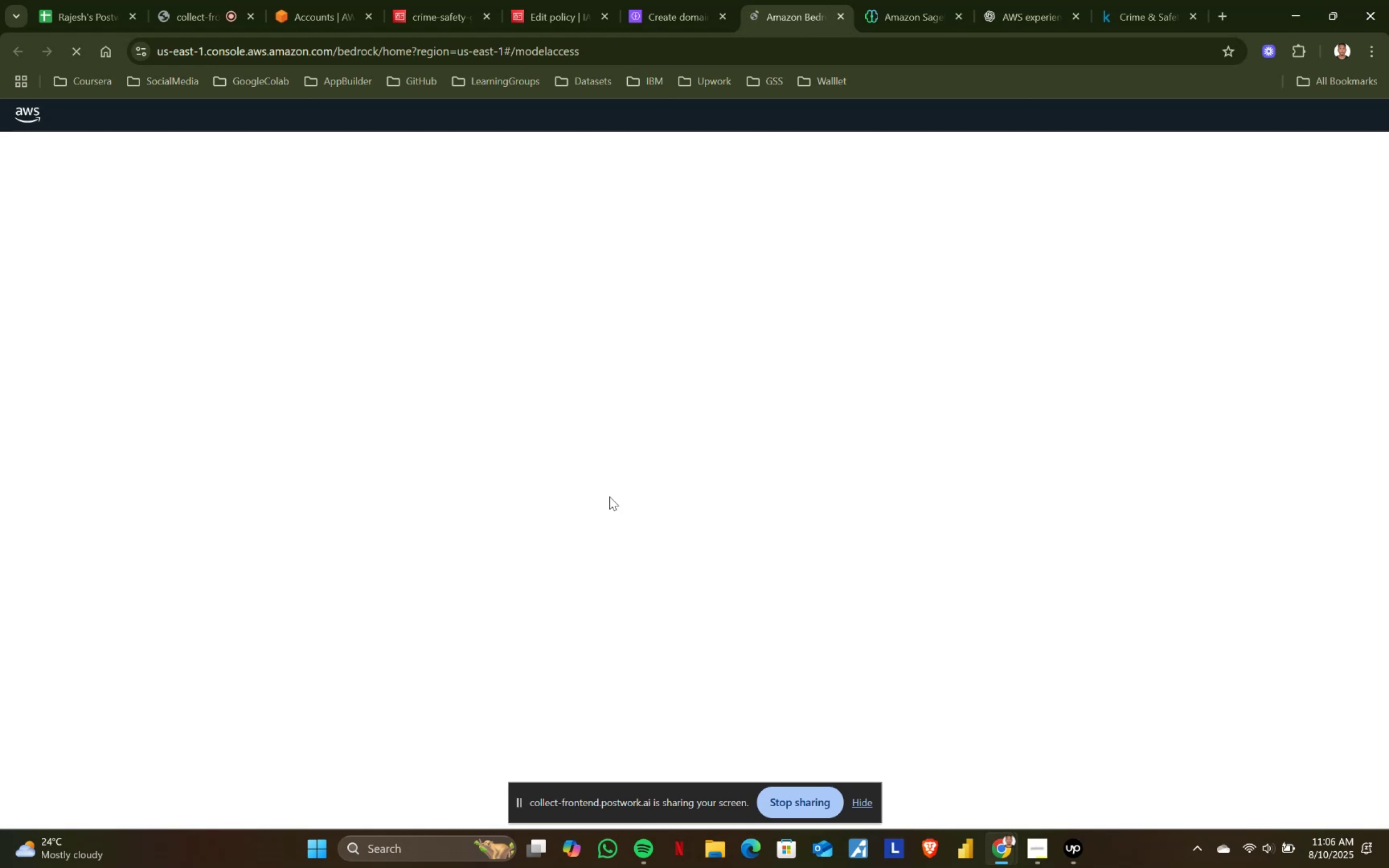 
left_click([349, 289])
 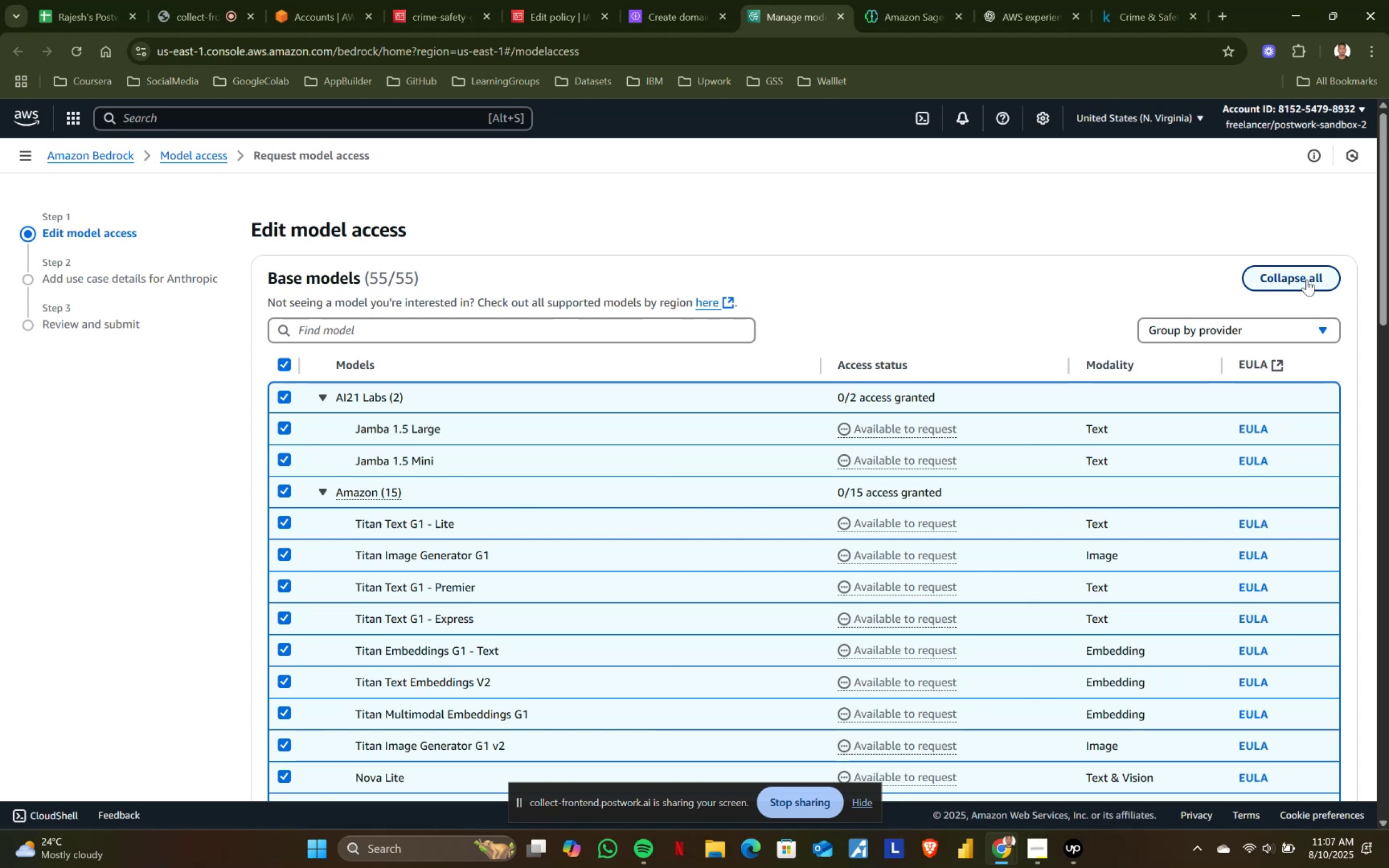 
scroll: coordinate [475, 339], scroll_direction: up, amount: 3.0
 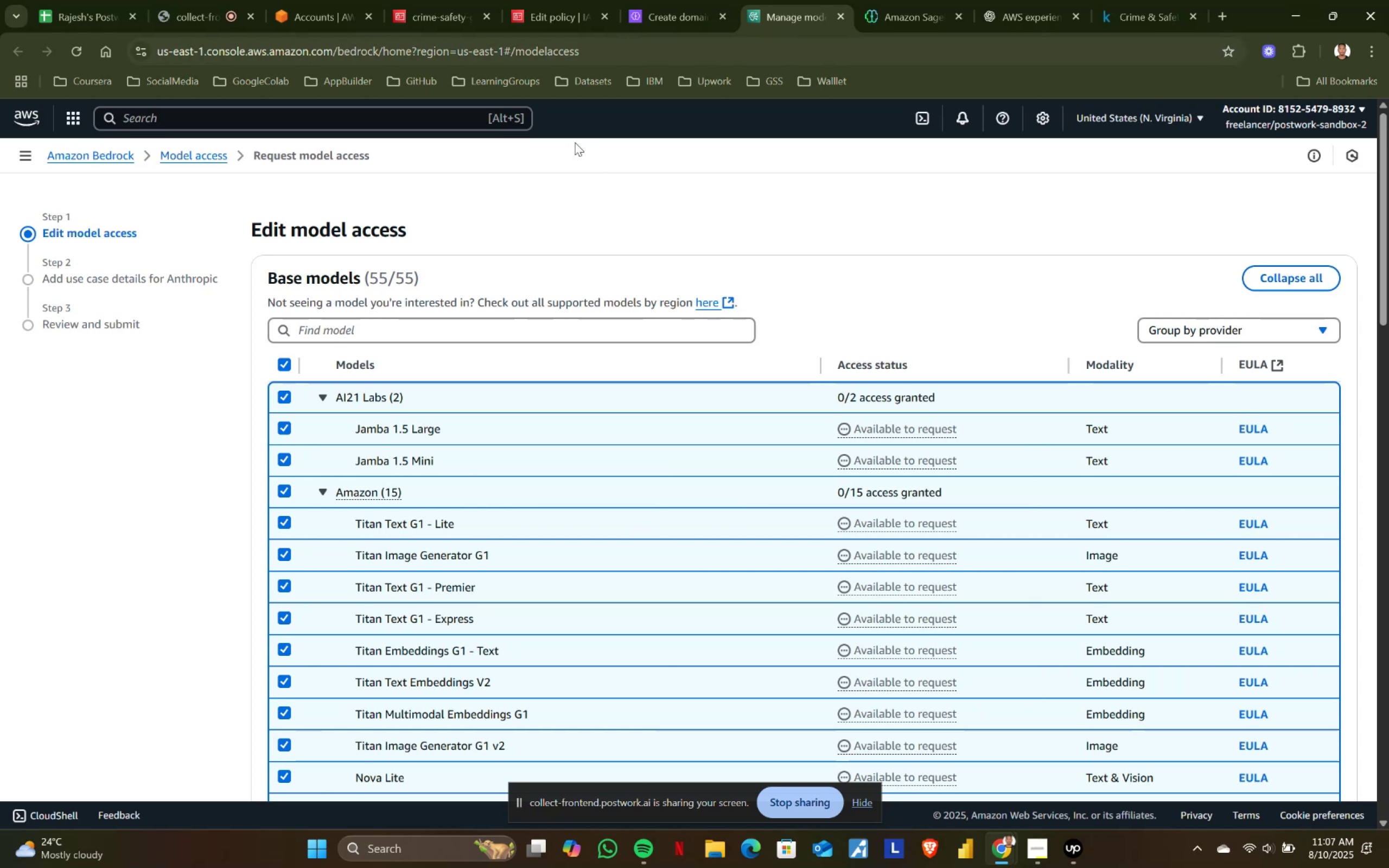 
scroll: coordinate [1298, 750], scroll_direction: down, amount: 23.0
 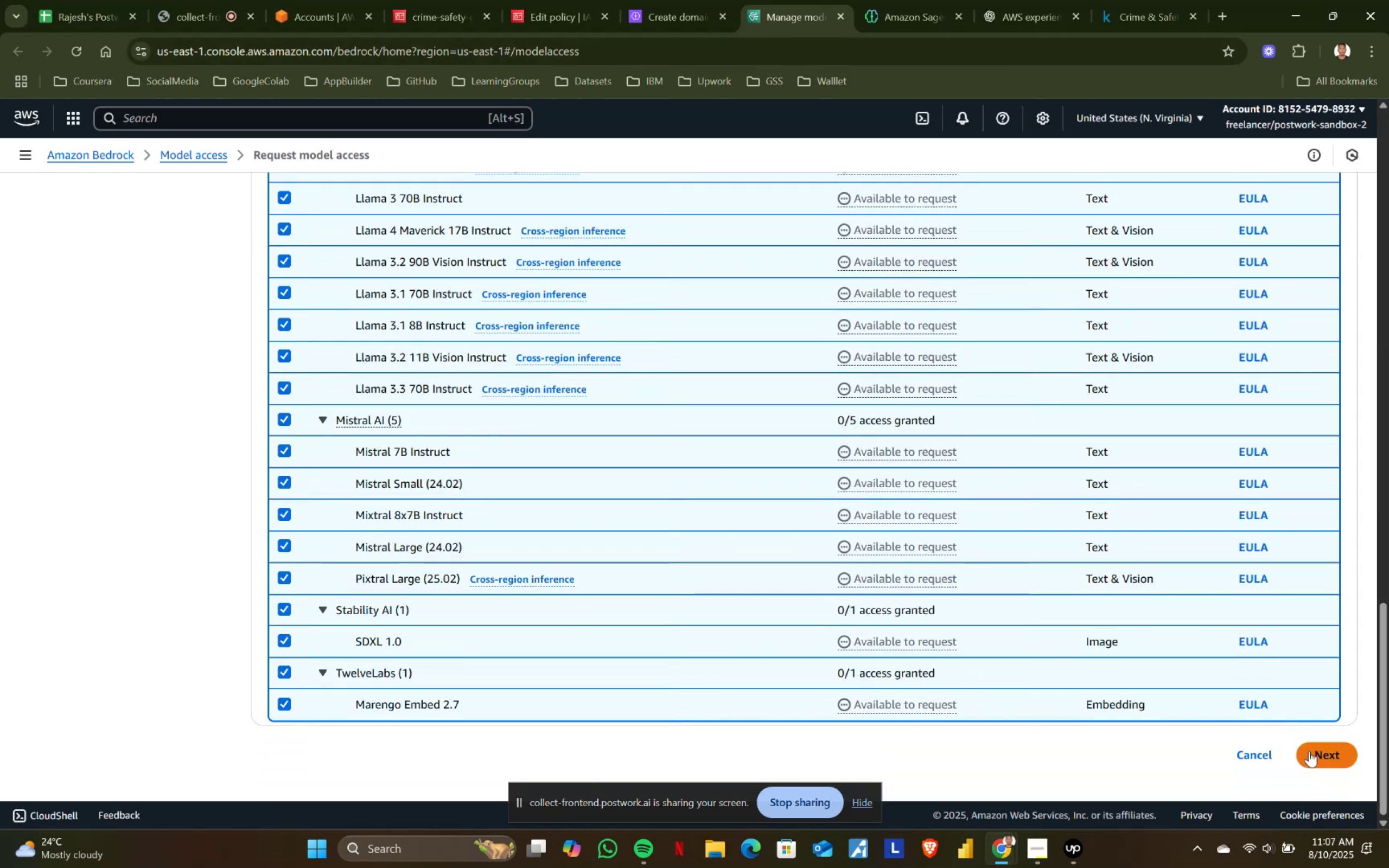 
left_click([1310, 751])
 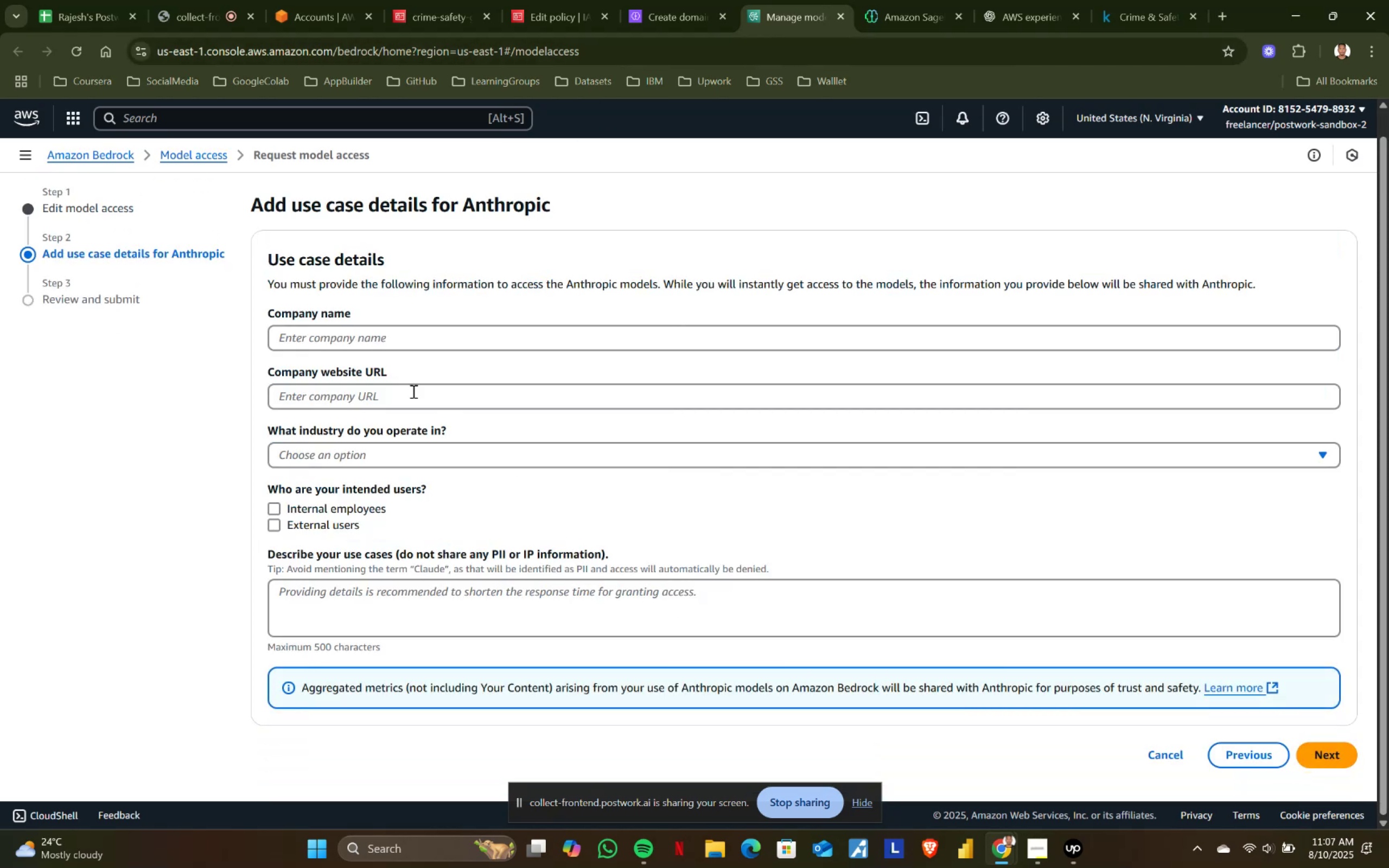 
left_click([373, 339])
 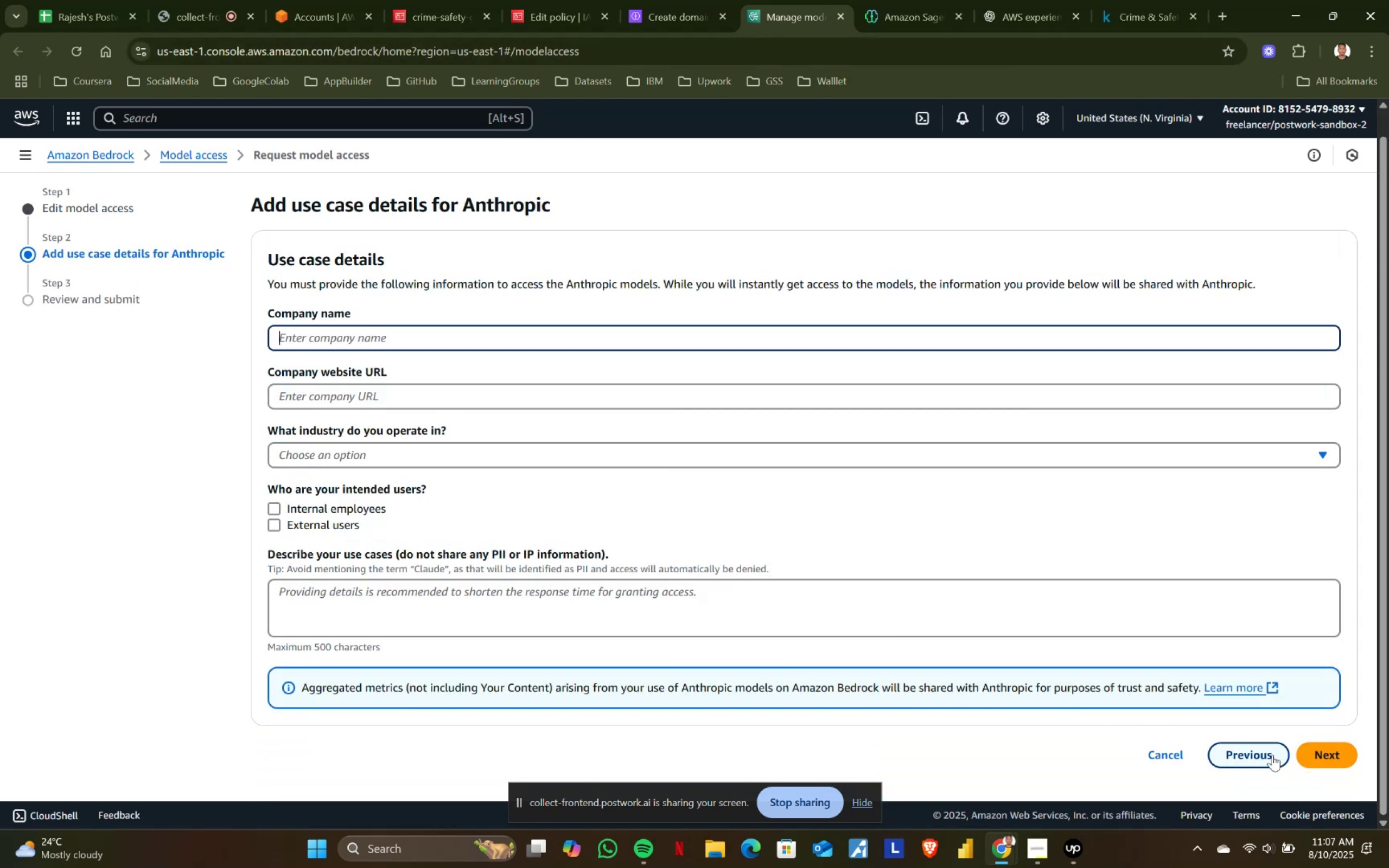 
left_click([1344, 756])
 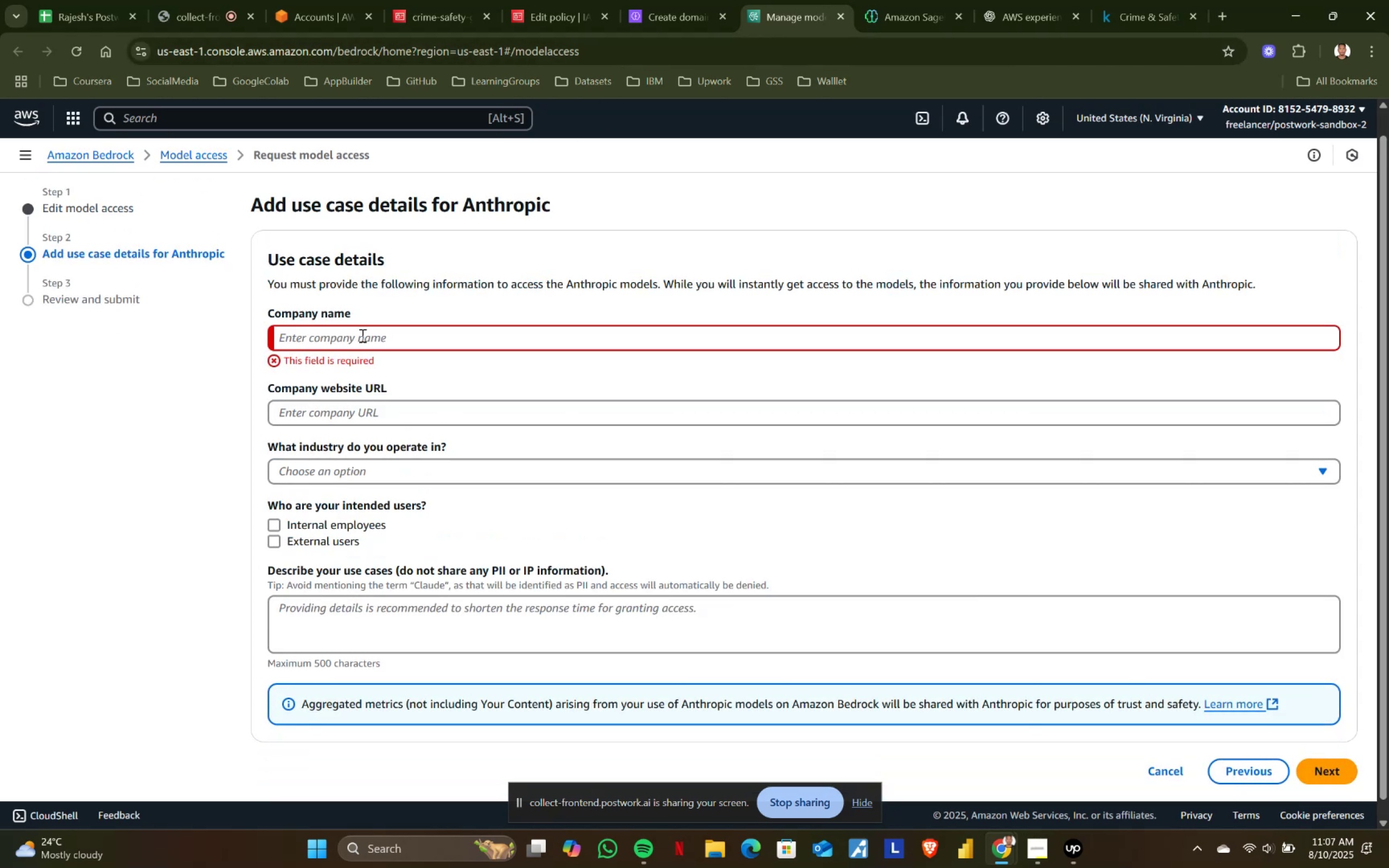 
left_click([361, 335])
 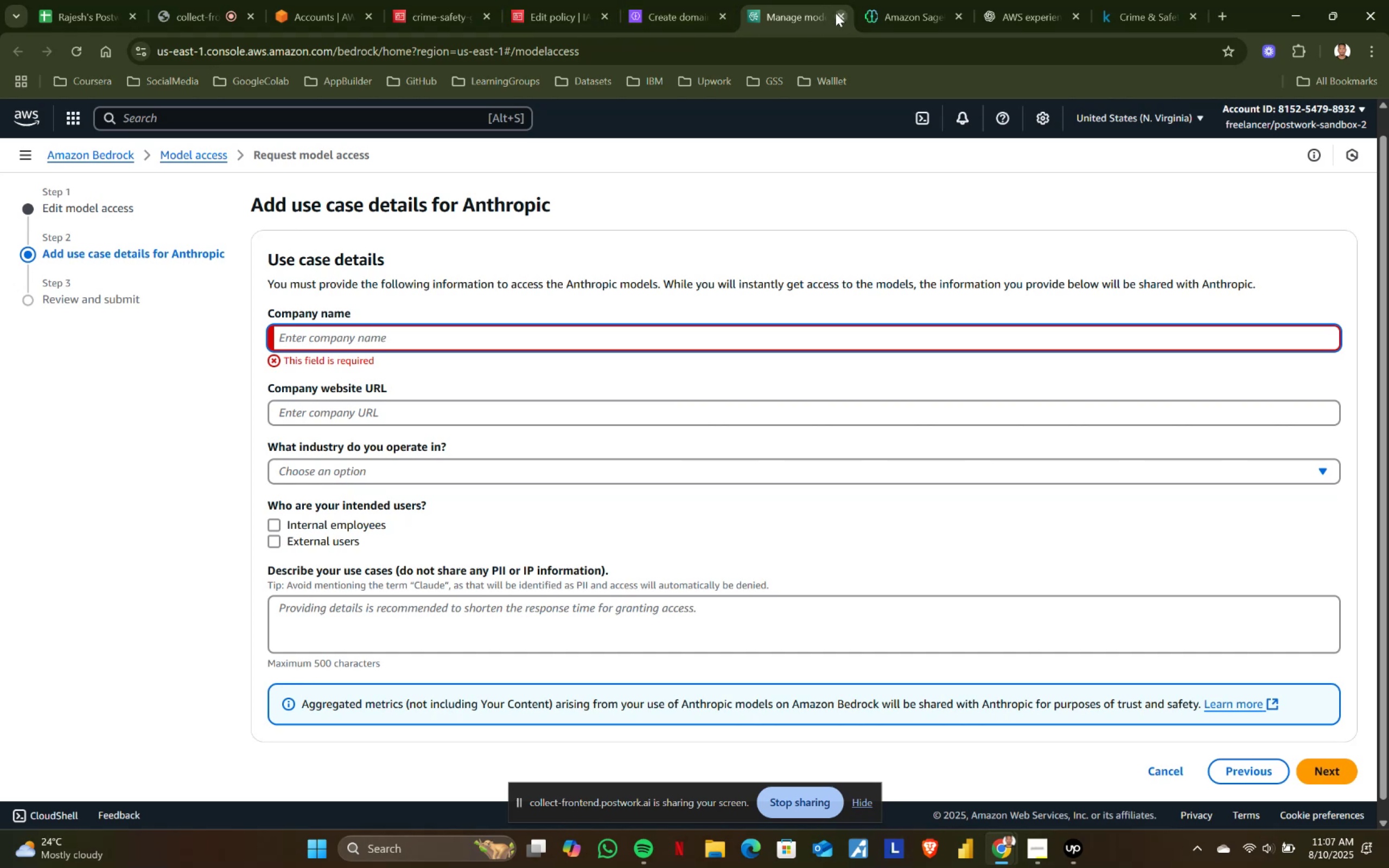 
left_click([838, 16])
 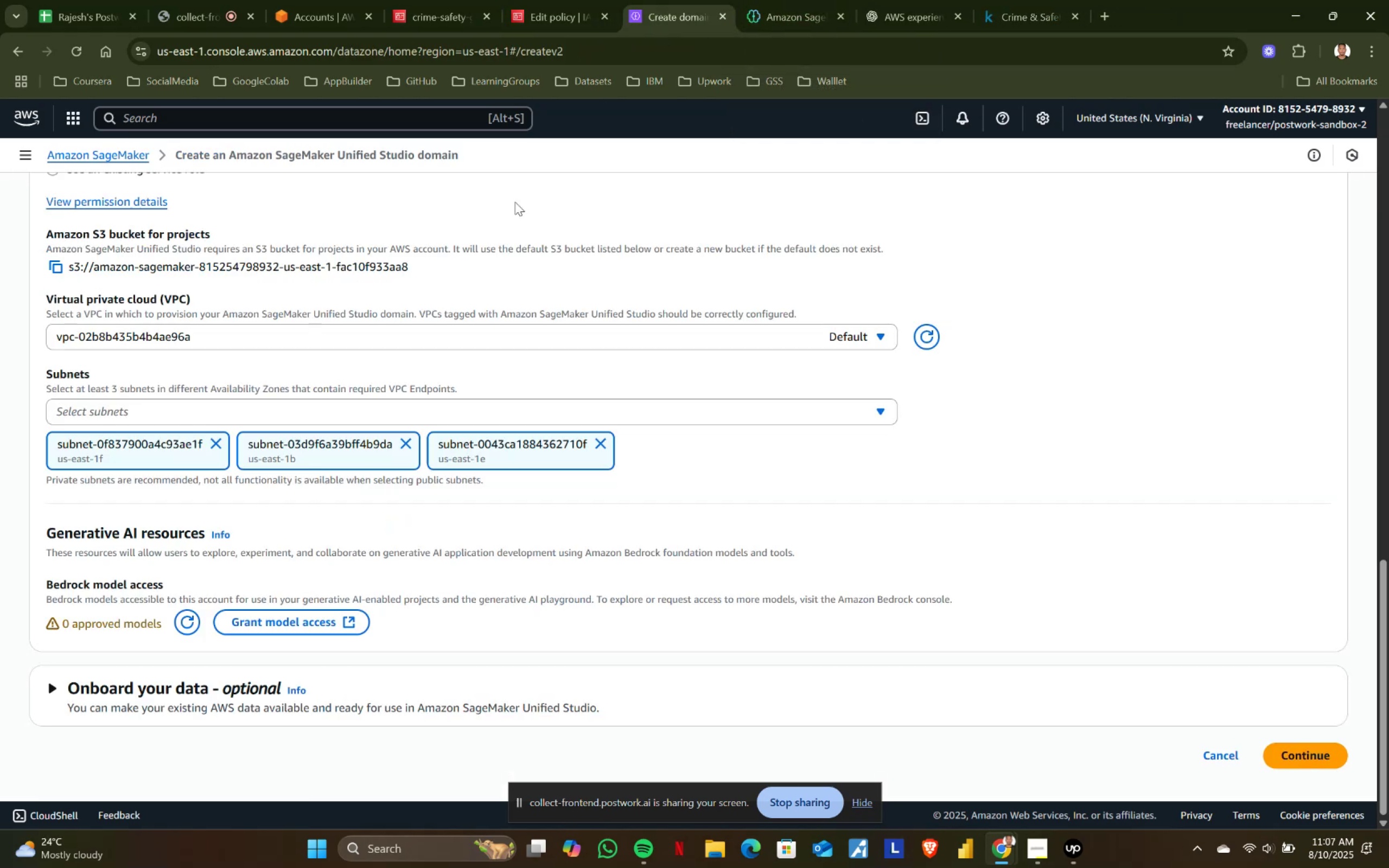 
scroll: coordinate [280, 450], scroll_direction: up, amount: 11.0
 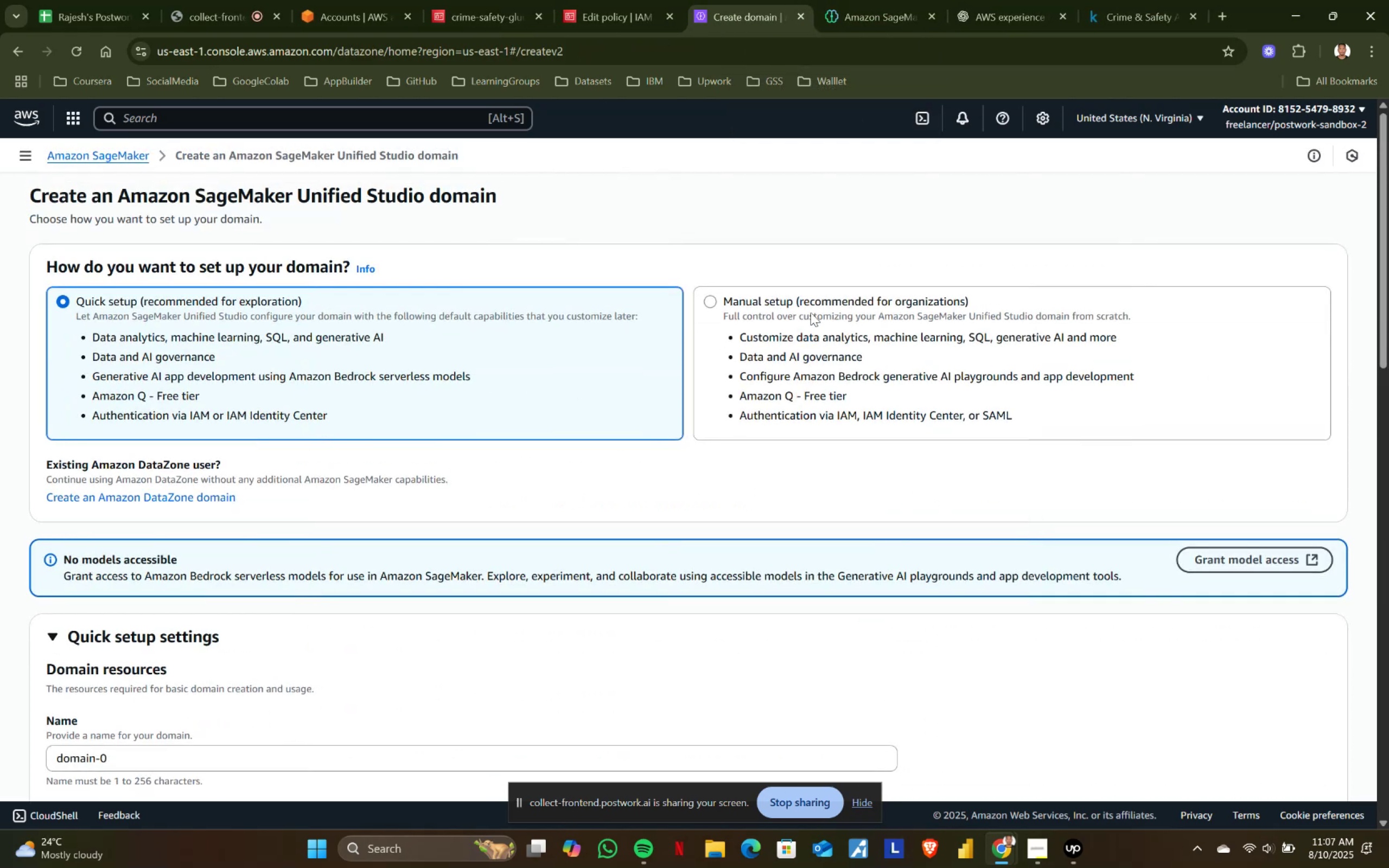 
left_click([792, 312])
 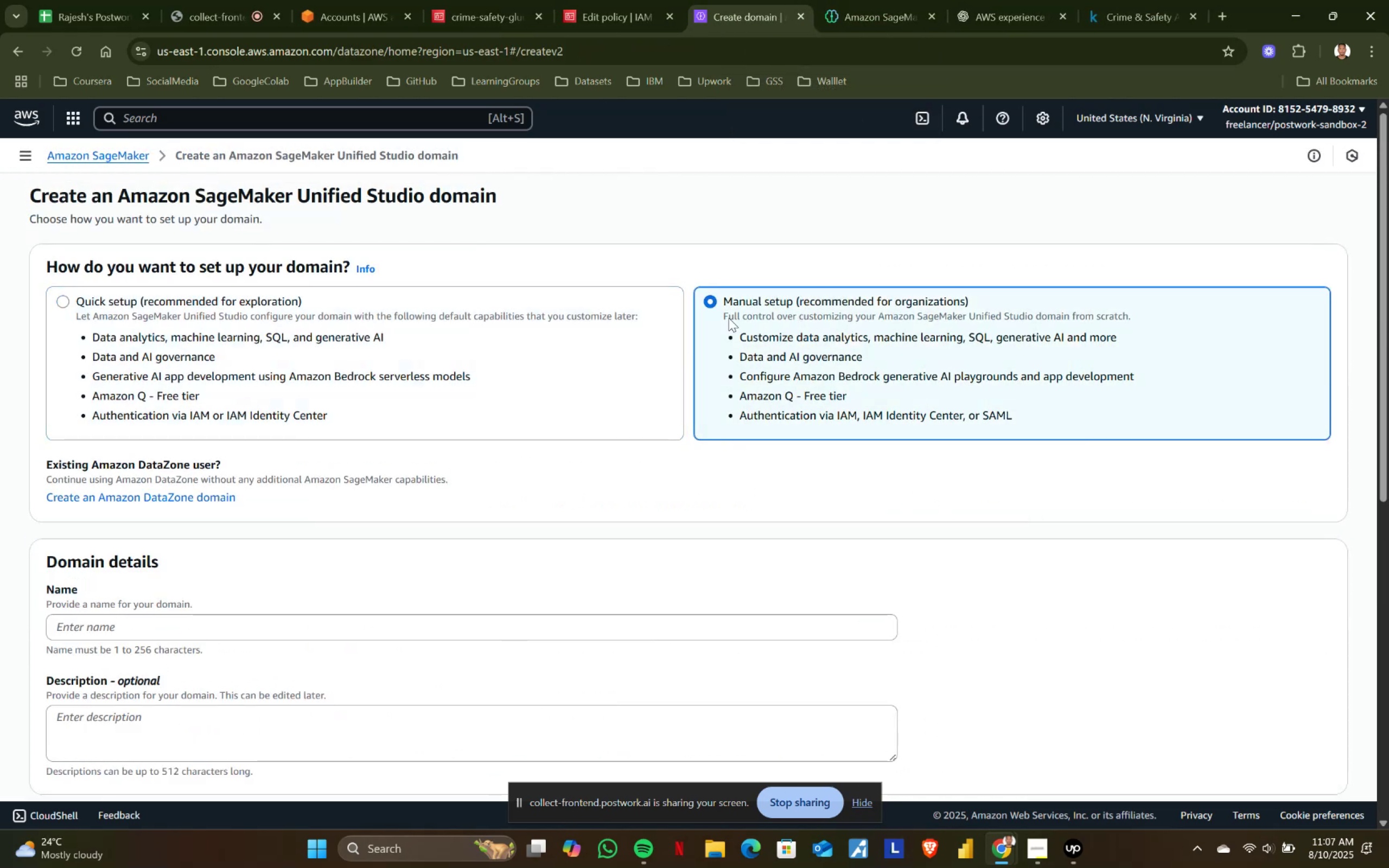 
scroll: coordinate [129, 299], scroll_direction: down, amount: 2.0
 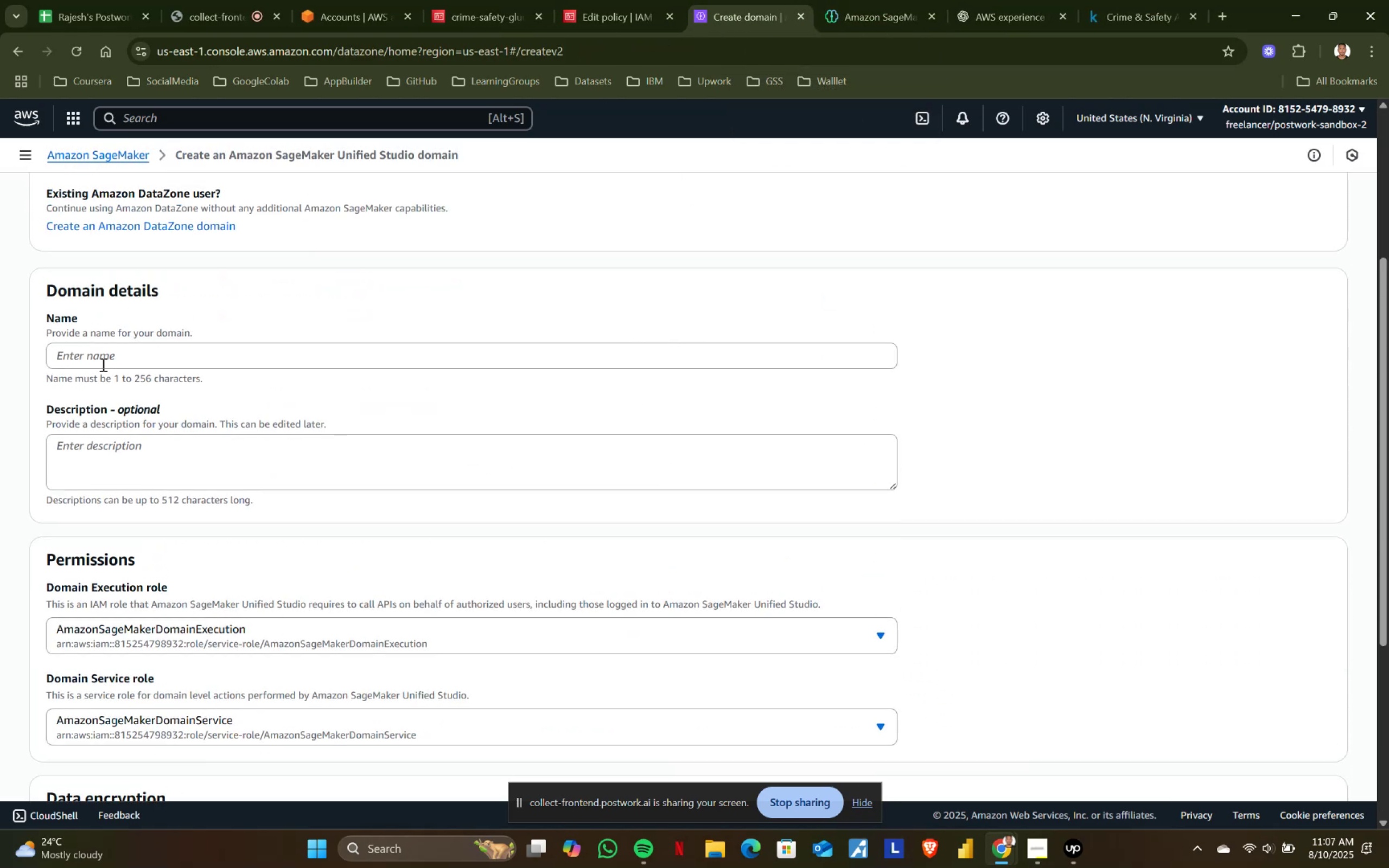 
left_click([101, 352])
 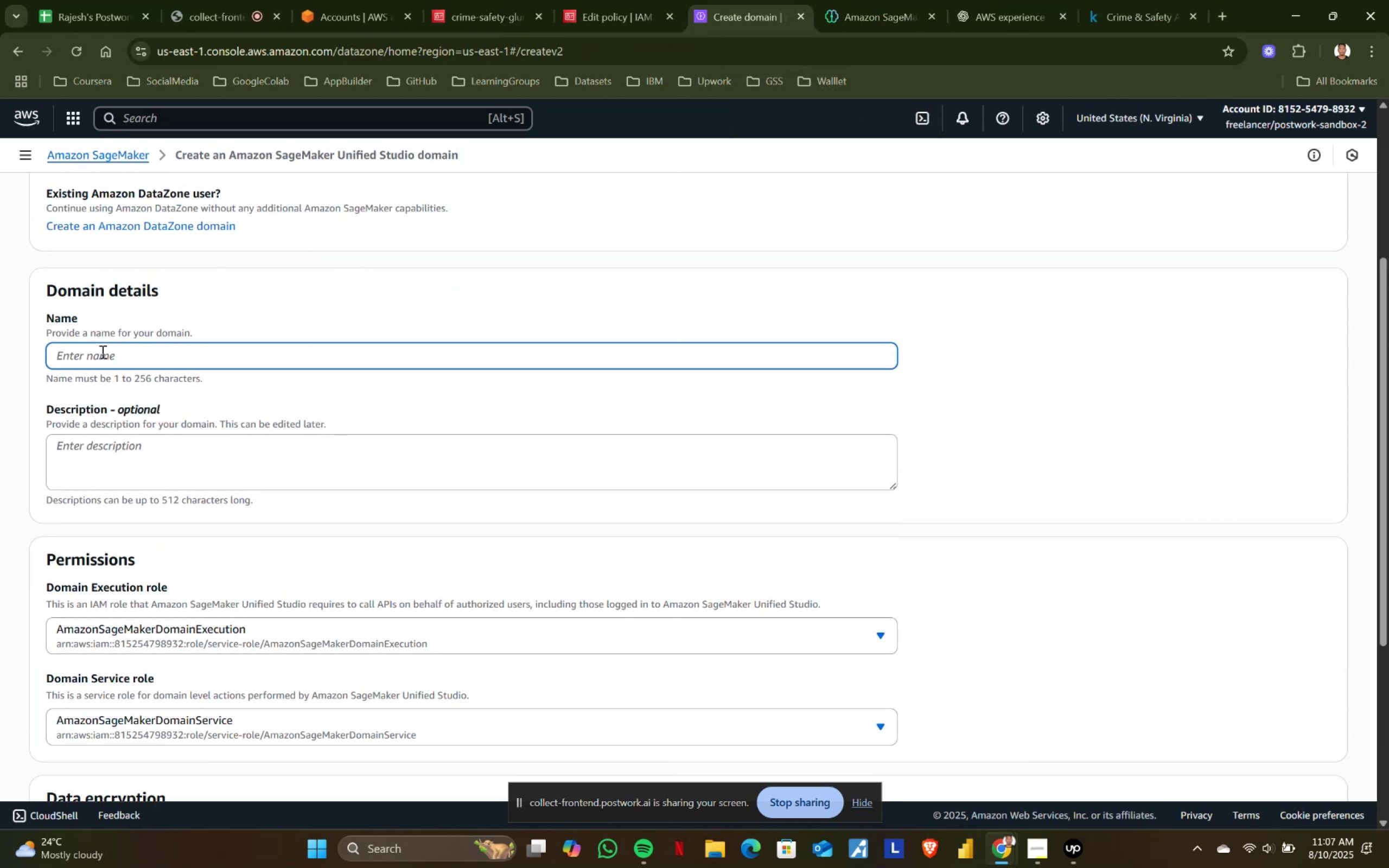 
type(my-model)
 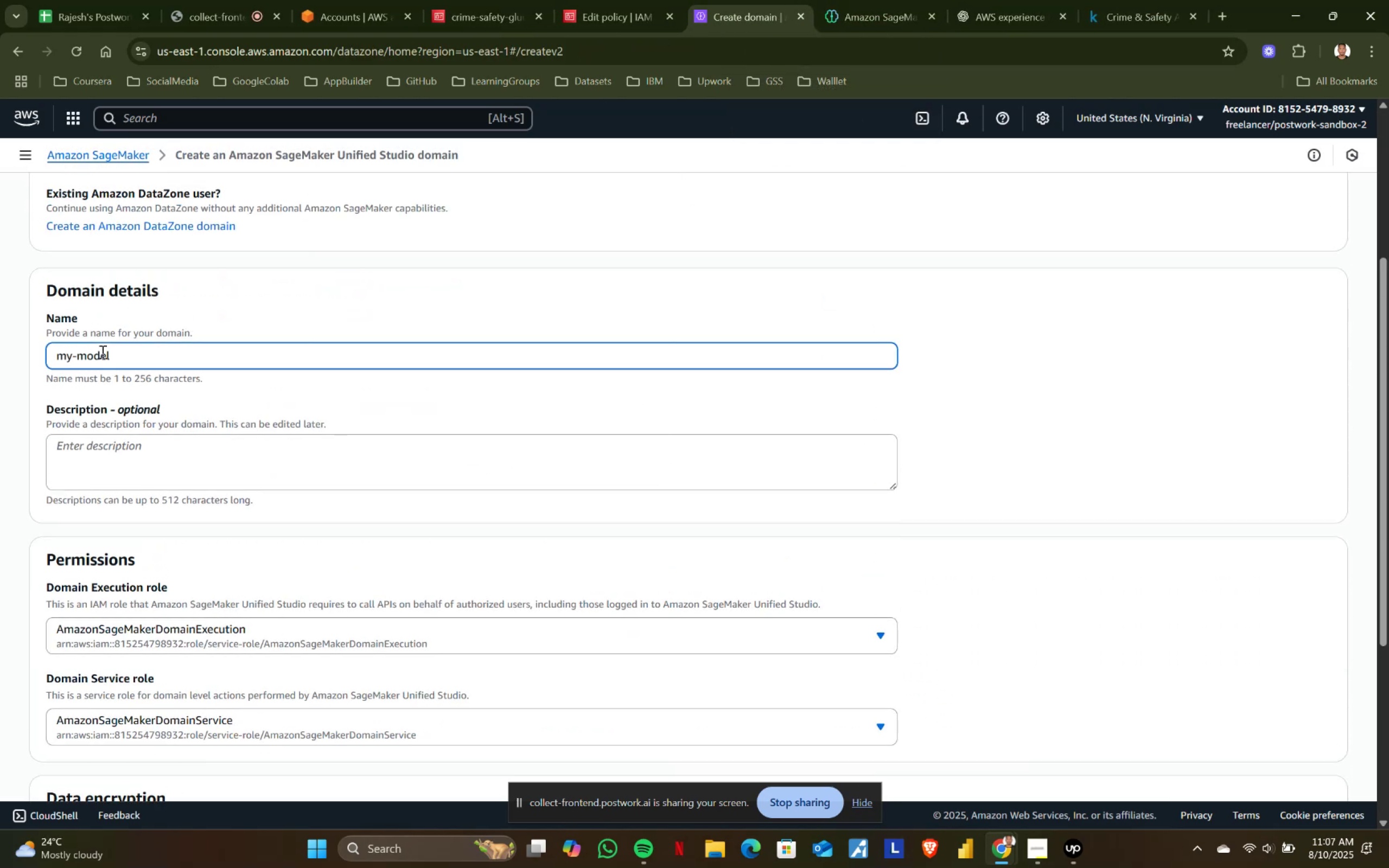 
scroll: coordinate [211, 476], scroll_direction: down, amount: 4.0
 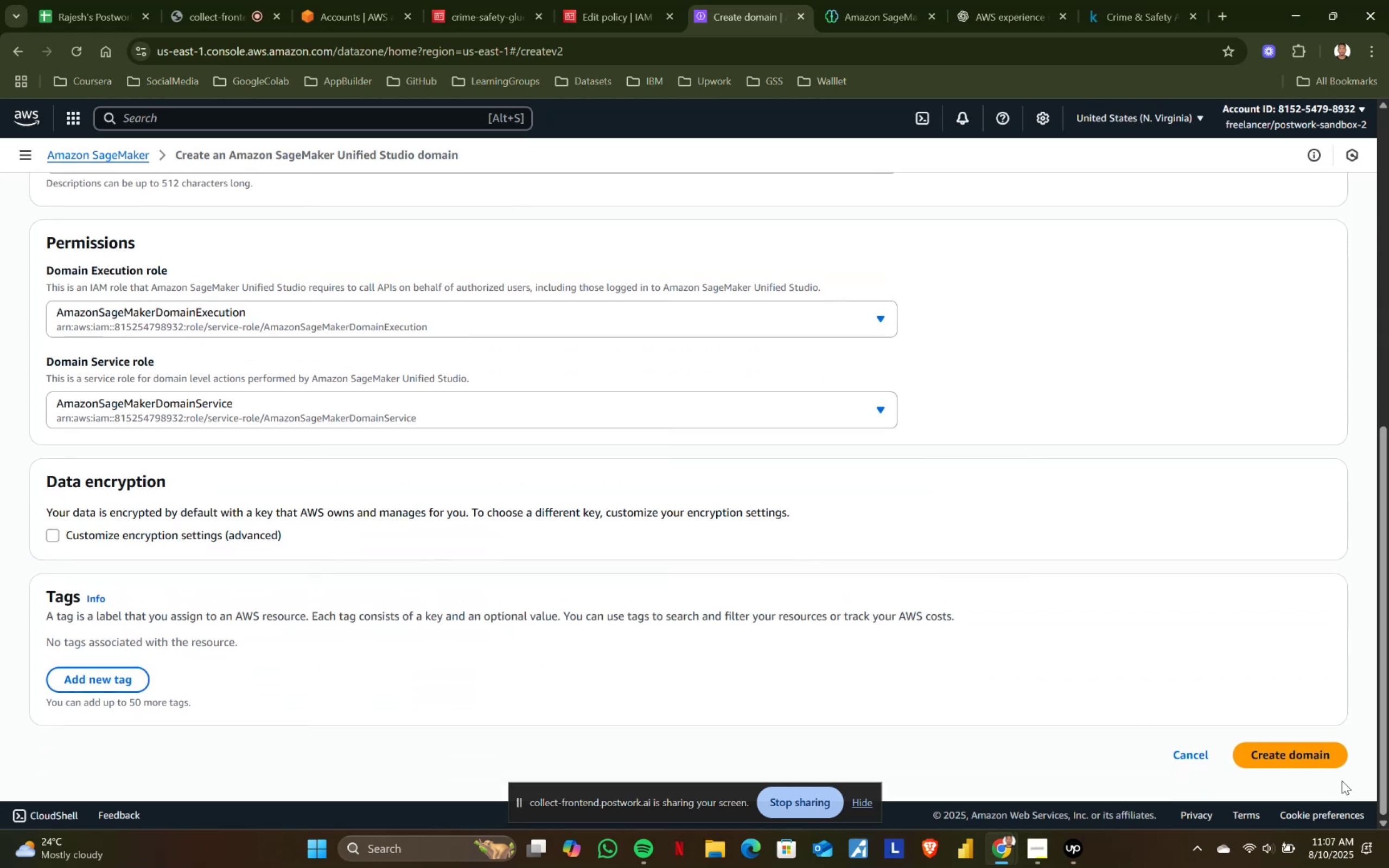 
left_click([1295, 764])
 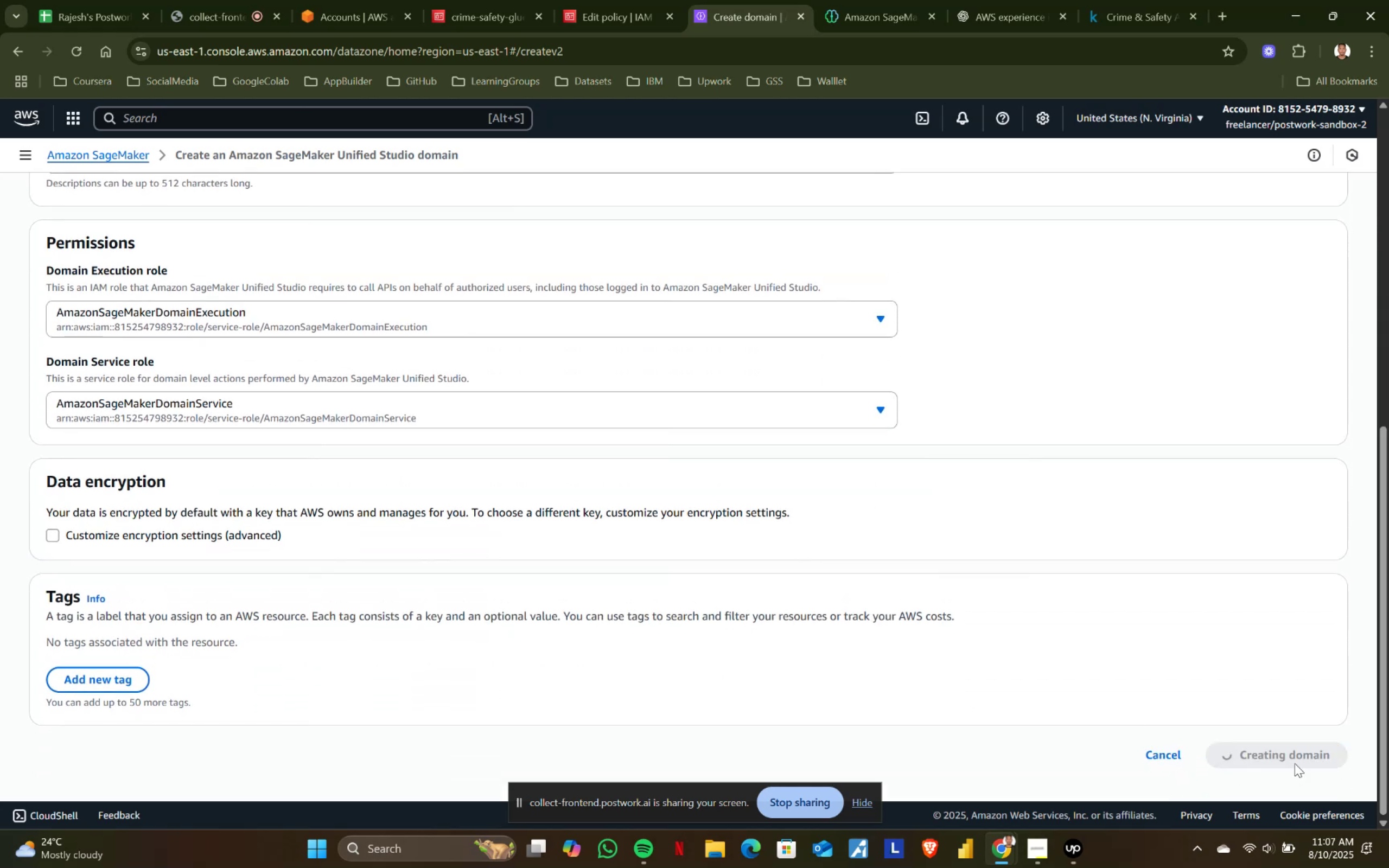 
scroll: coordinate [543, 604], scroll_direction: up, amount: 6.0
 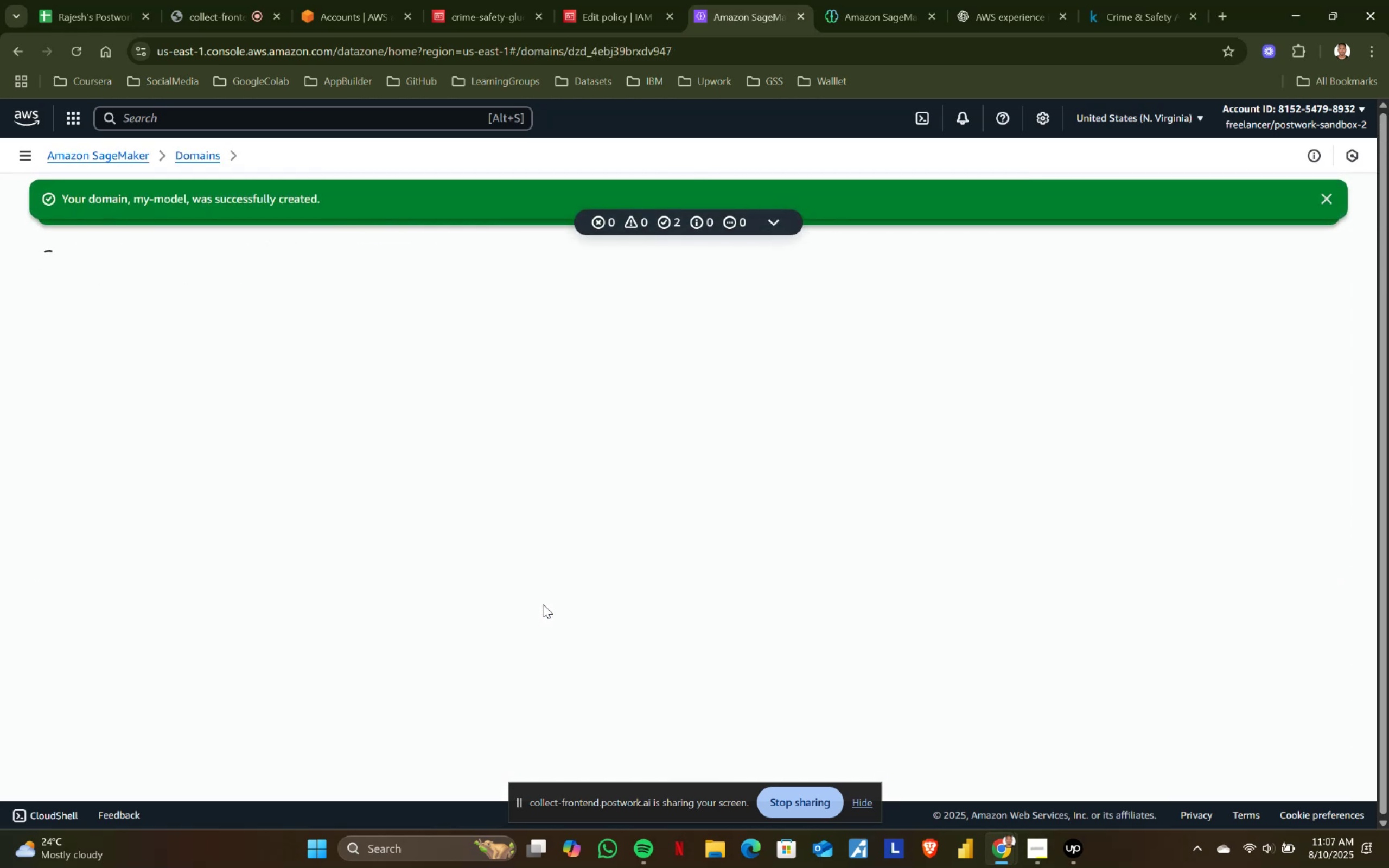 
wait(5.48)
 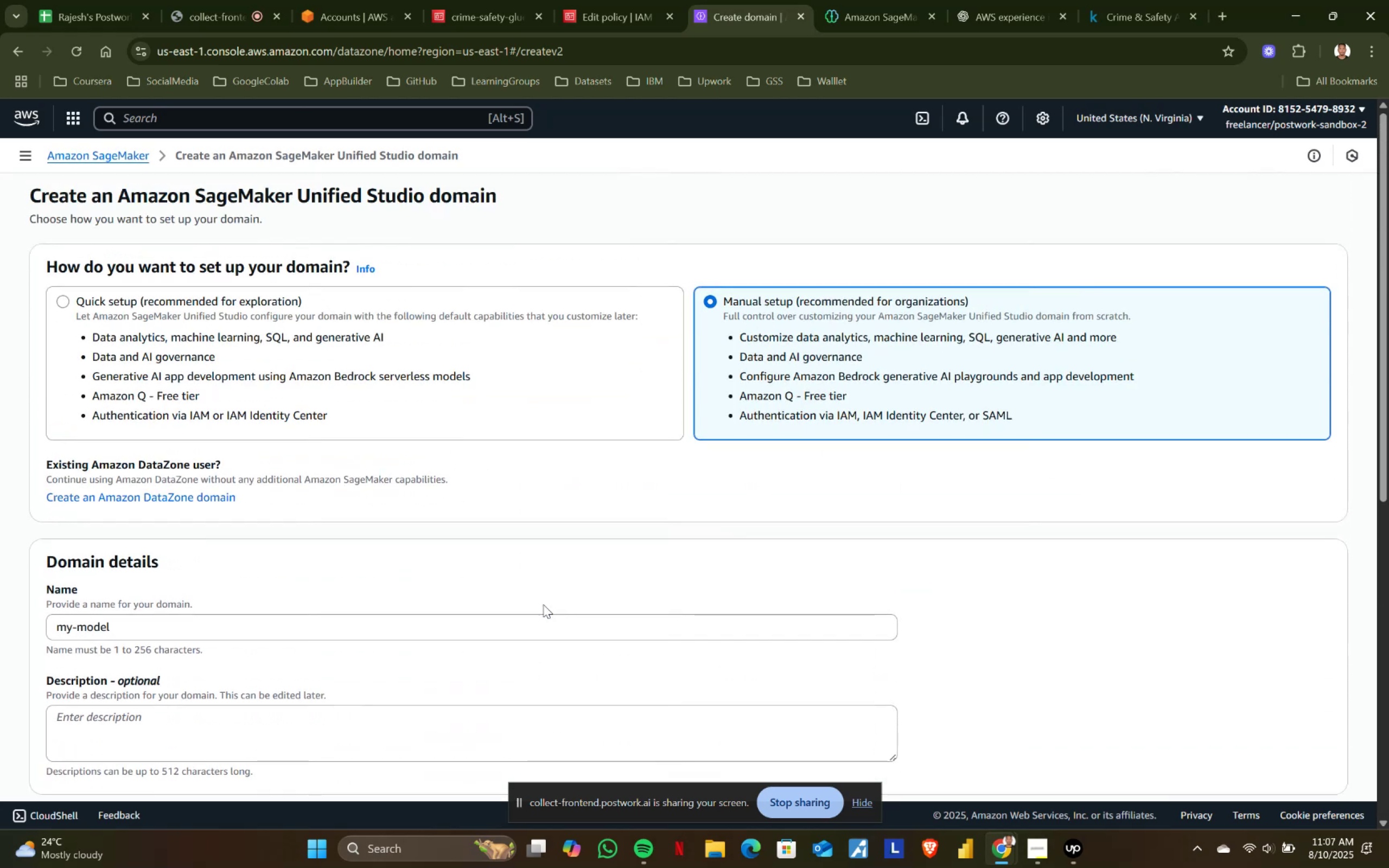 
double_click([1326, 193])
 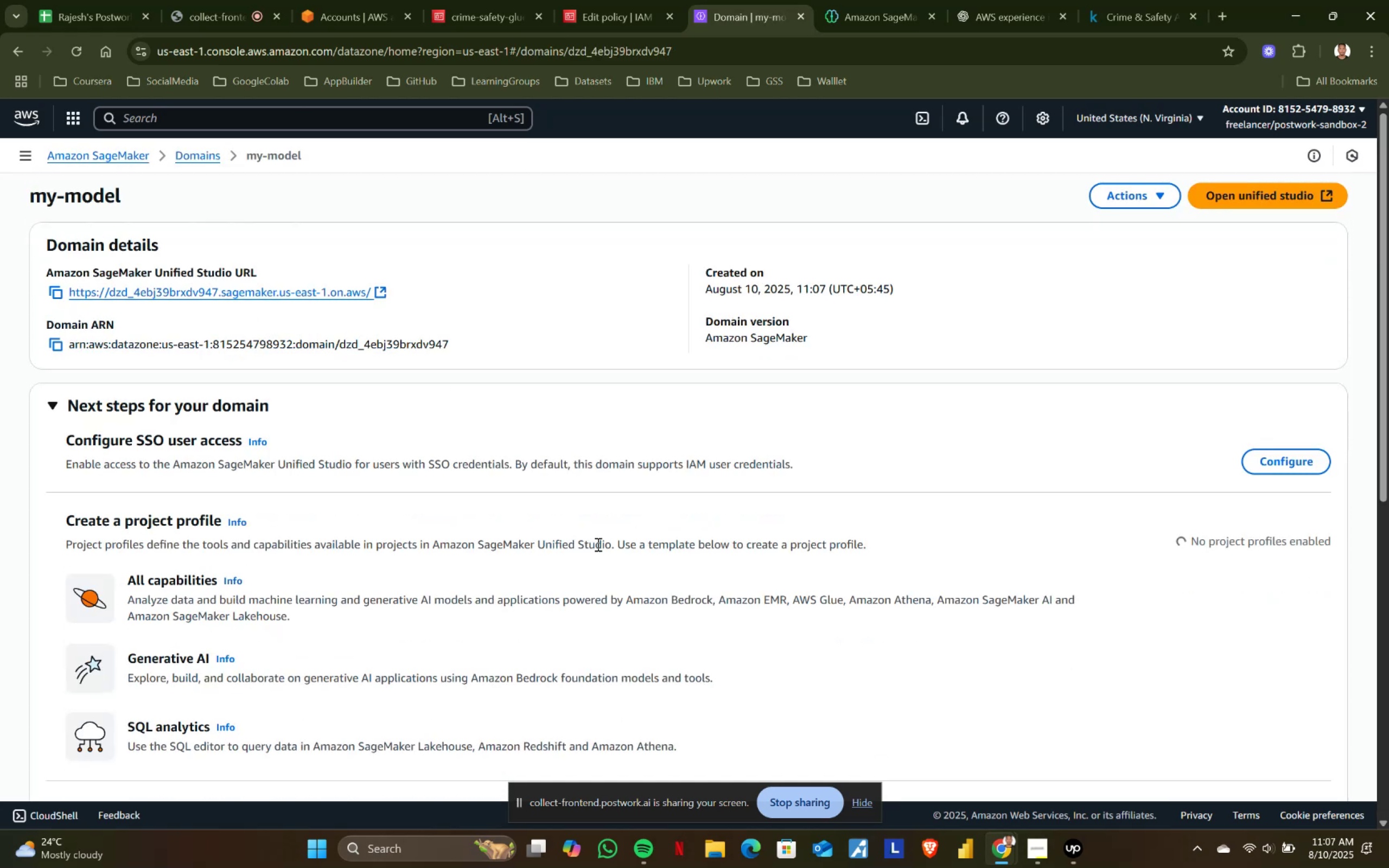 
scroll: coordinate [582, 551], scroll_direction: up, amount: 1.0
 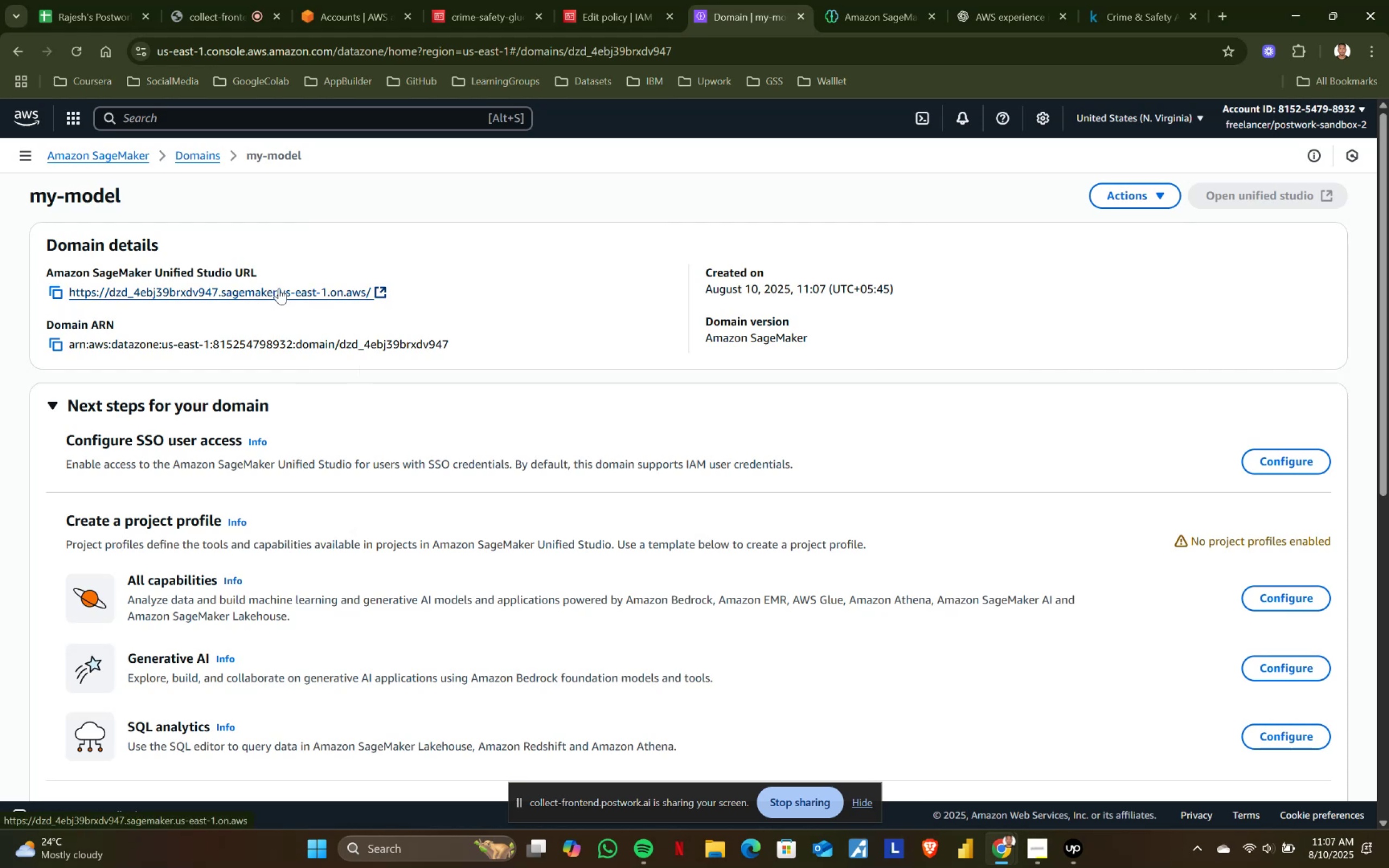 
left_click([262, 295])
 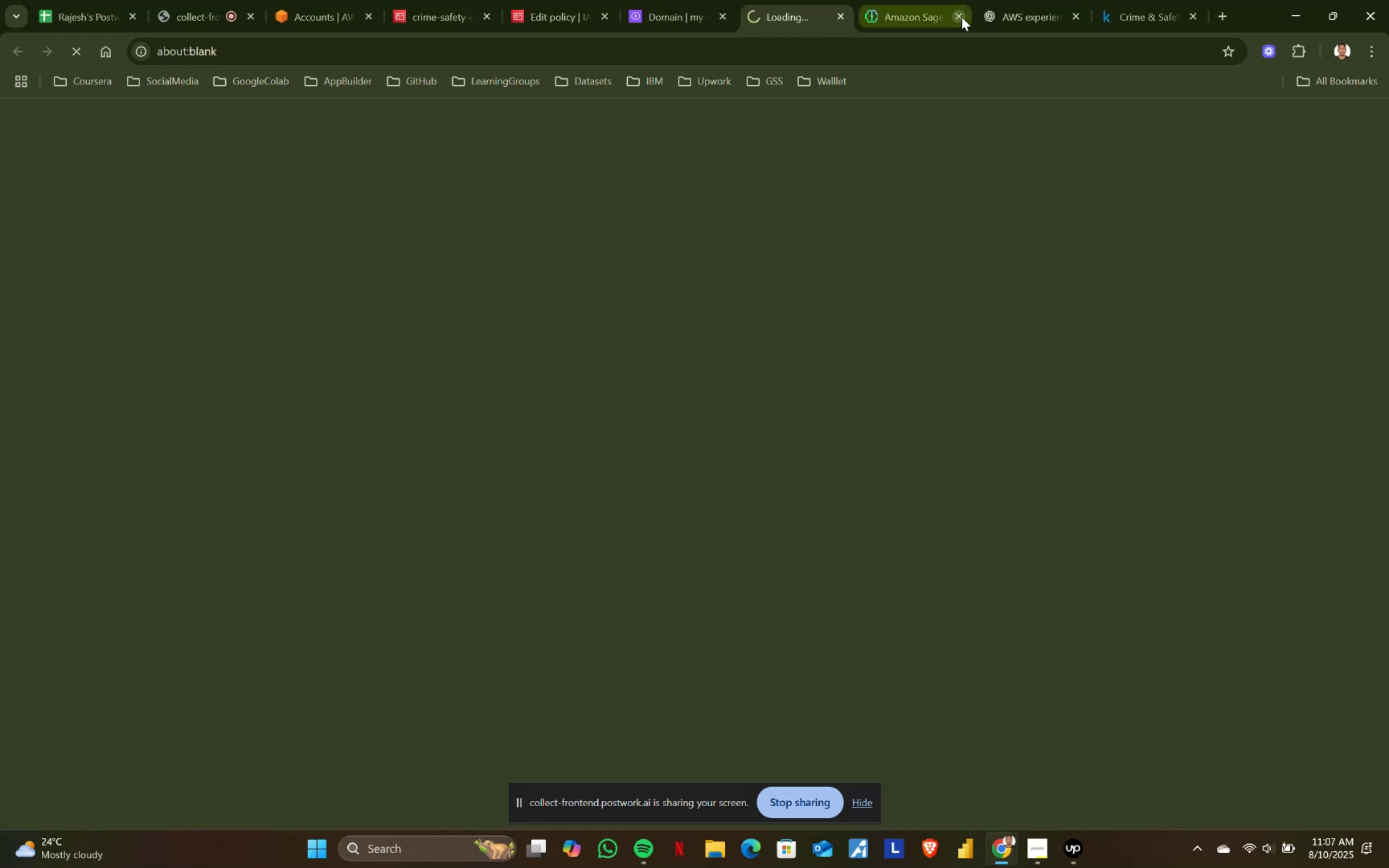 
left_click([957, 16])
 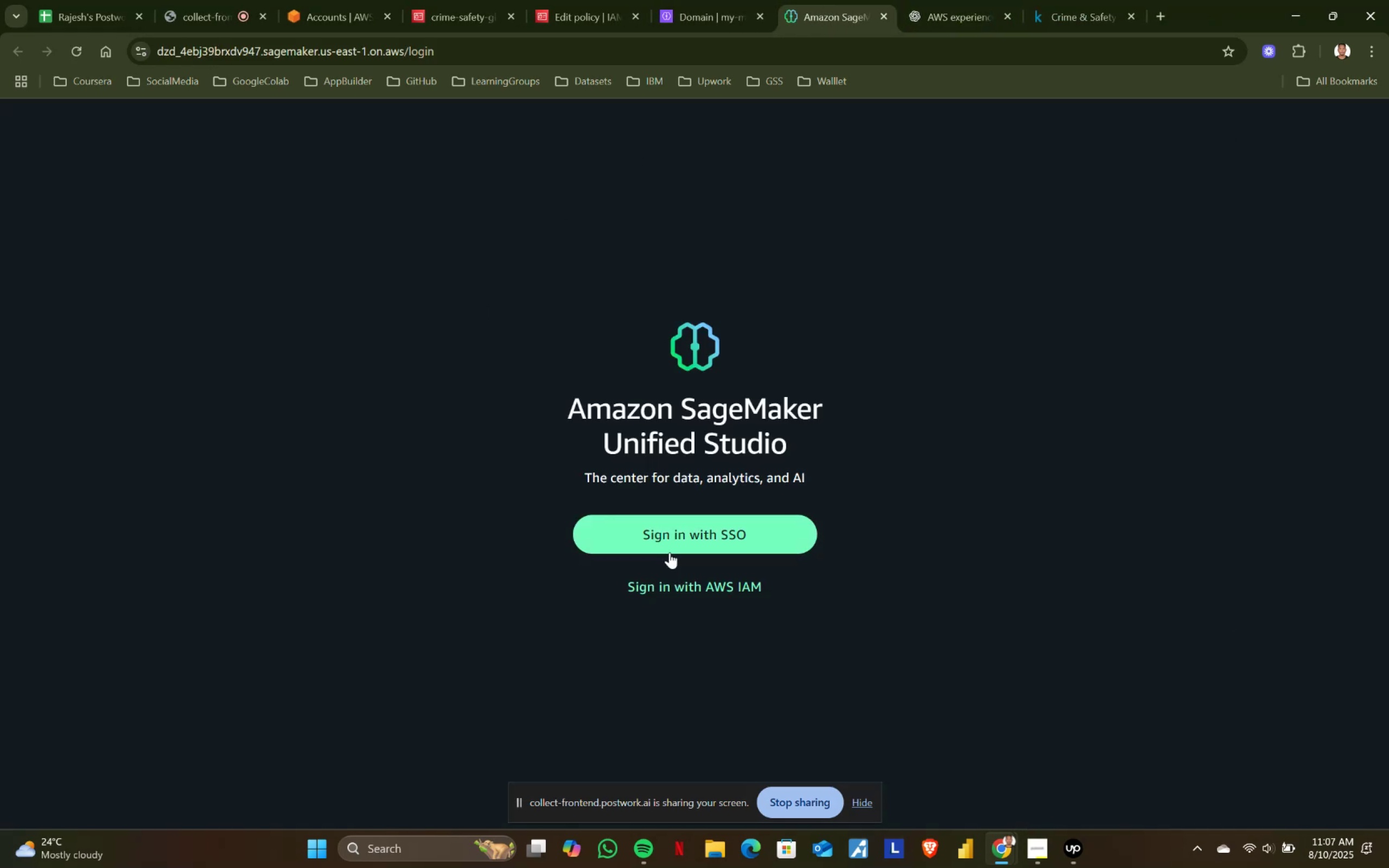 
left_click([684, 588])
 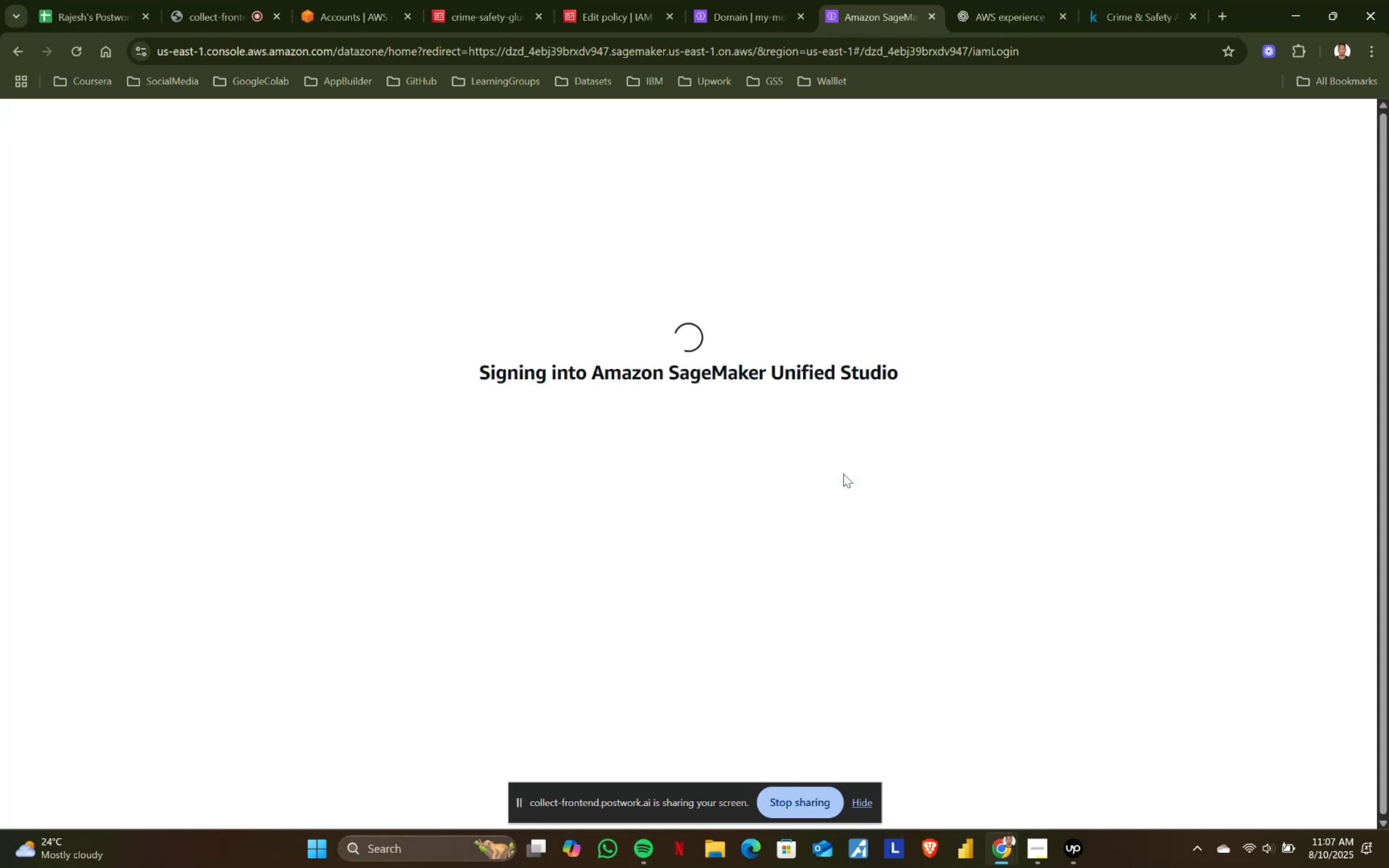 
wait(9.71)
 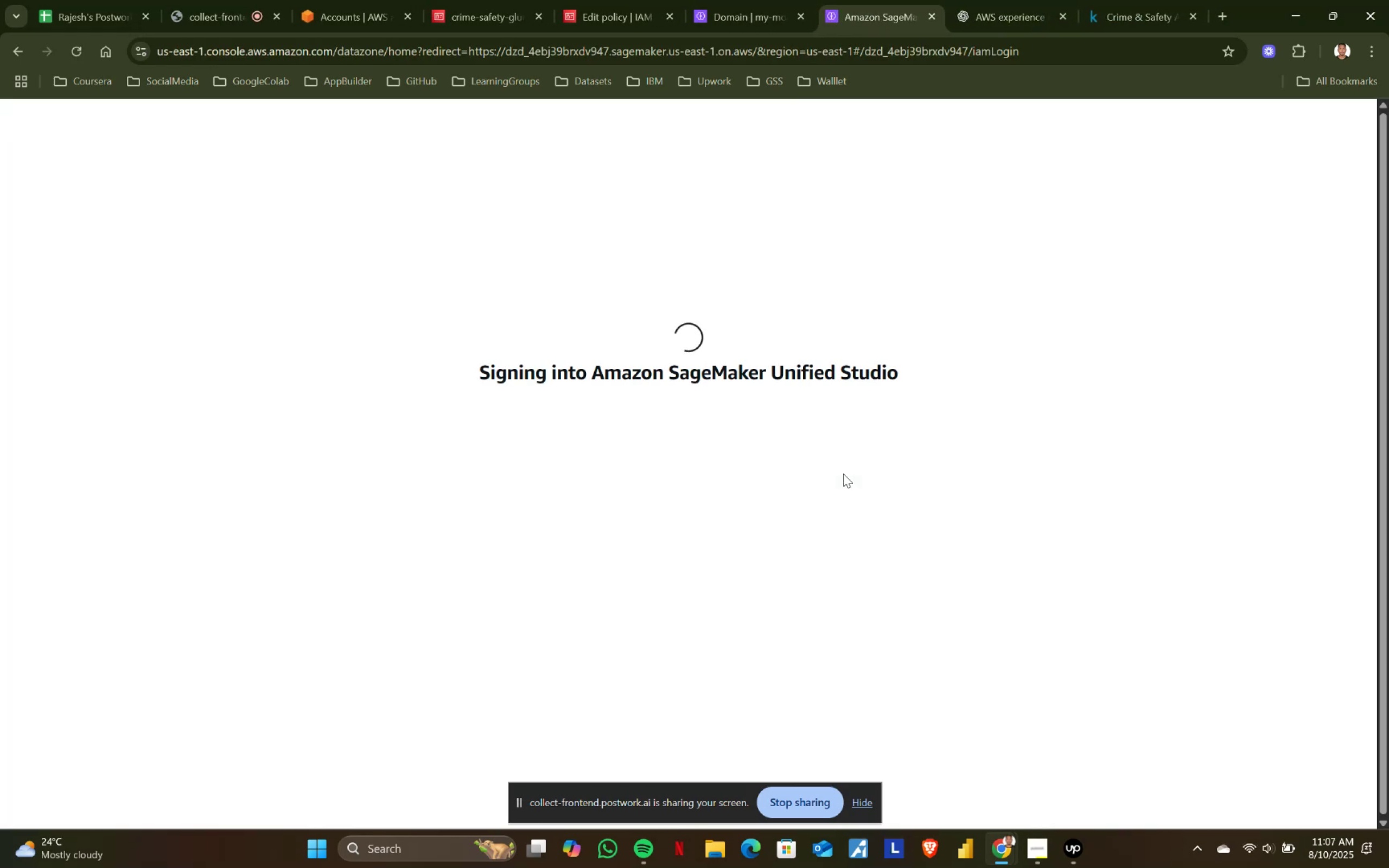 
left_click([743, 3])
 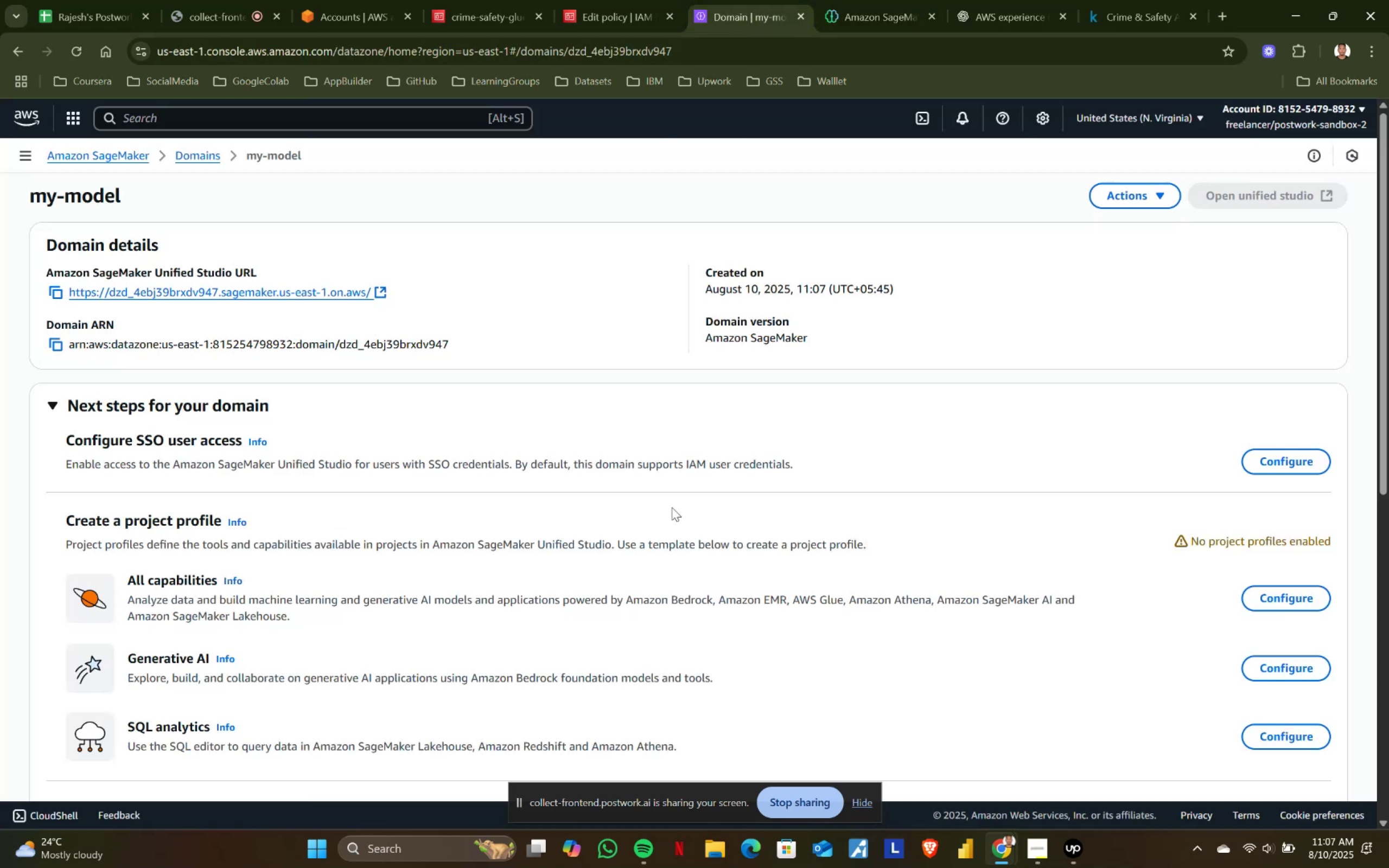 
scroll: coordinate [357, 578], scroll_direction: down, amount: 5.0
 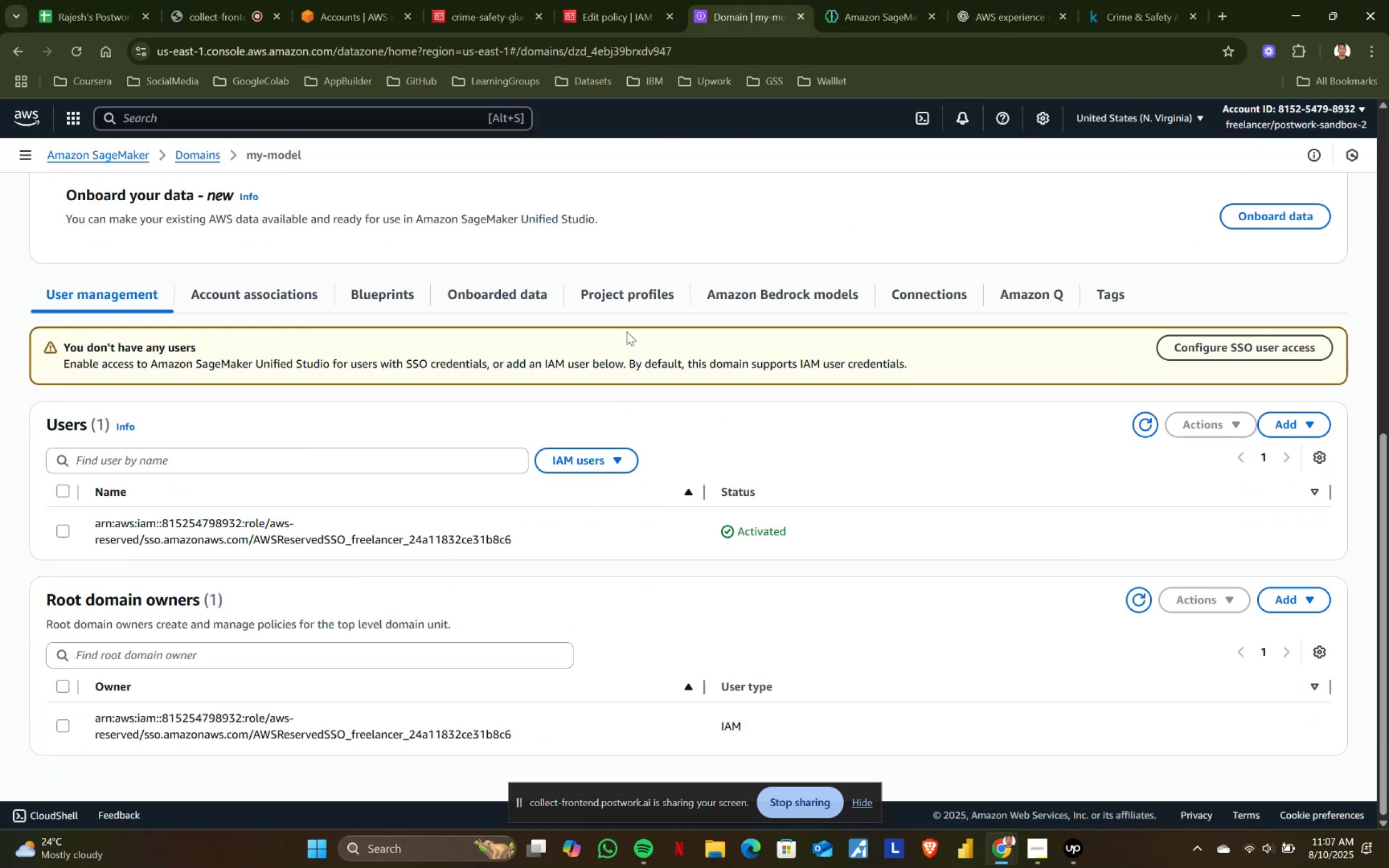 
left_click([629, 295])
 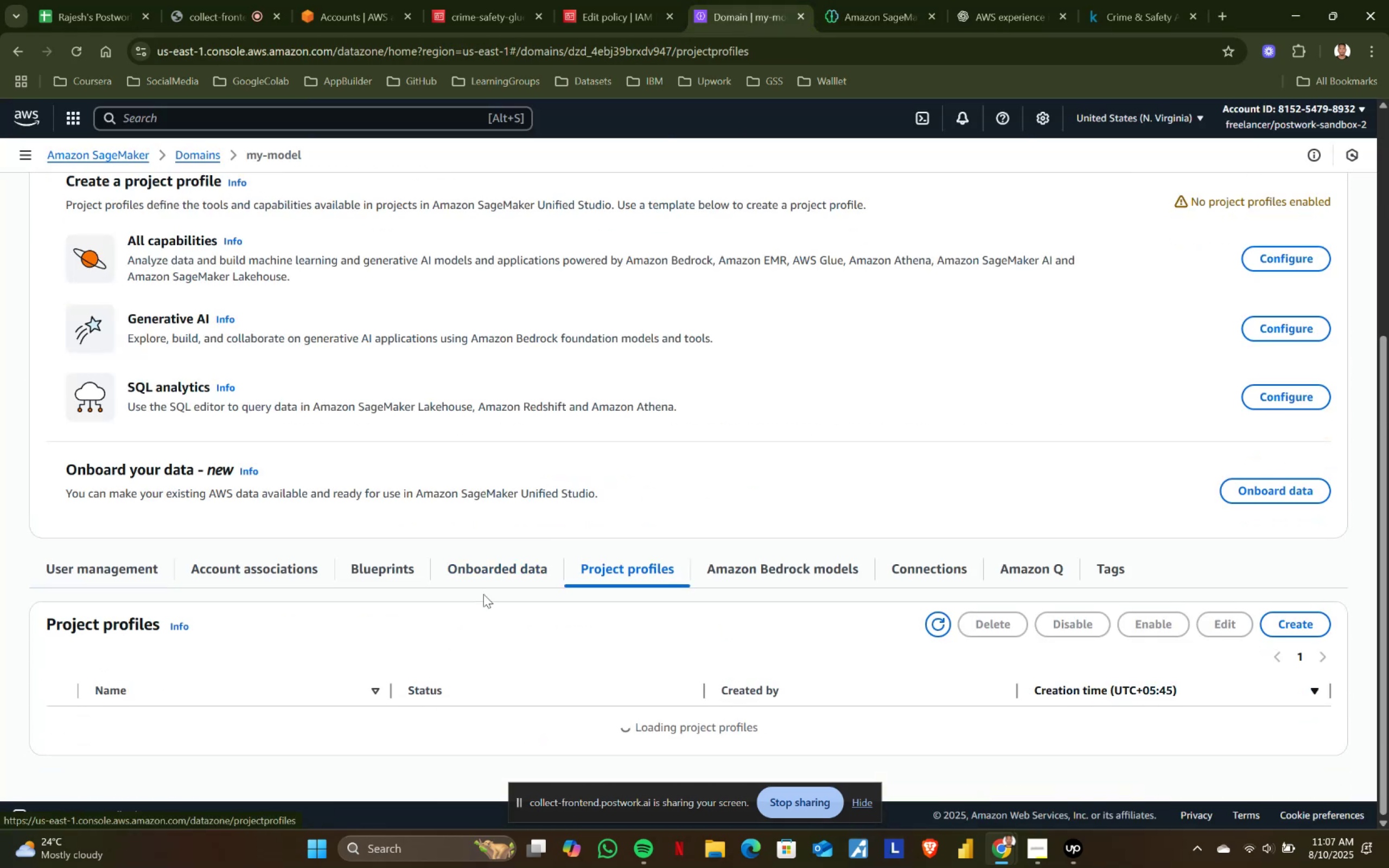 
scroll: coordinate [878, 684], scroll_direction: down, amount: 2.0
 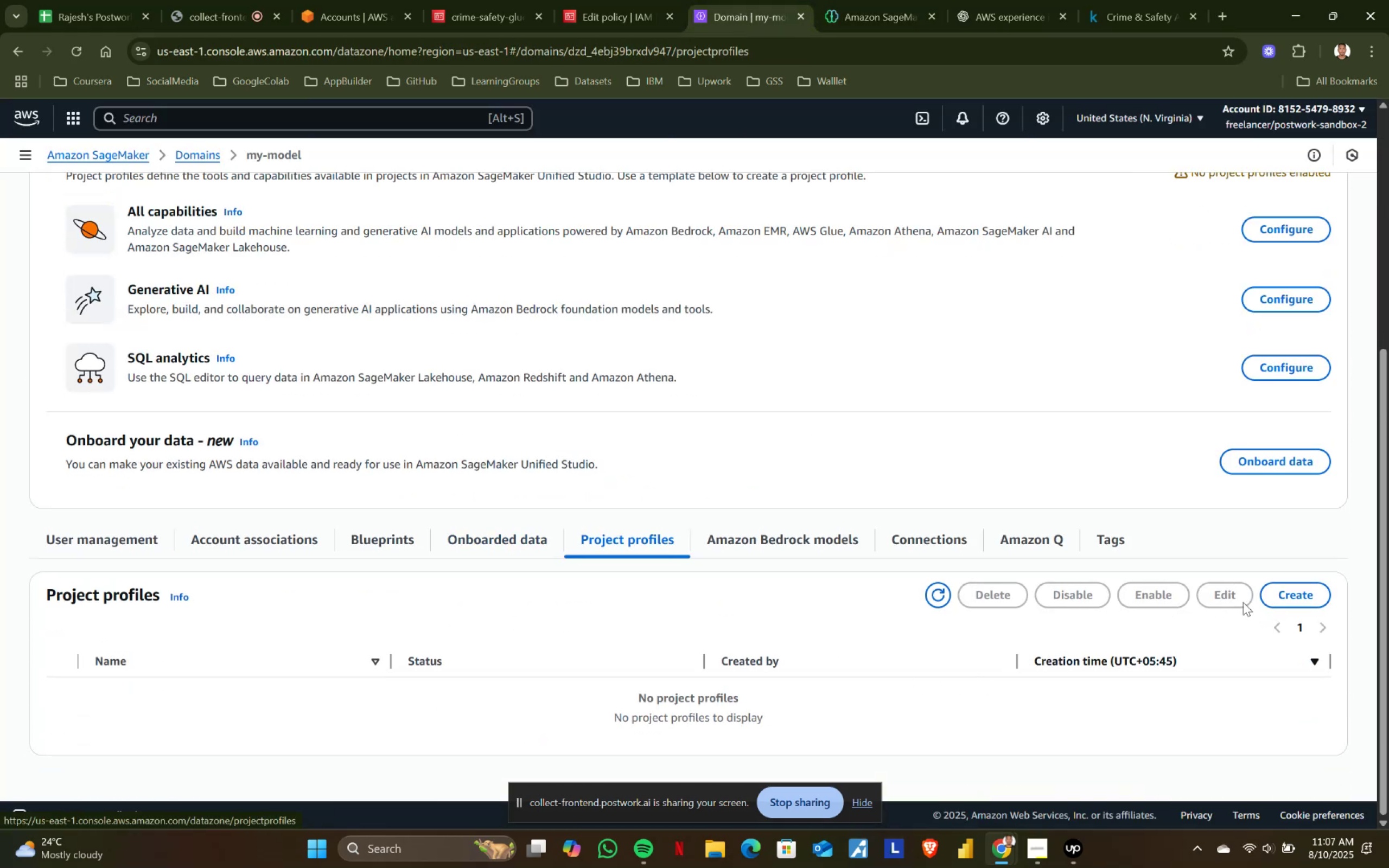 
left_click([1303, 597])
 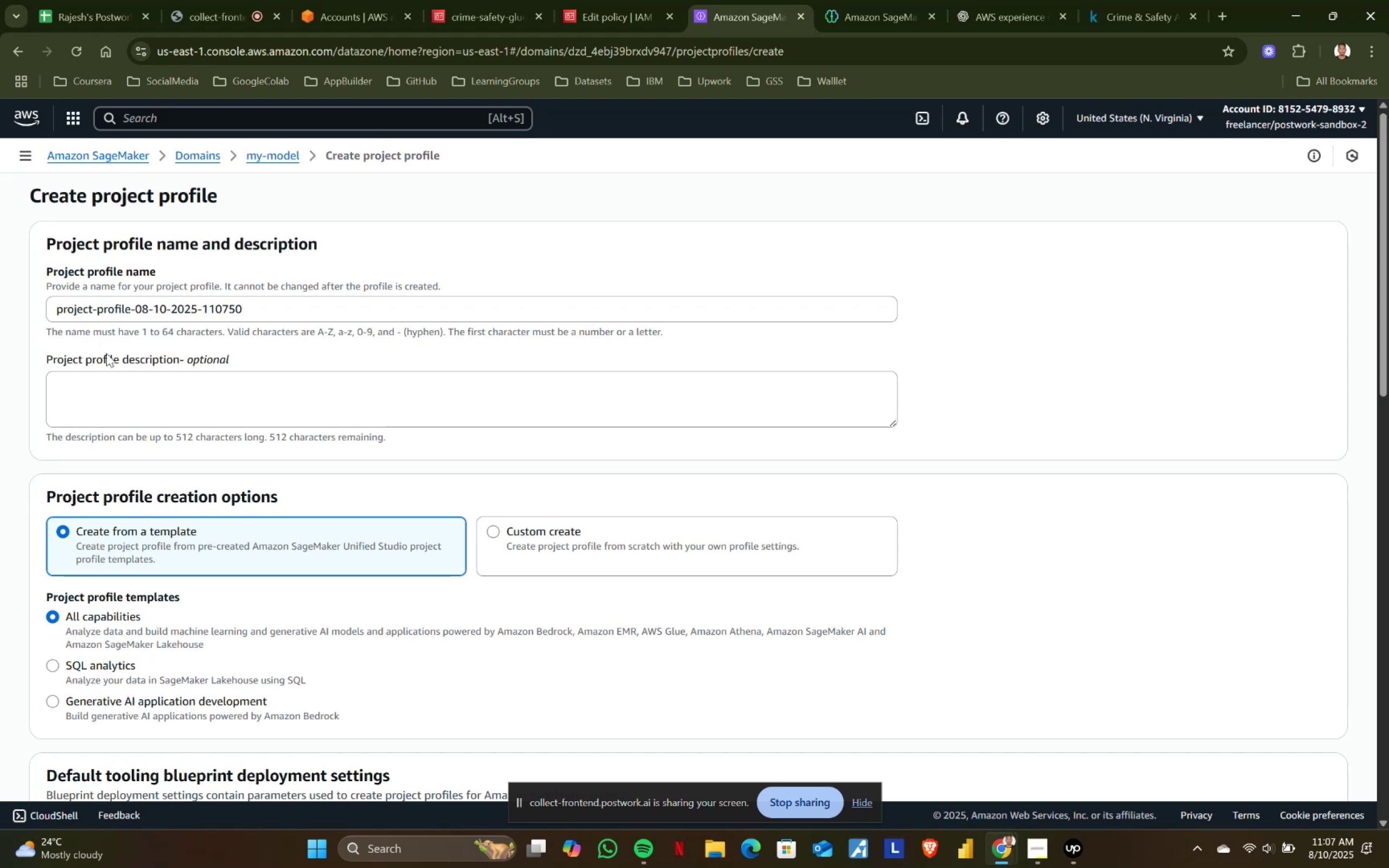 
left_click_drag(start_coordinate=[142, 310], to_coordinate=[417, 311])
 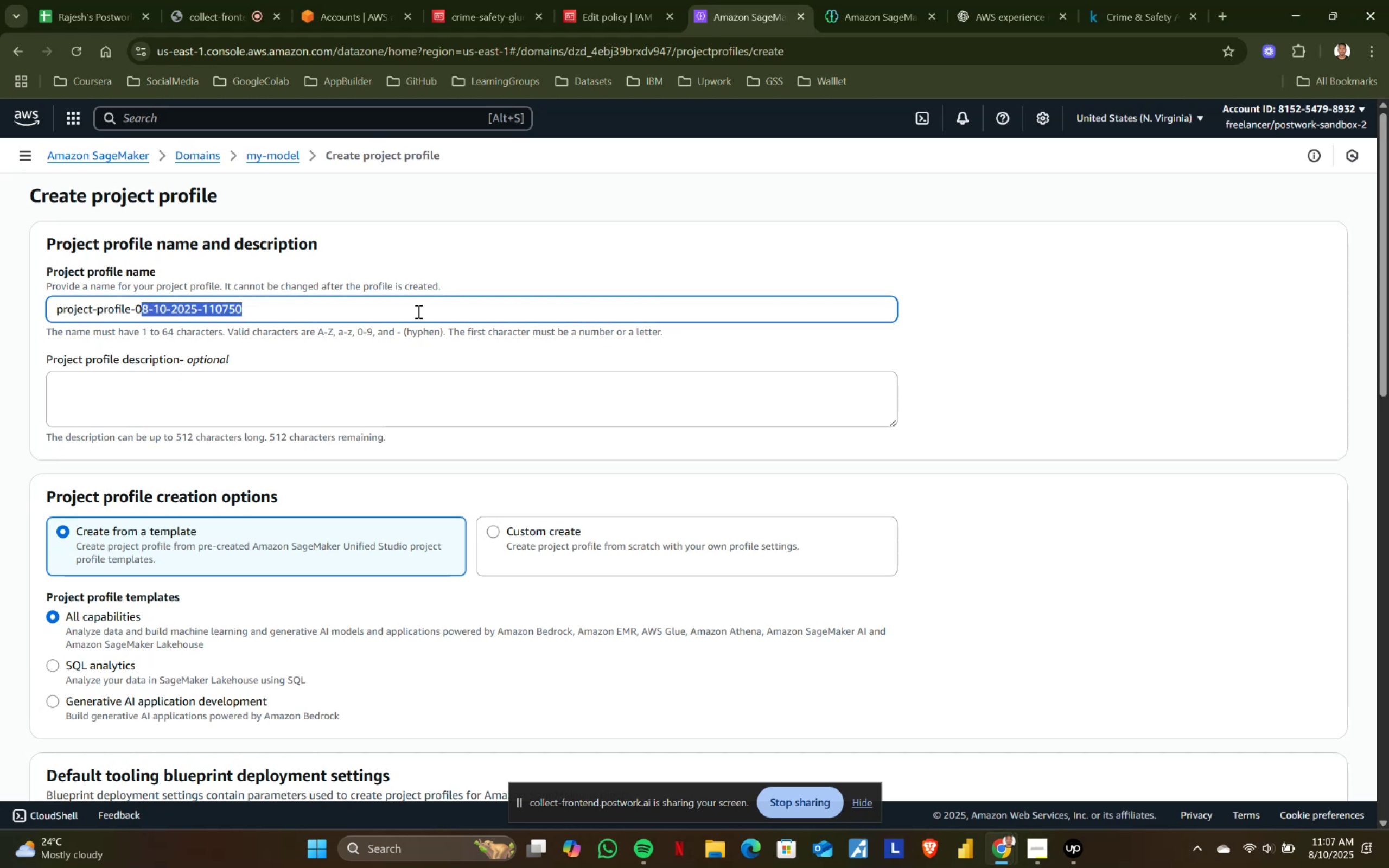 
key(Backspace)
 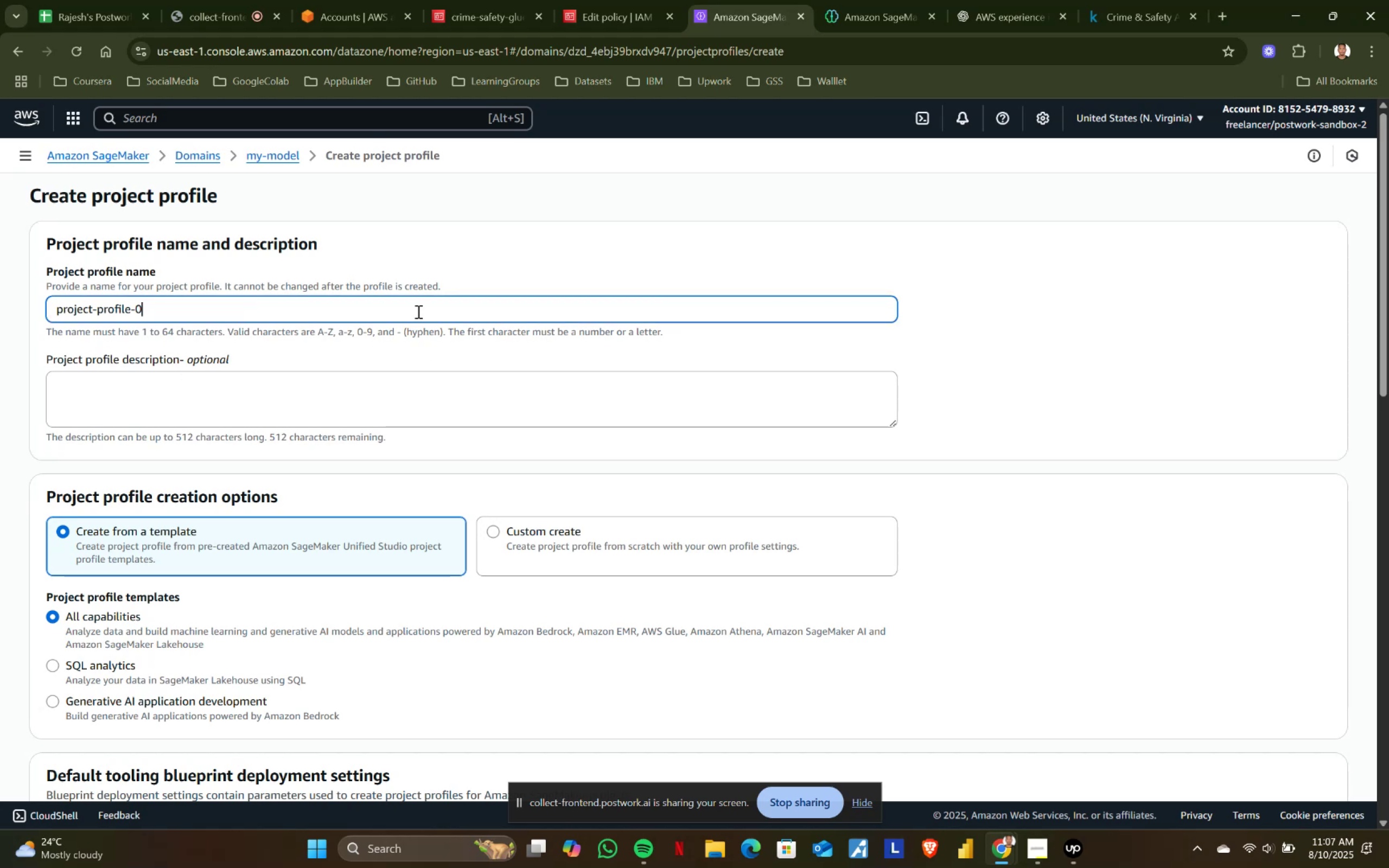 
scroll: coordinate [504, 444], scroll_direction: down, amount: 9.0
 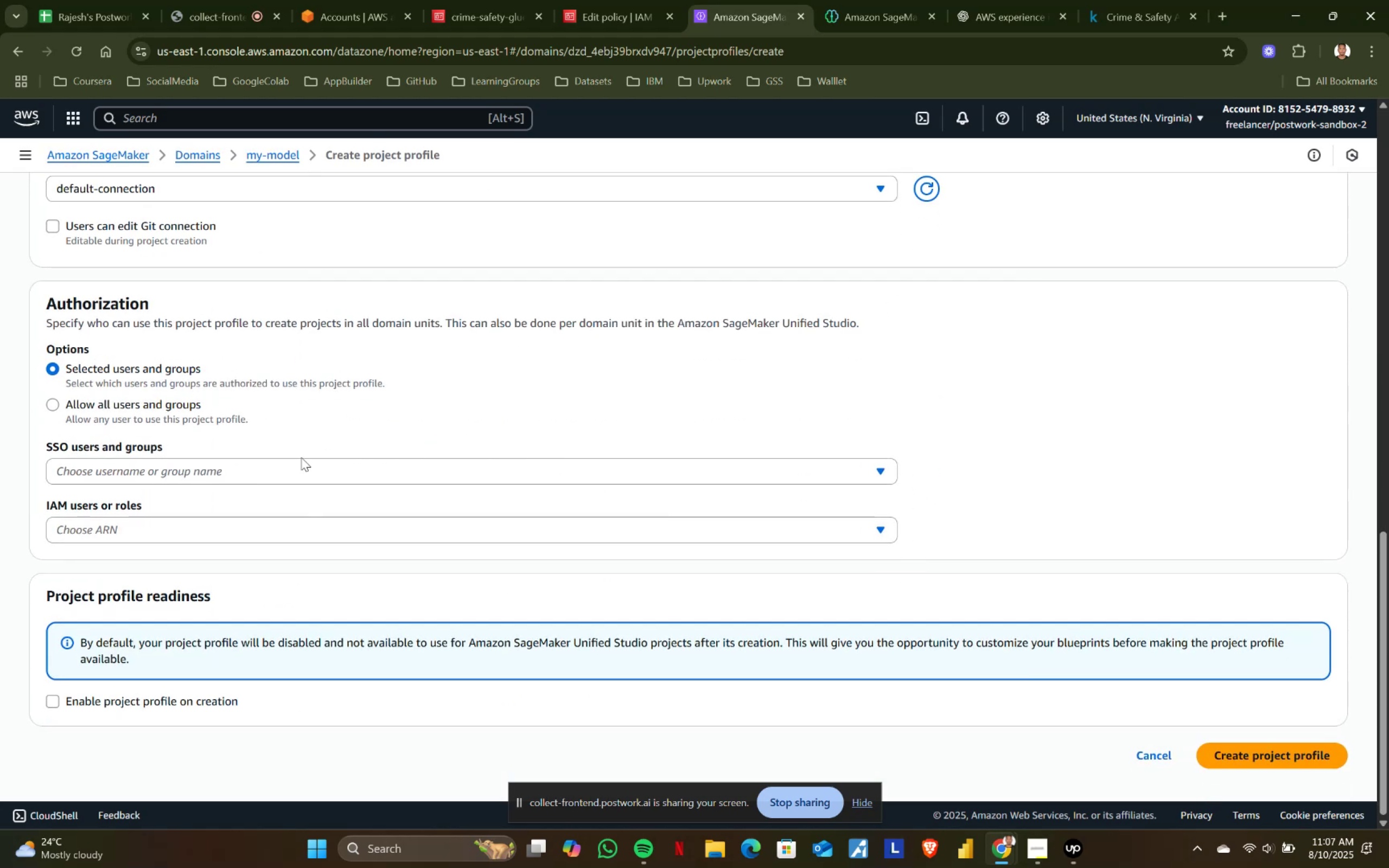 
left_click([251, 468])
 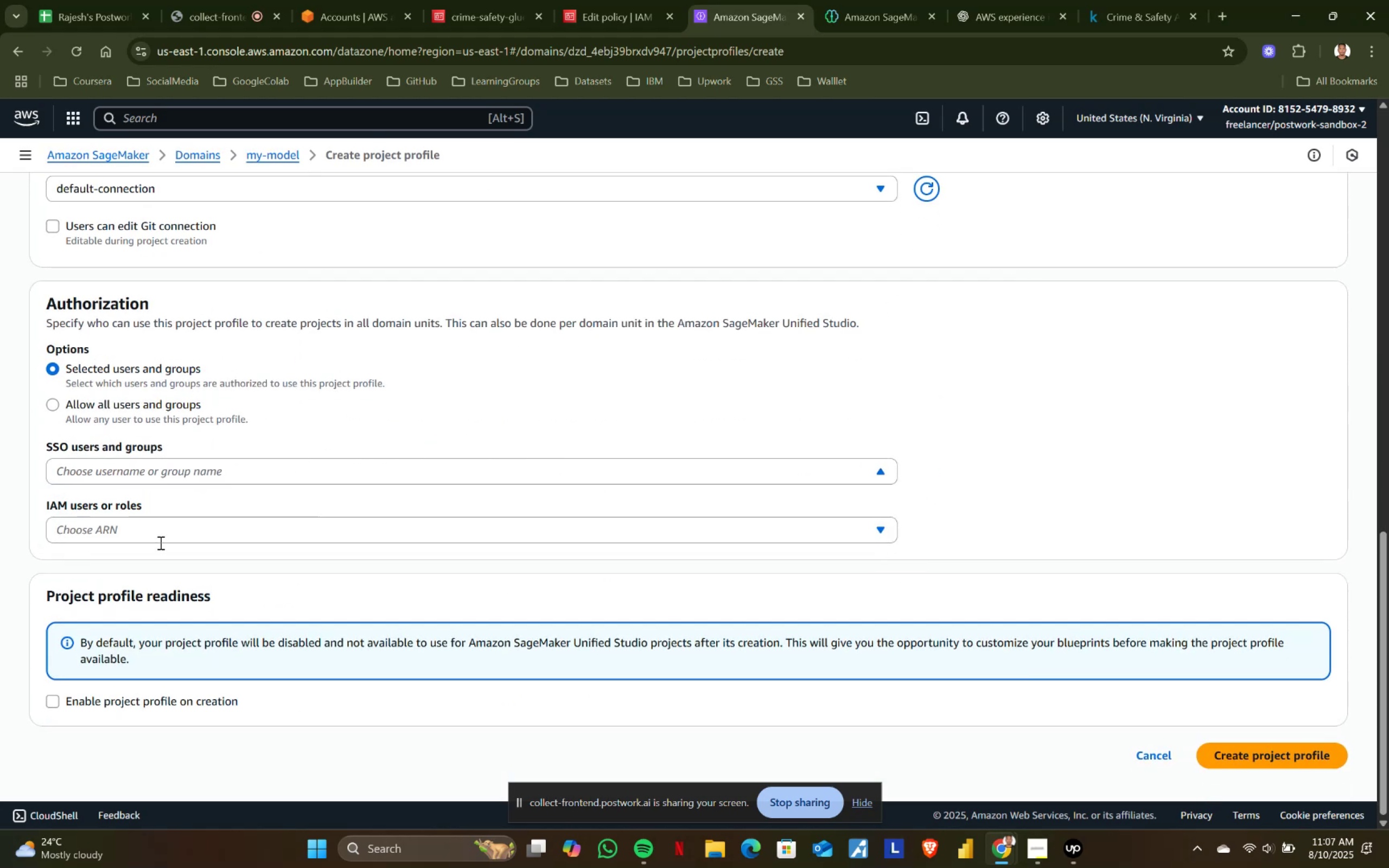 
double_click([161, 532])
 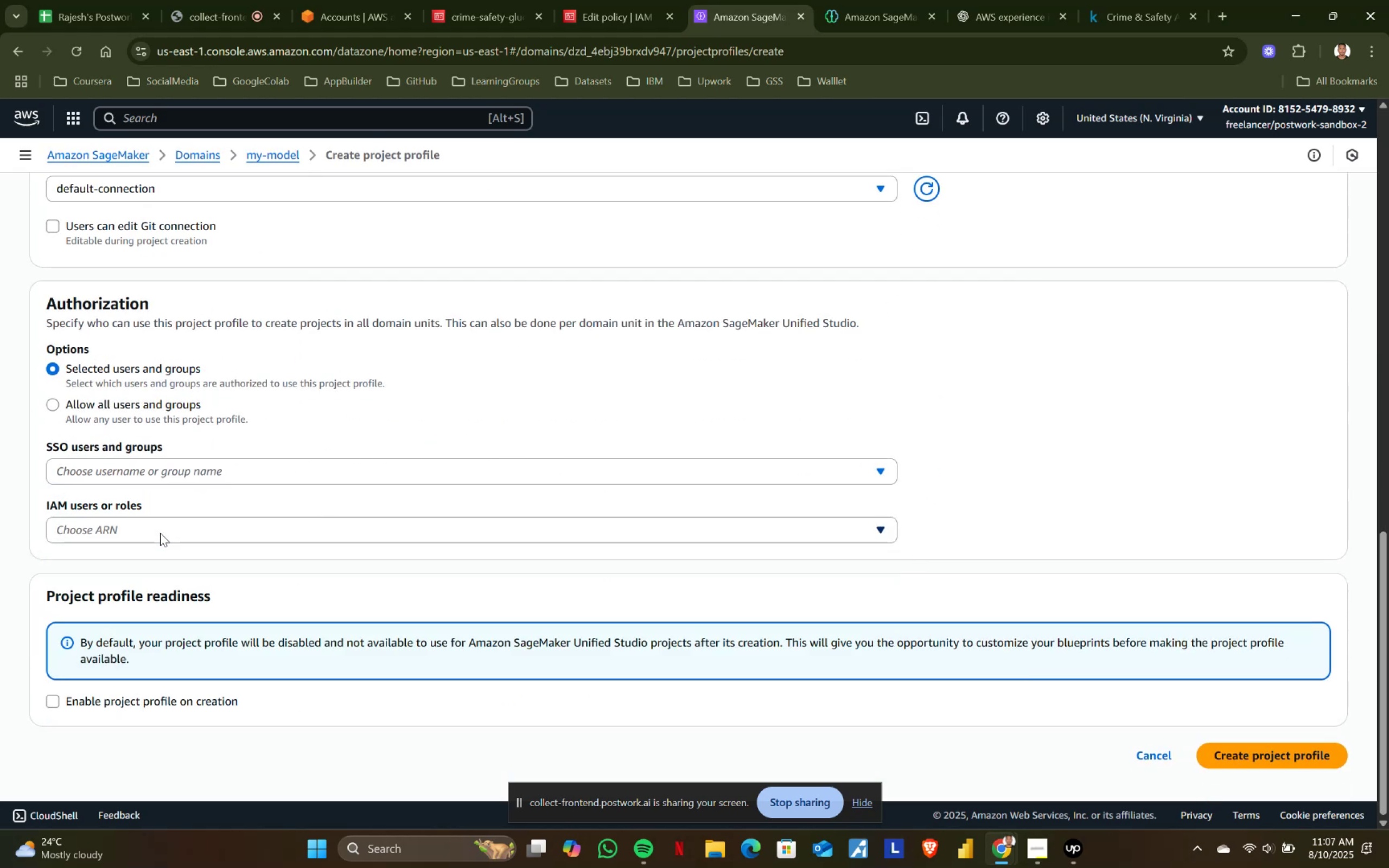 
triple_click([160, 533])
 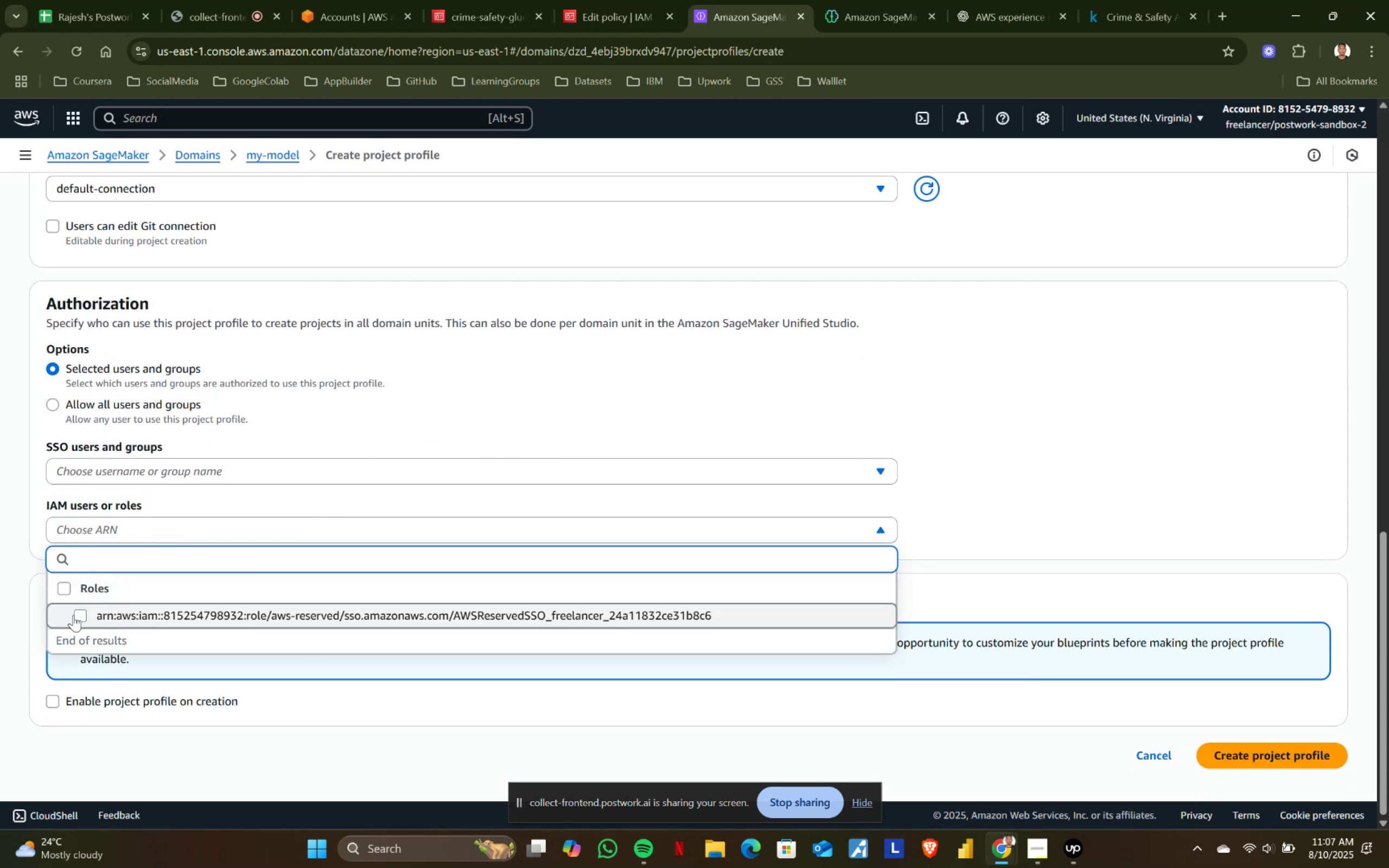 
left_click([77, 615])
 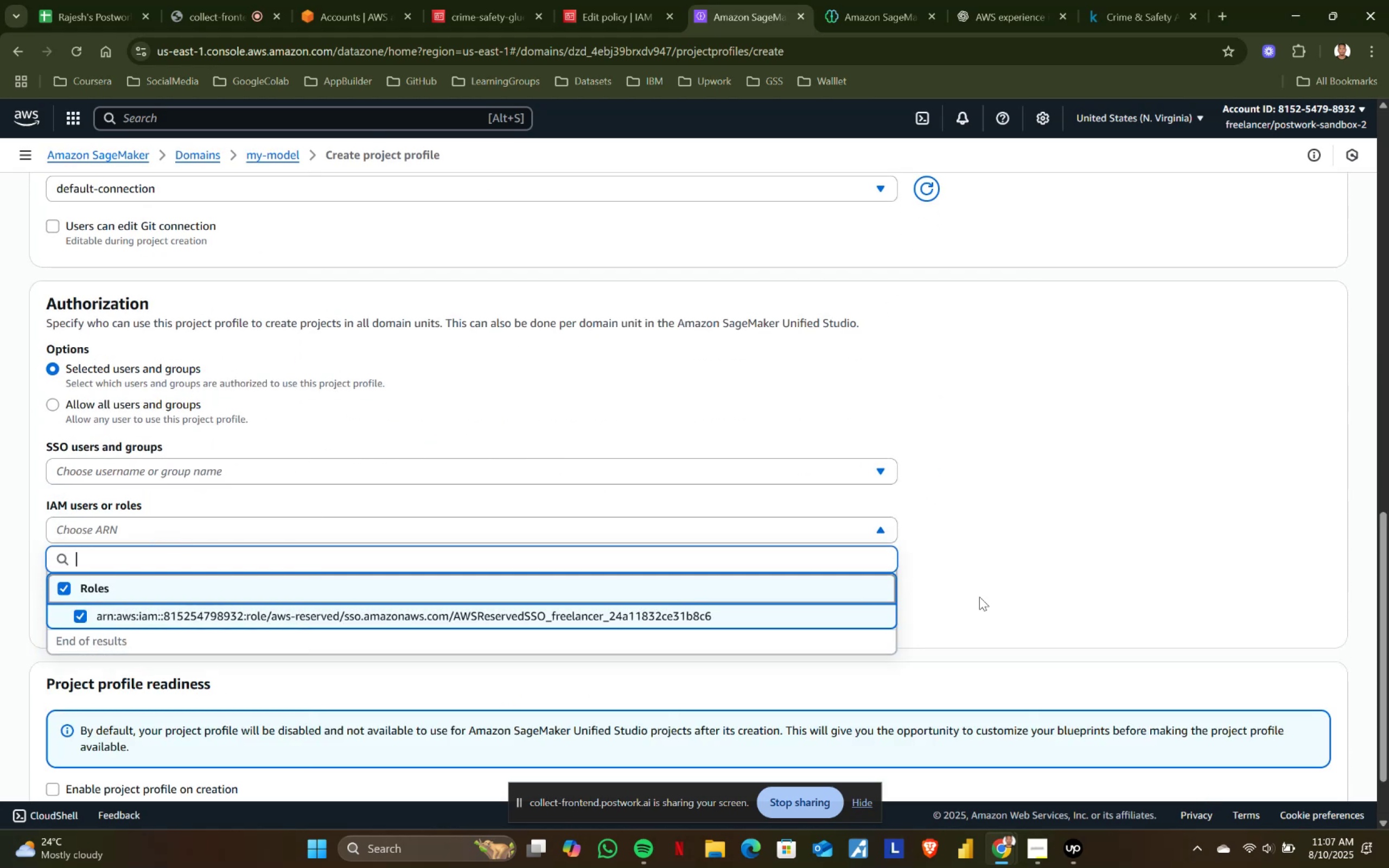 
left_click([1023, 593])
 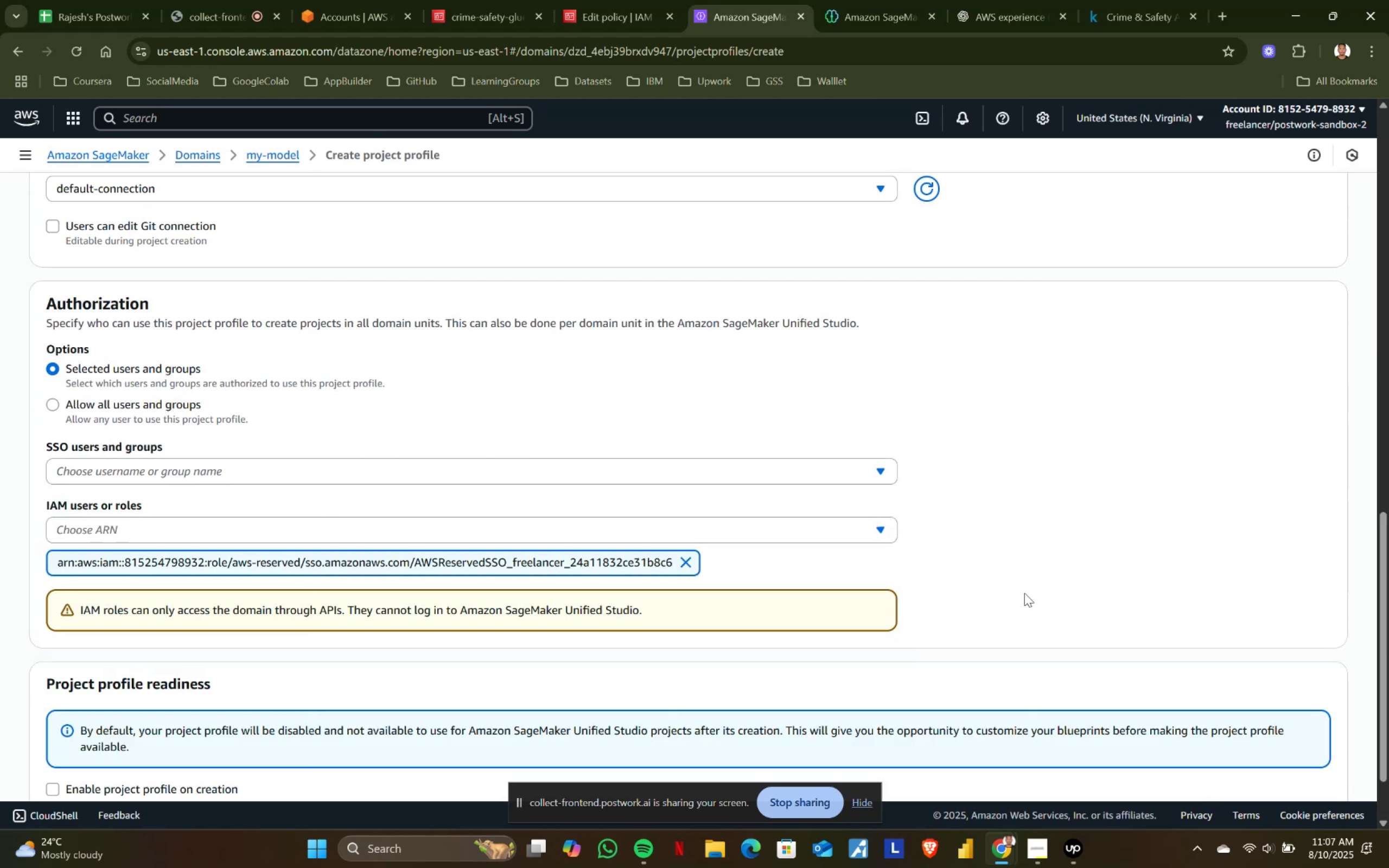 
scroll: coordinate [1022, 610], scroll_direction: down, amount: 4.0
 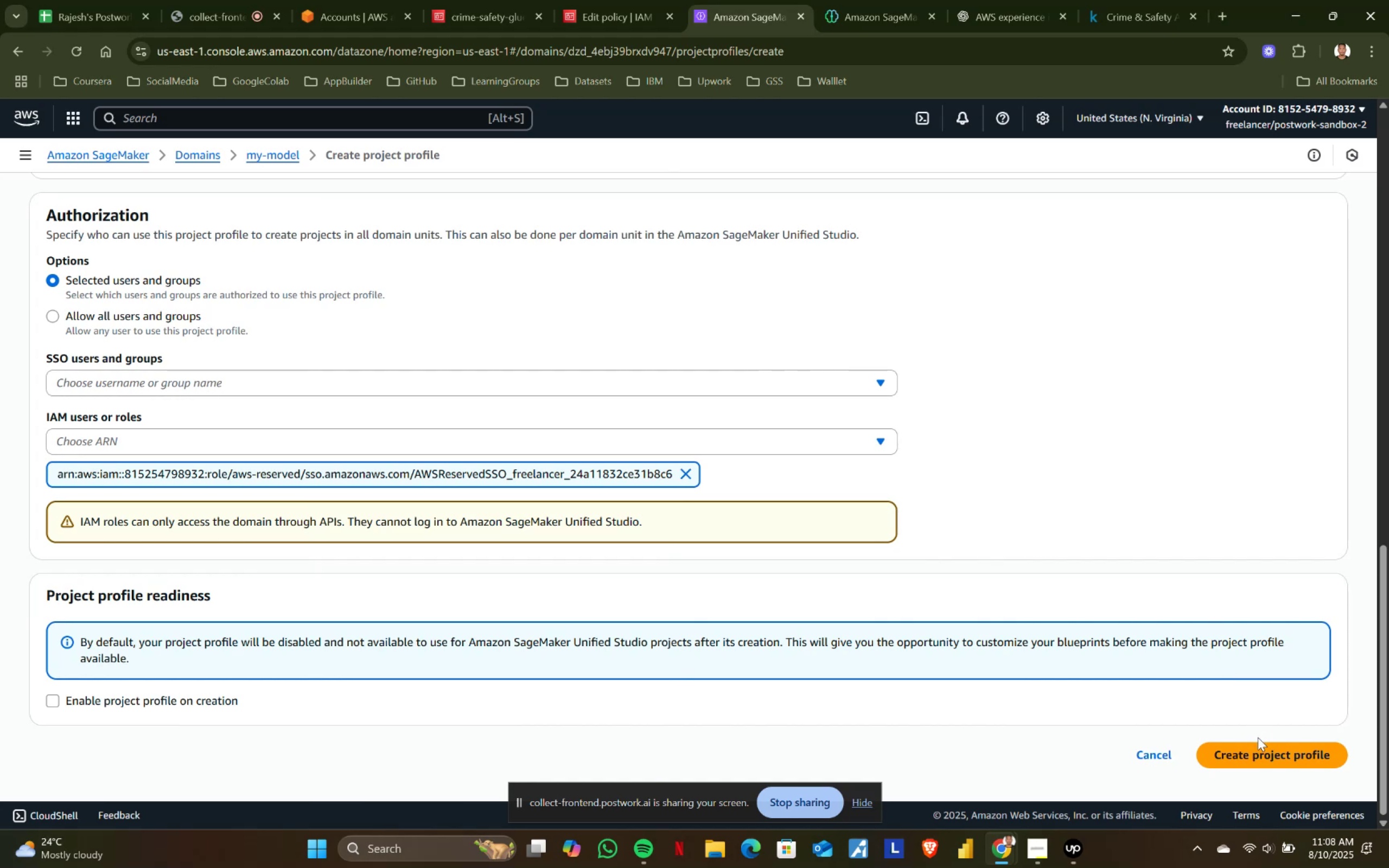 
left_click([1260, 753])
 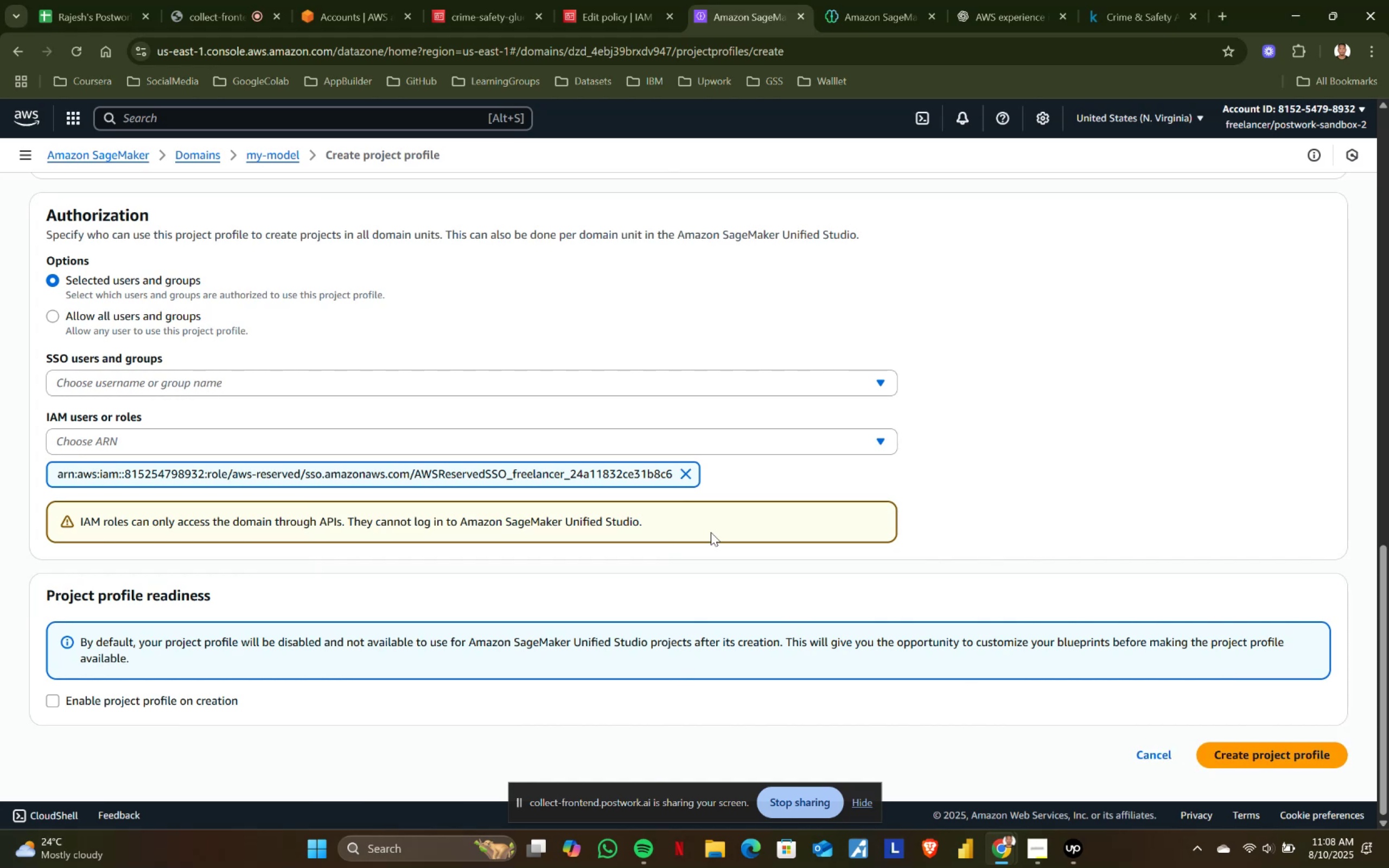 
wait(8.96)
 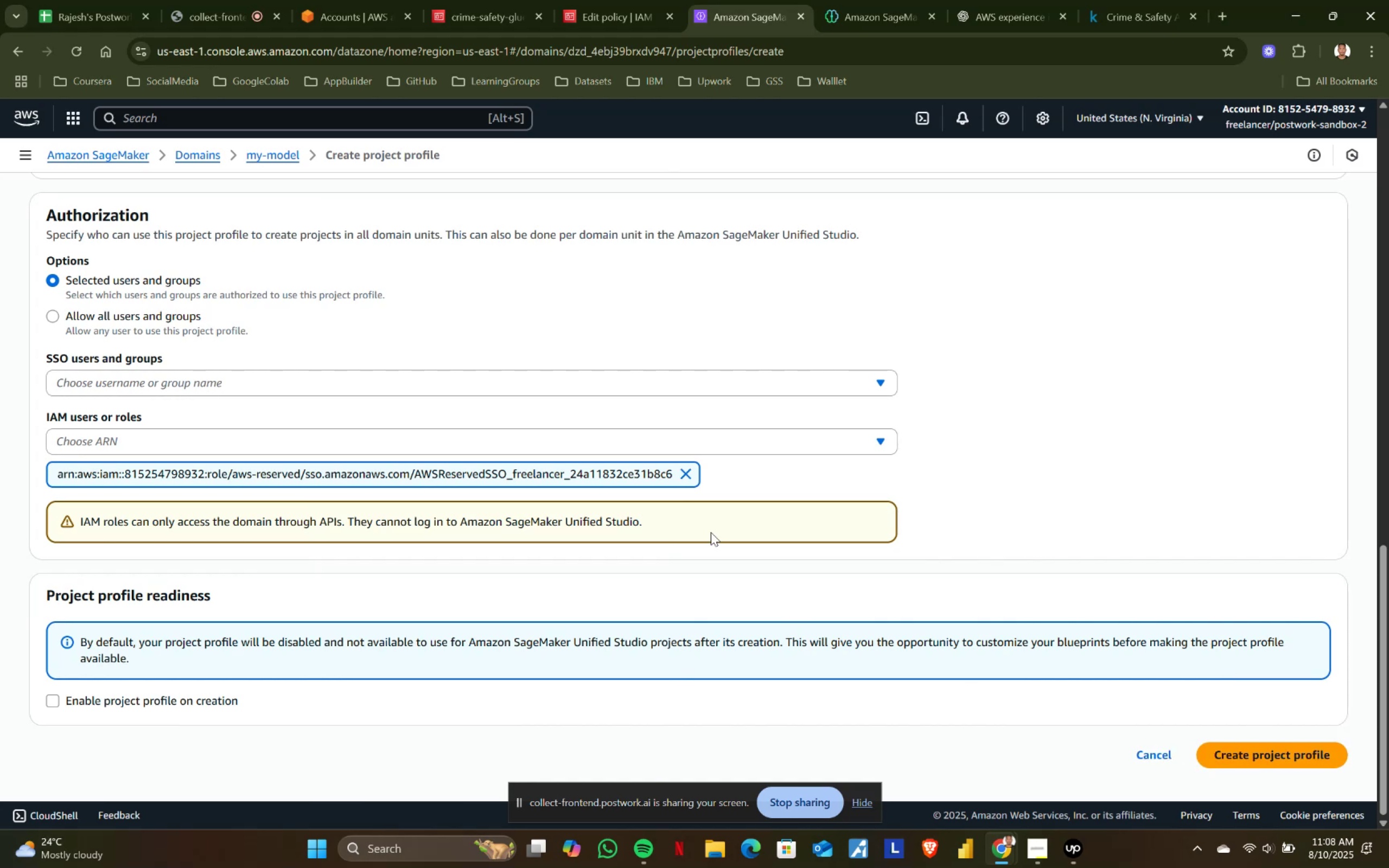 
left_click([1302, 215])
 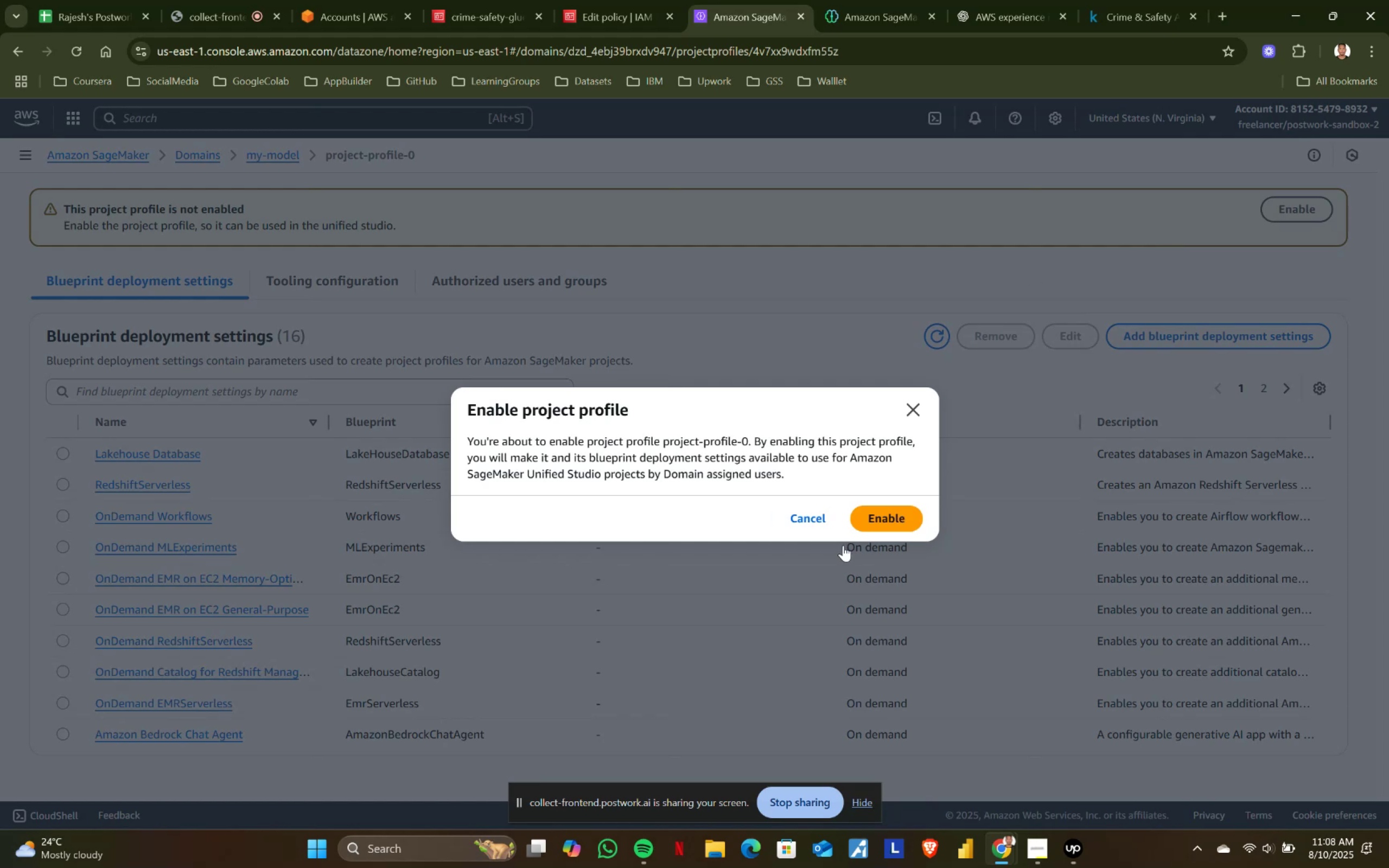 
left_click([914, 508])
 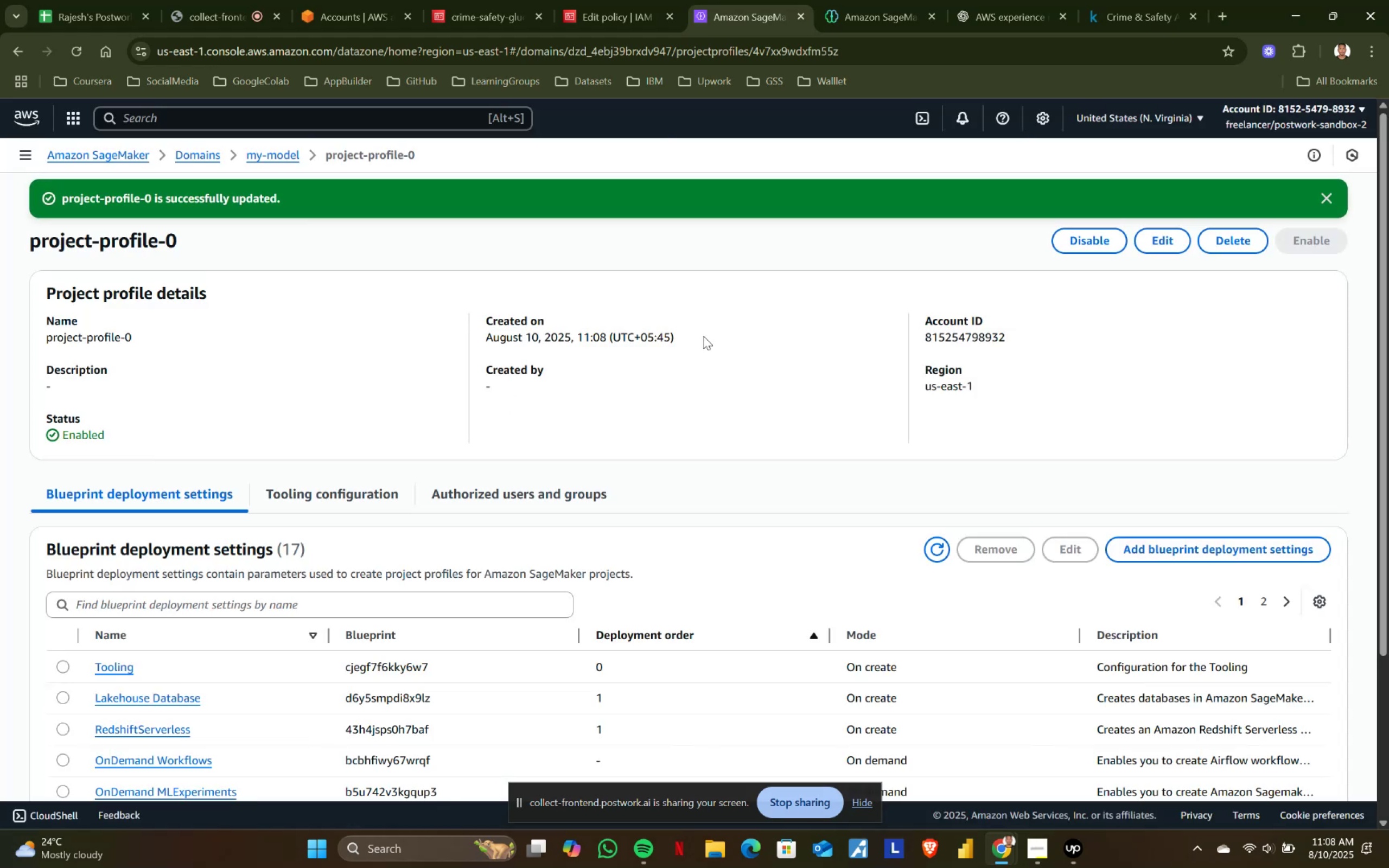 
left_click([1327, 194])
 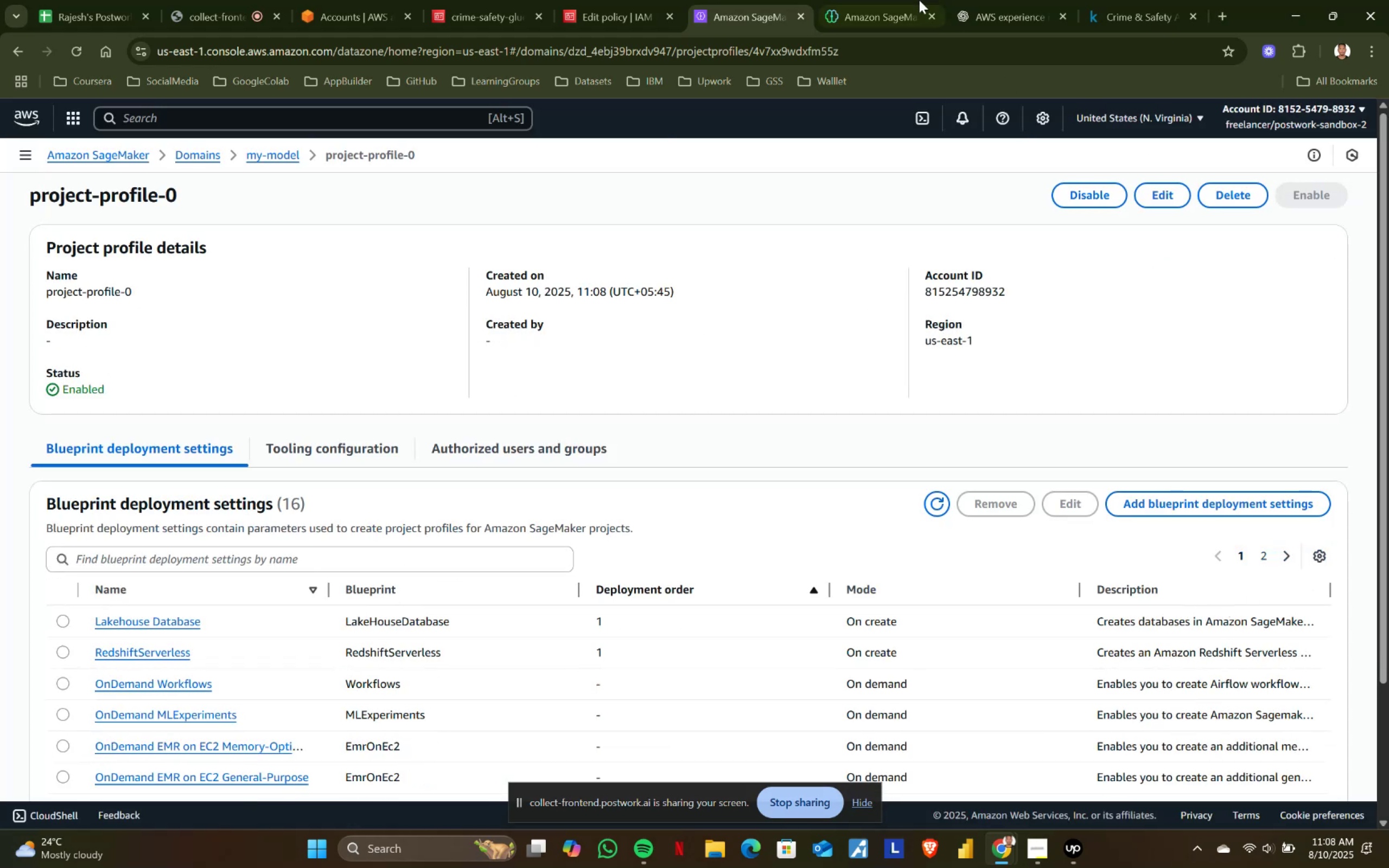 
left_click([889, 0])
 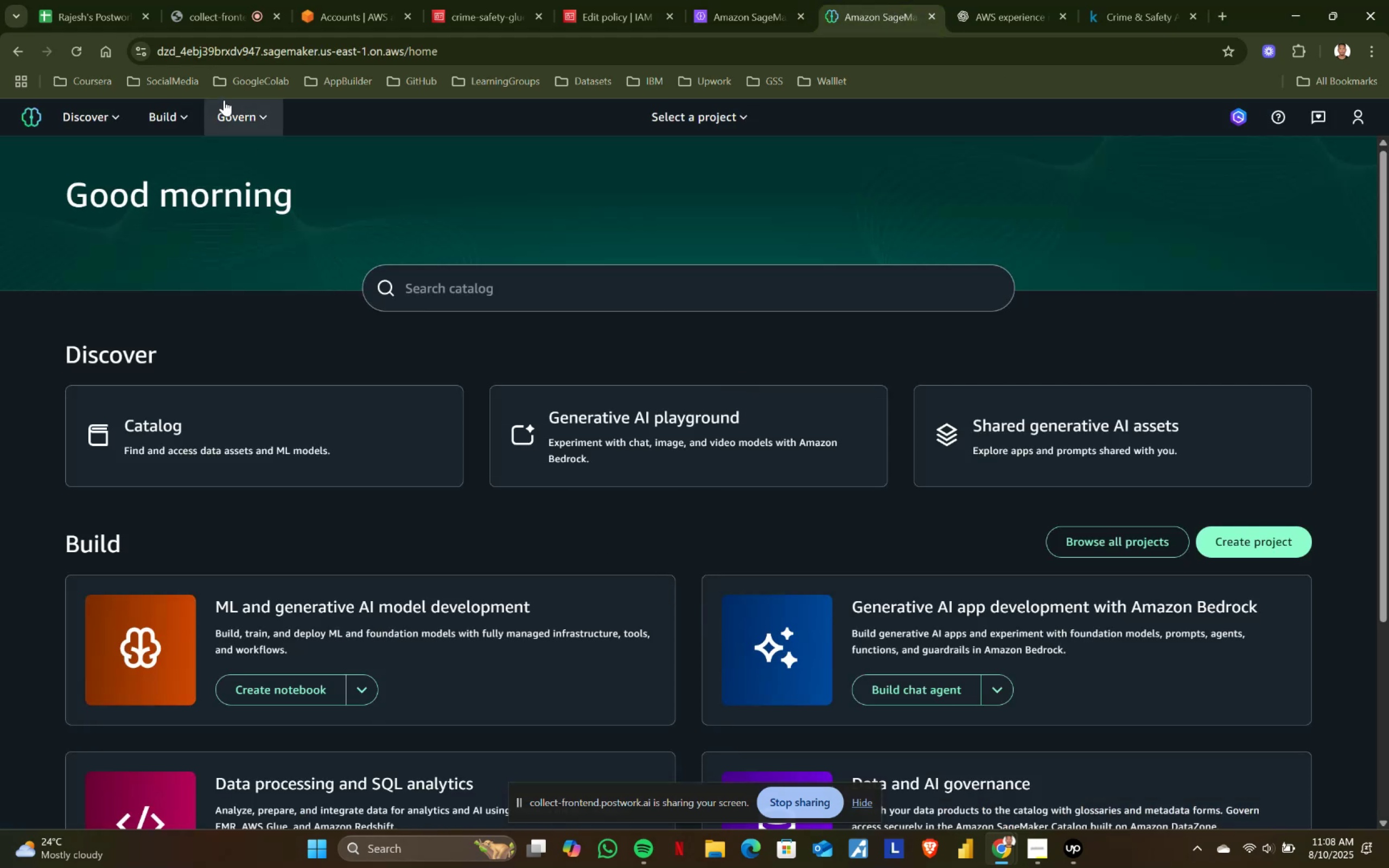 
left_click([176, 120])
 